 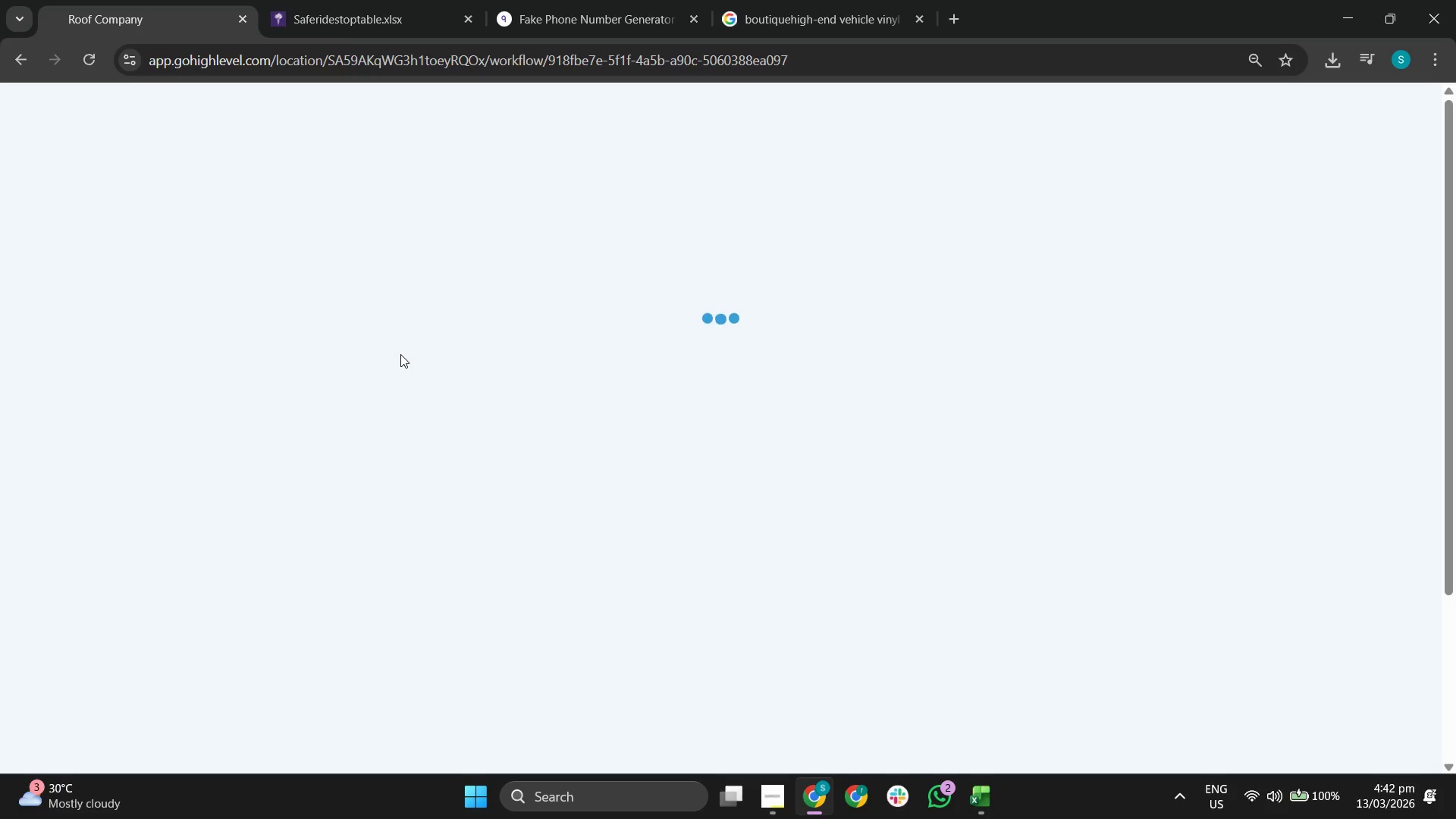 
scroll: coordinate [918, 394], scroll_direction: down, amount: 1.0
 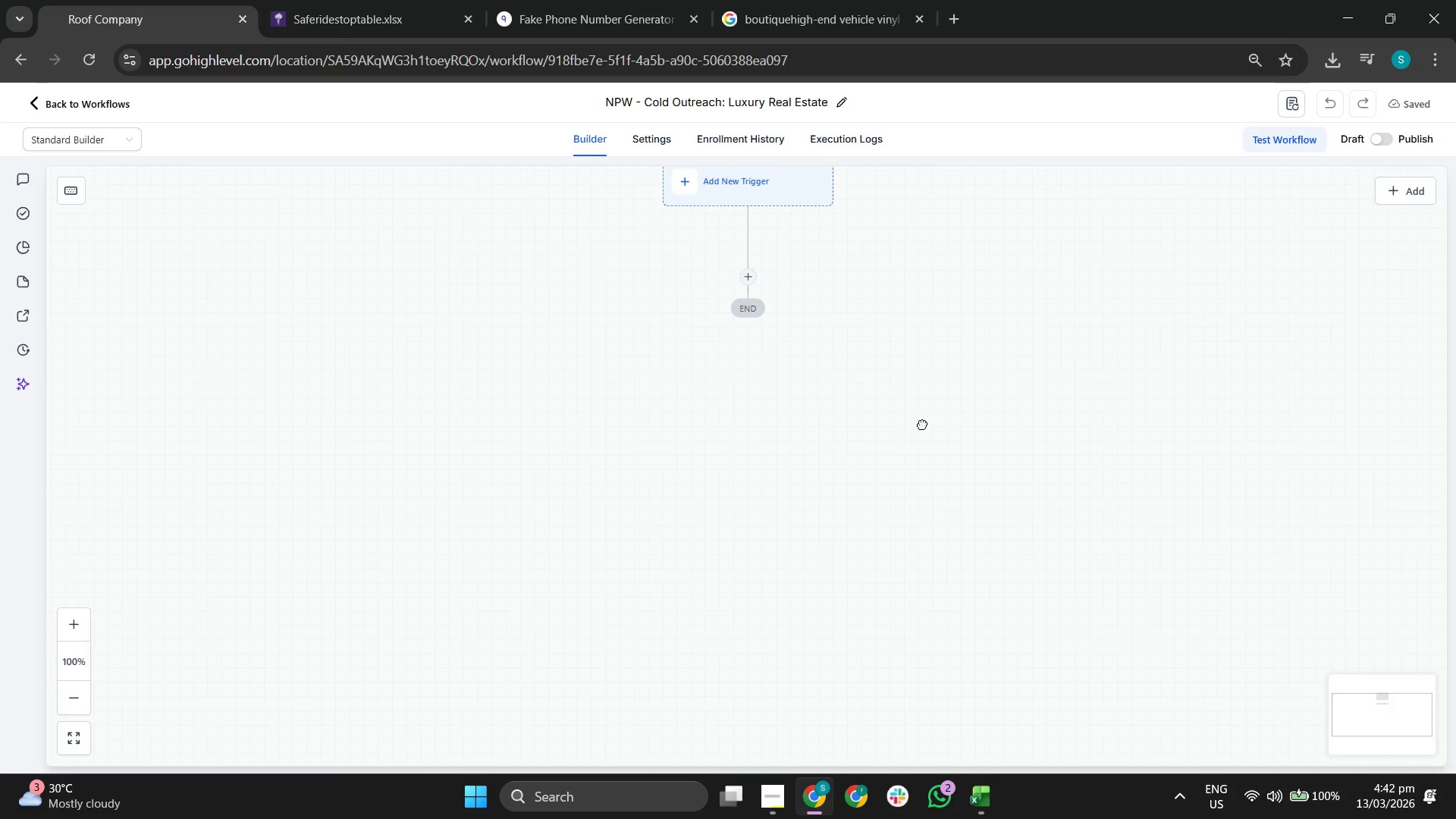 
left_click_drag(start_coordinate=[929, 467], to_coordinate=[924, 529])
 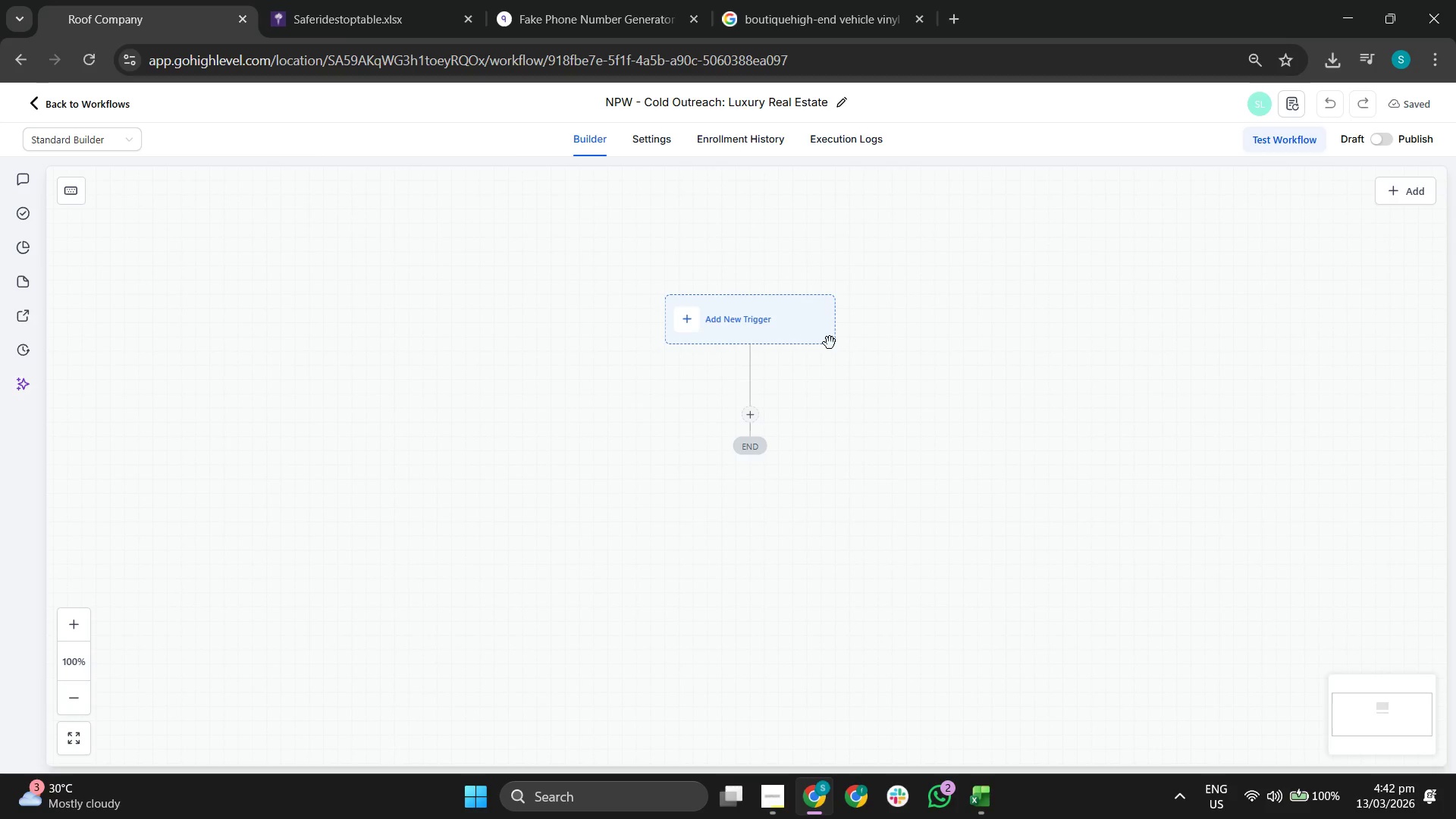 
left_click([758, 315])
 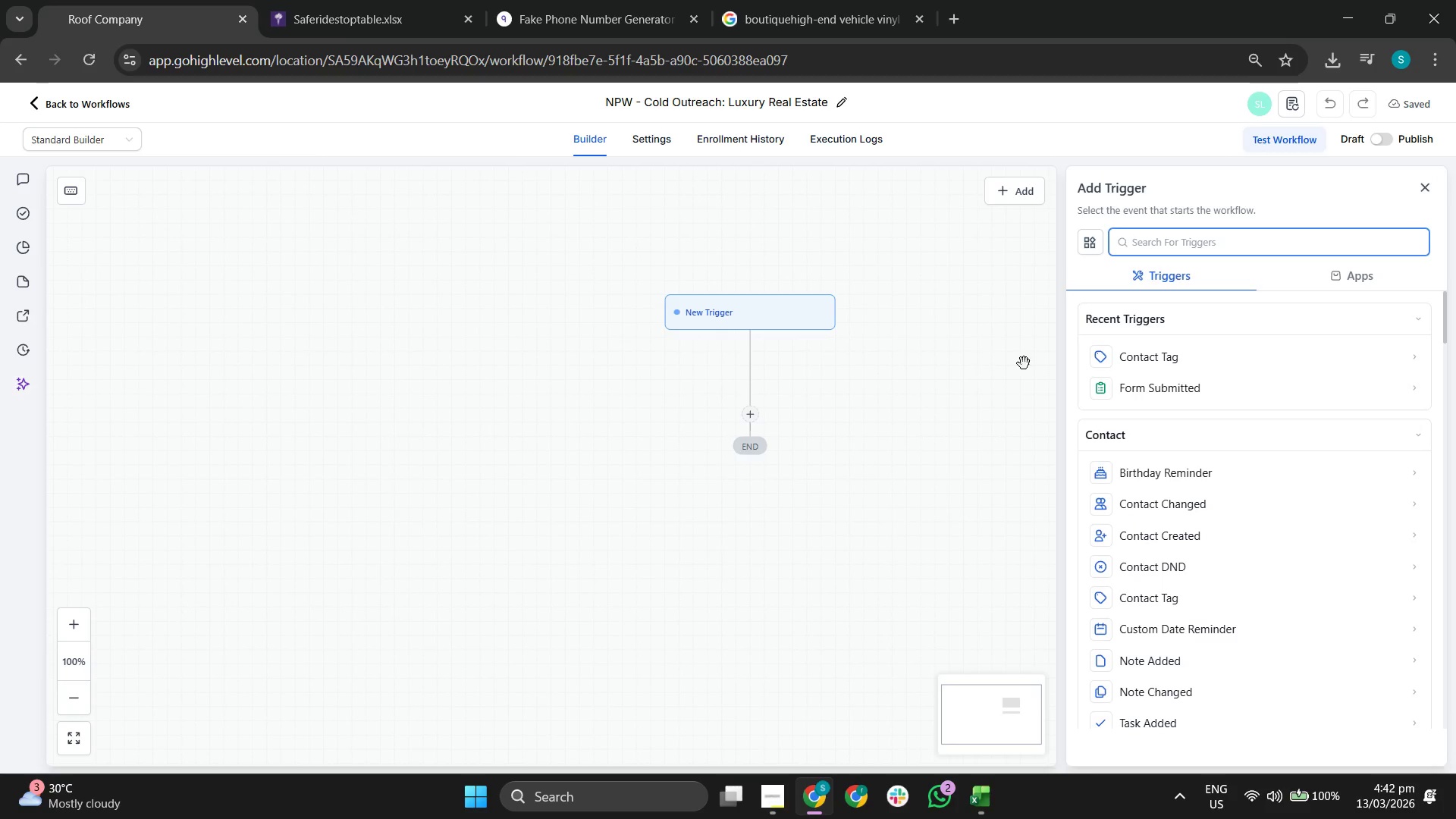 
left_click([1171, 354])
 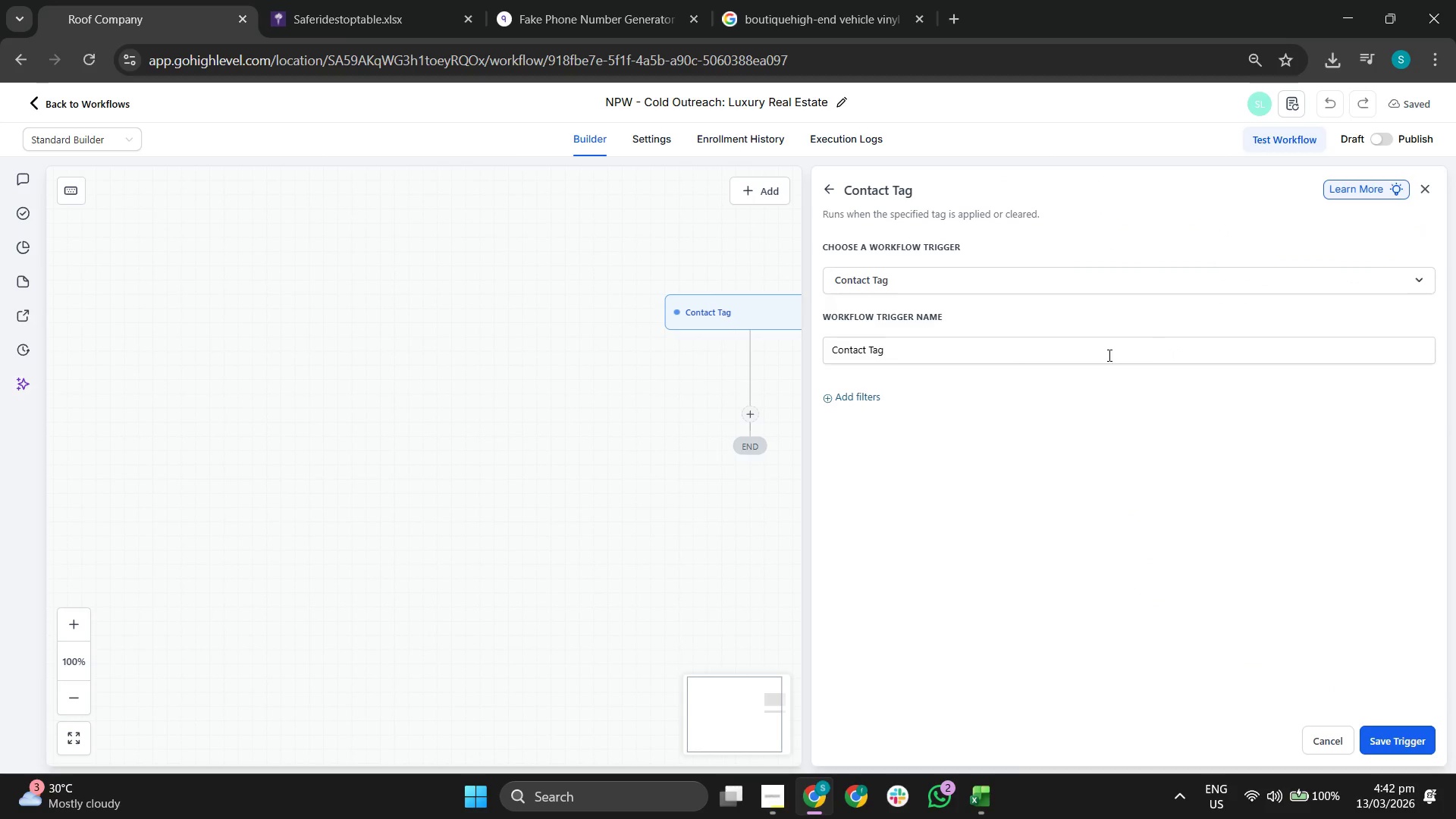 
left_click([1014, 355])
 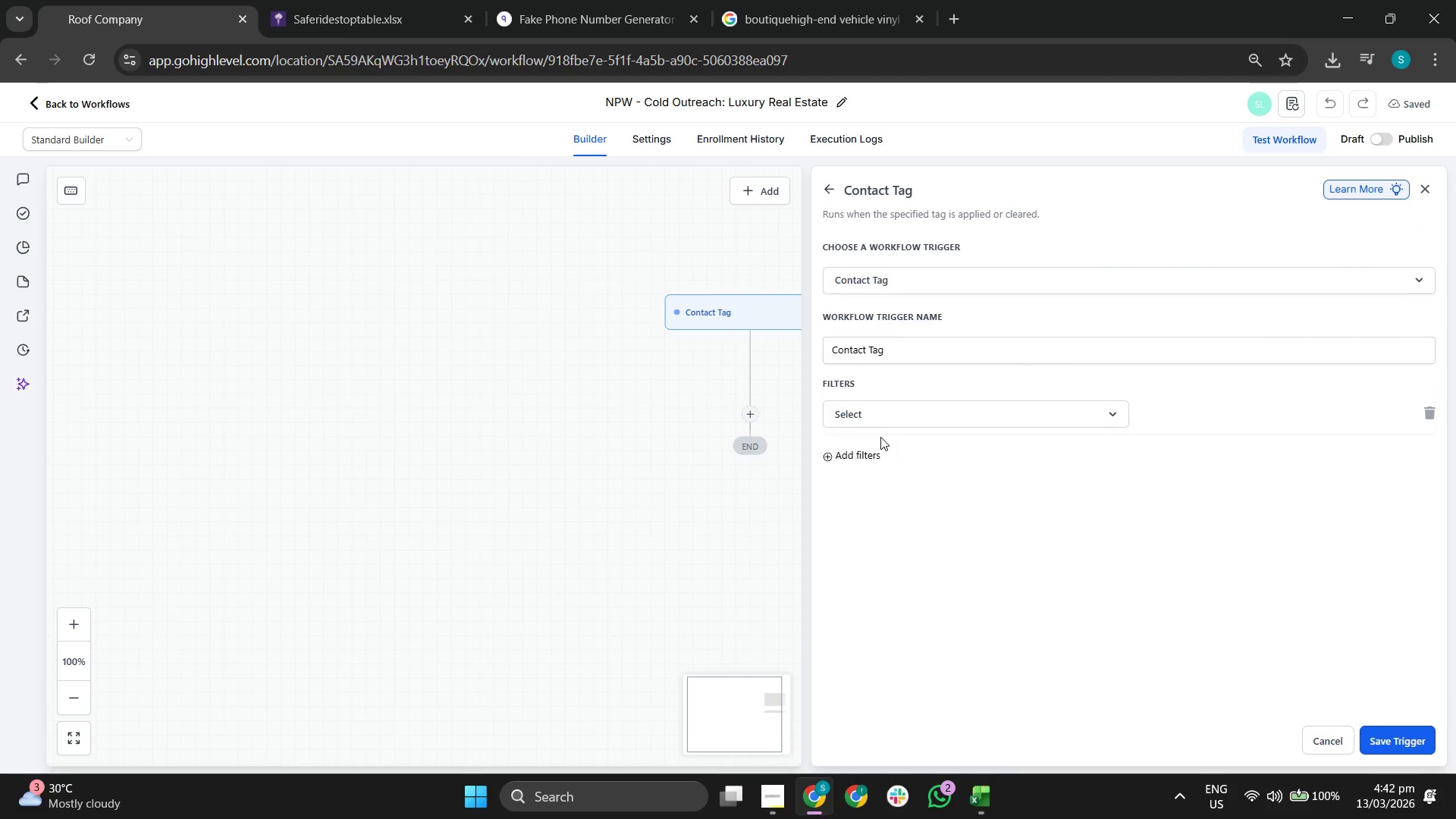 
left_click([890, 425])
 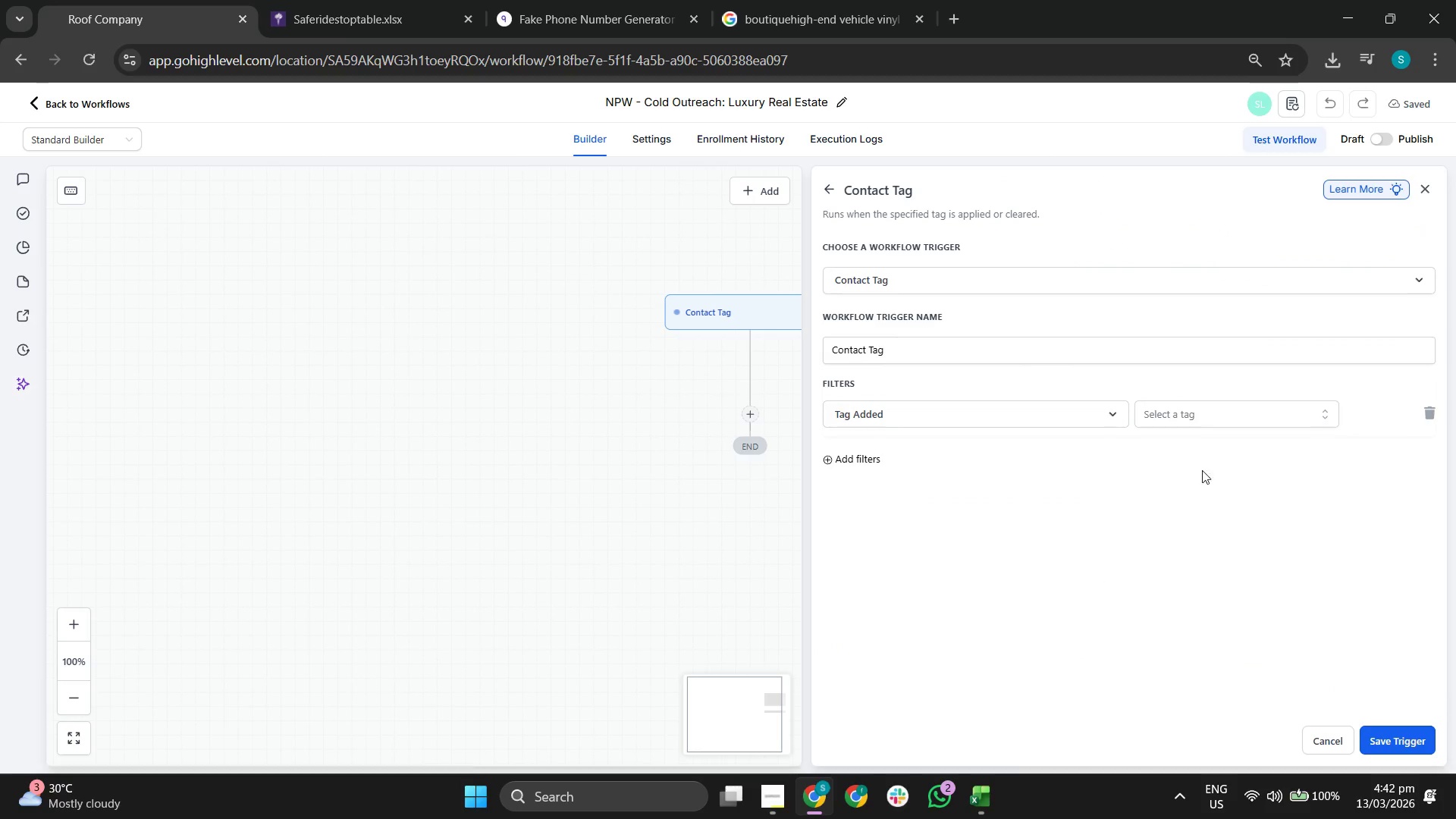 
left_click([1222, 414])
 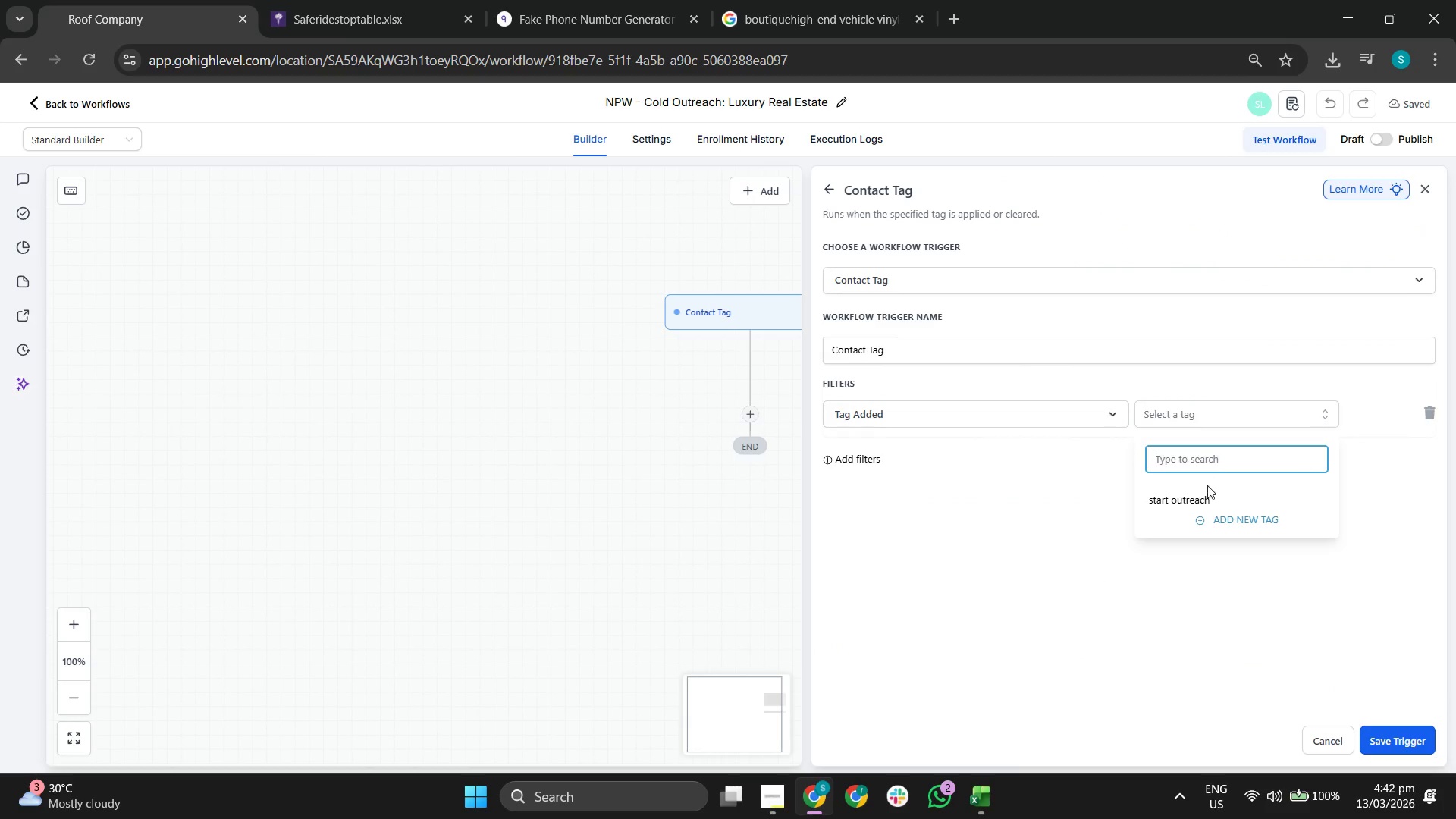 
left_click([1203, 501])
 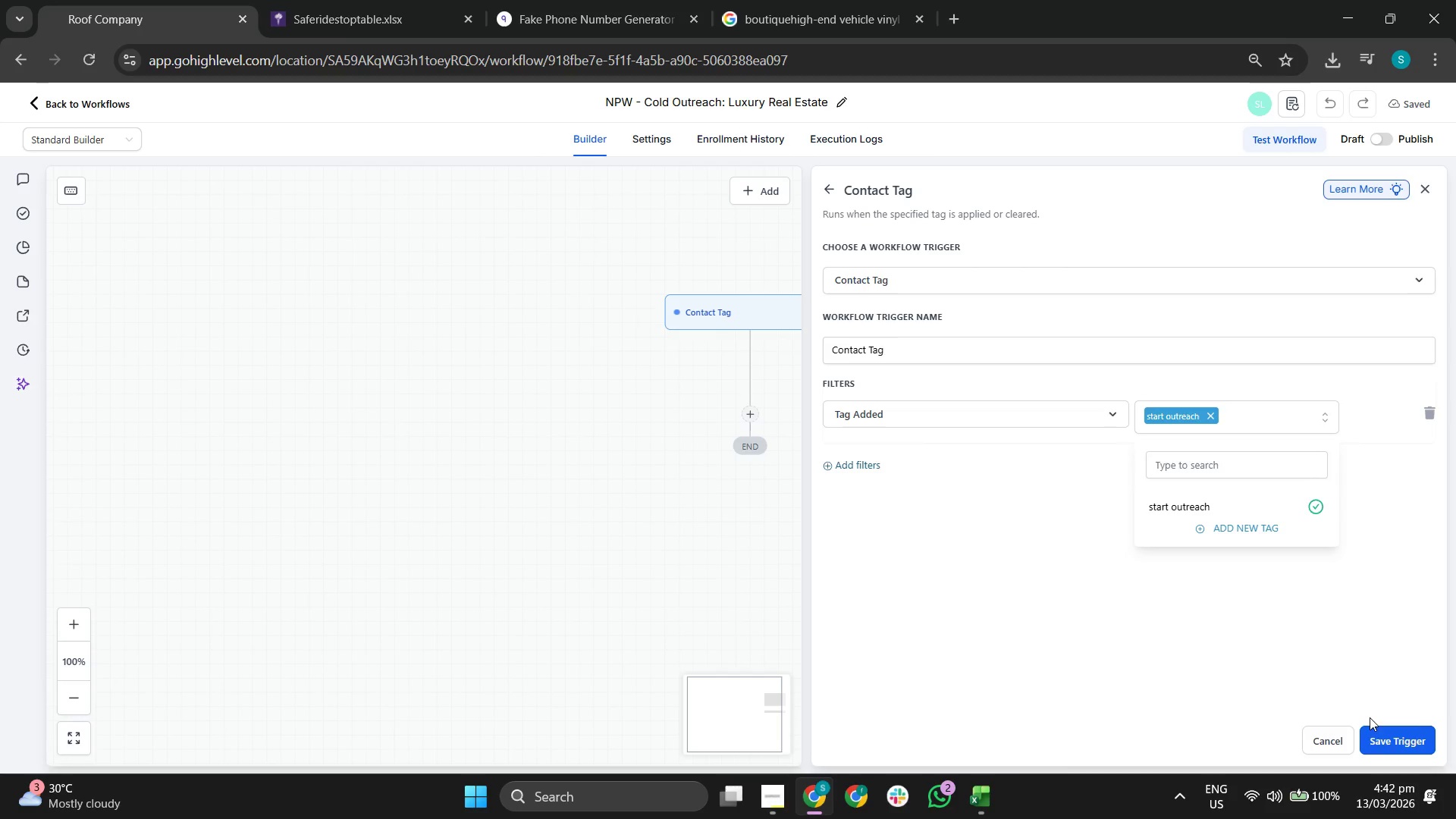 
left_click([1383, 738])
 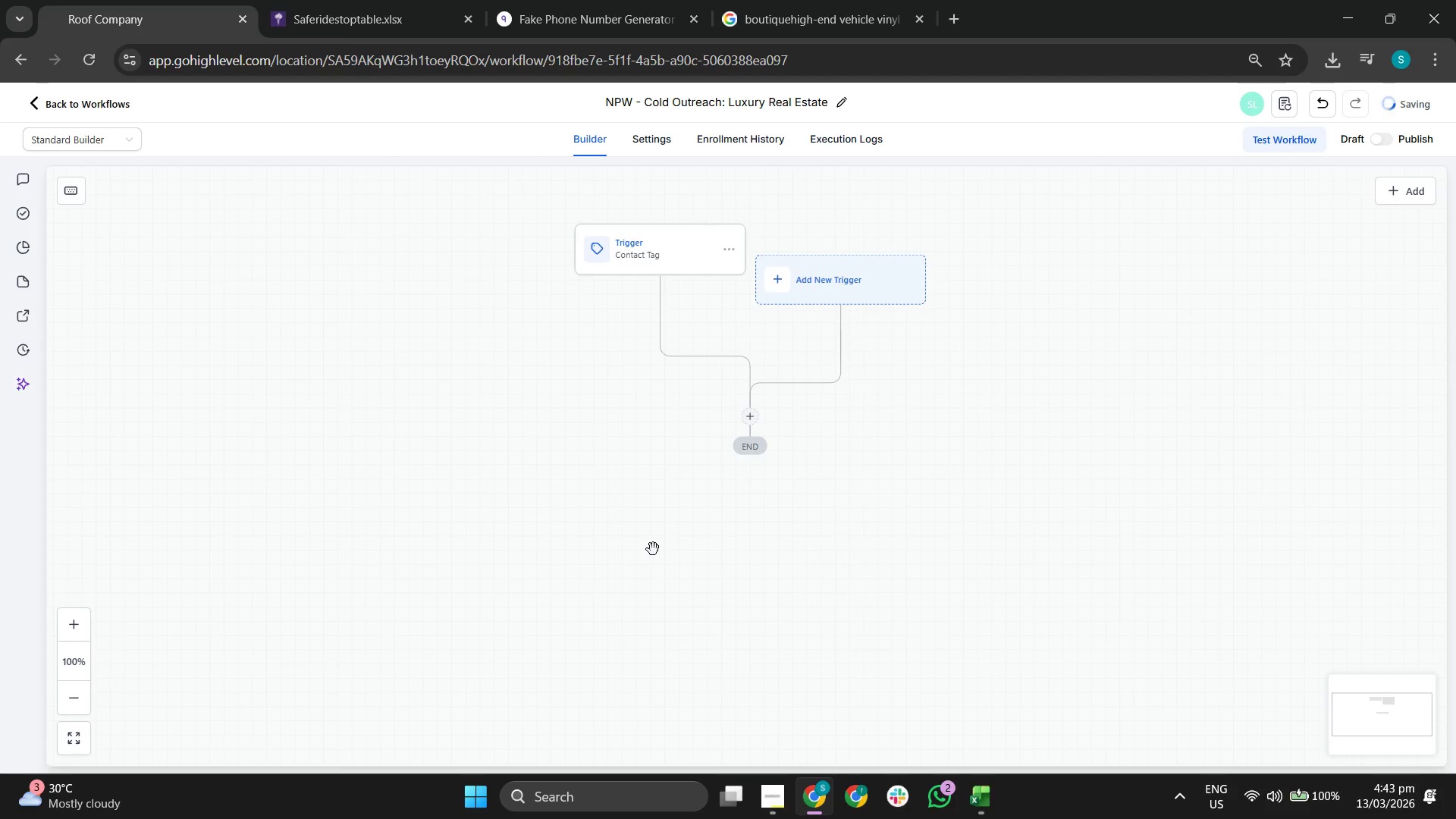 
left_click_drag(start_coordinate=[818, 549], to_coordinate=[794, 532])
 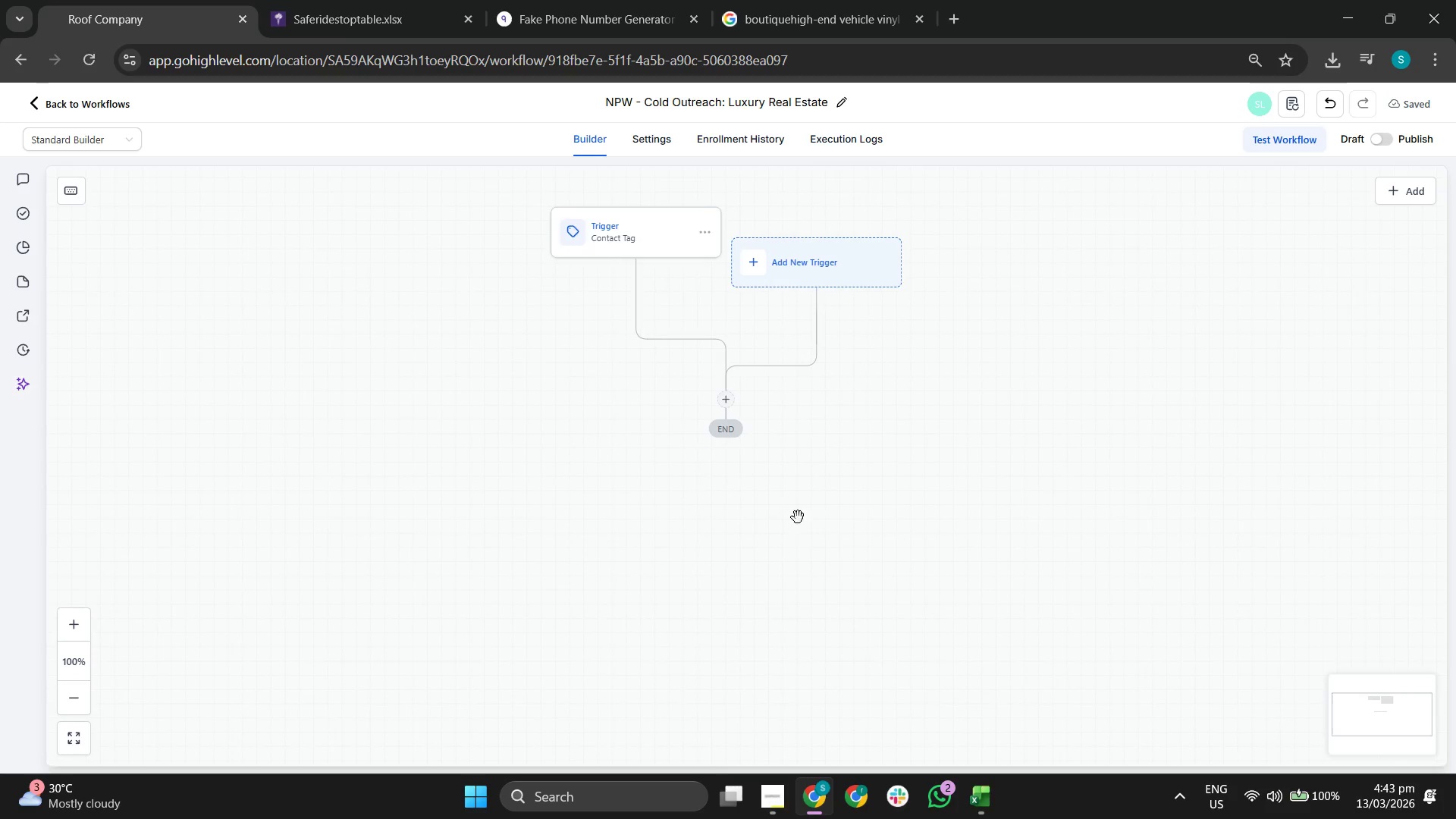 
left_click_drag(start_coordinate=[798, 517], to_coordinate=[817, 533])
 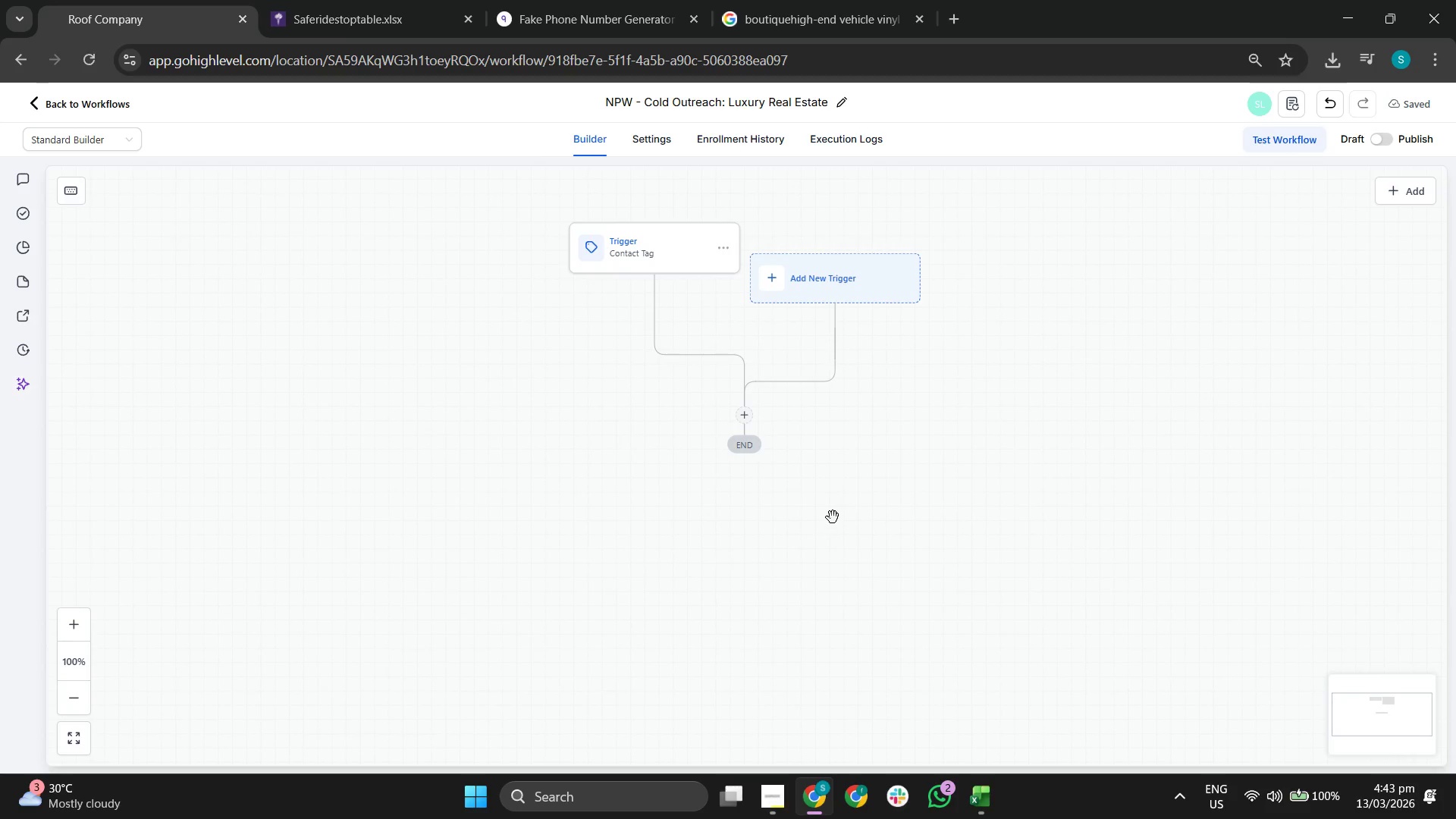 
left_click_drag(start_coordinate=[833, 516], to_coordinate=[830, 537])
 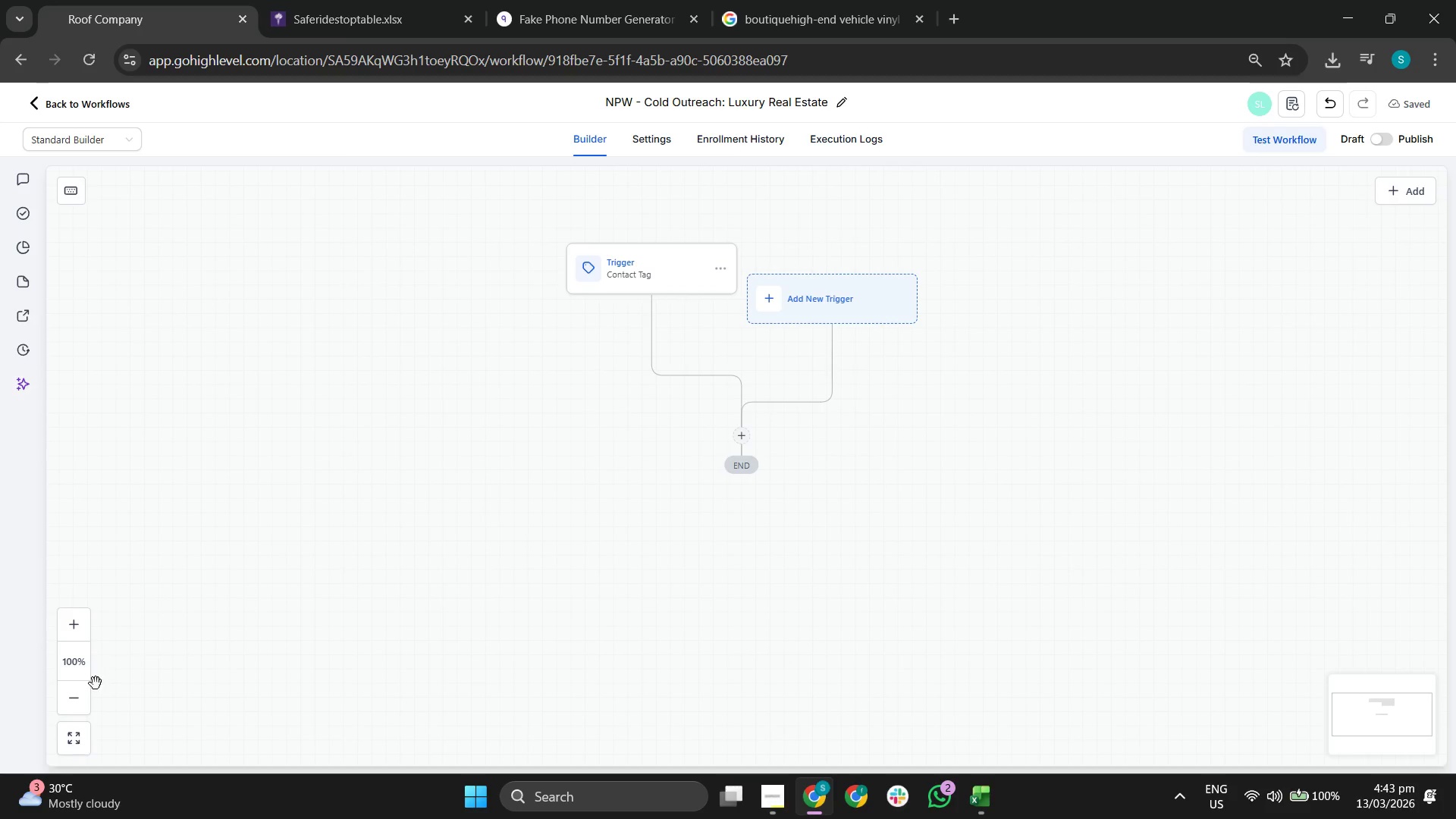 
double_click([77, 708])
 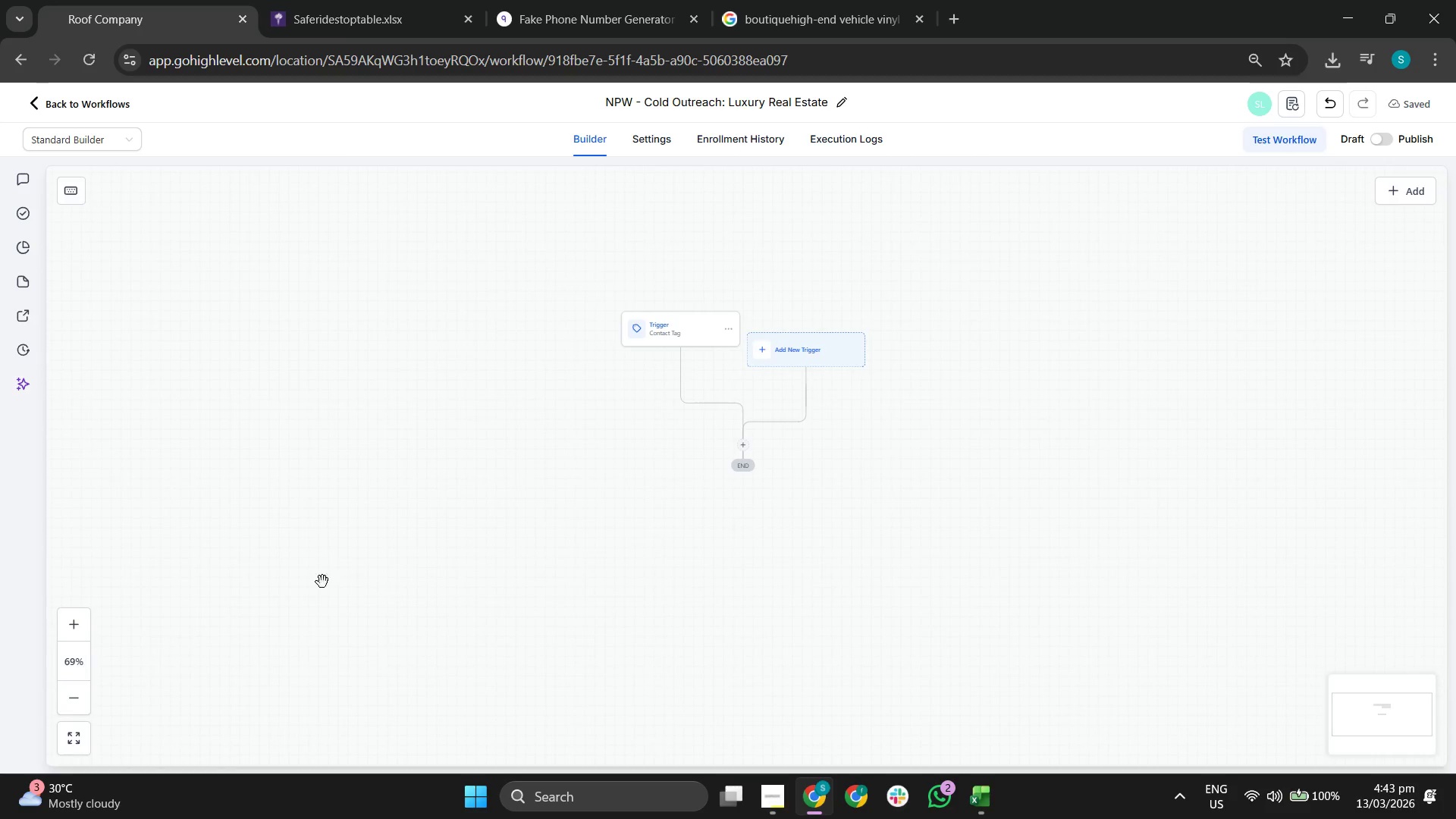 
left_click_drag(start_coordinate=[468, 518], to_coordinate=[469, 528])
 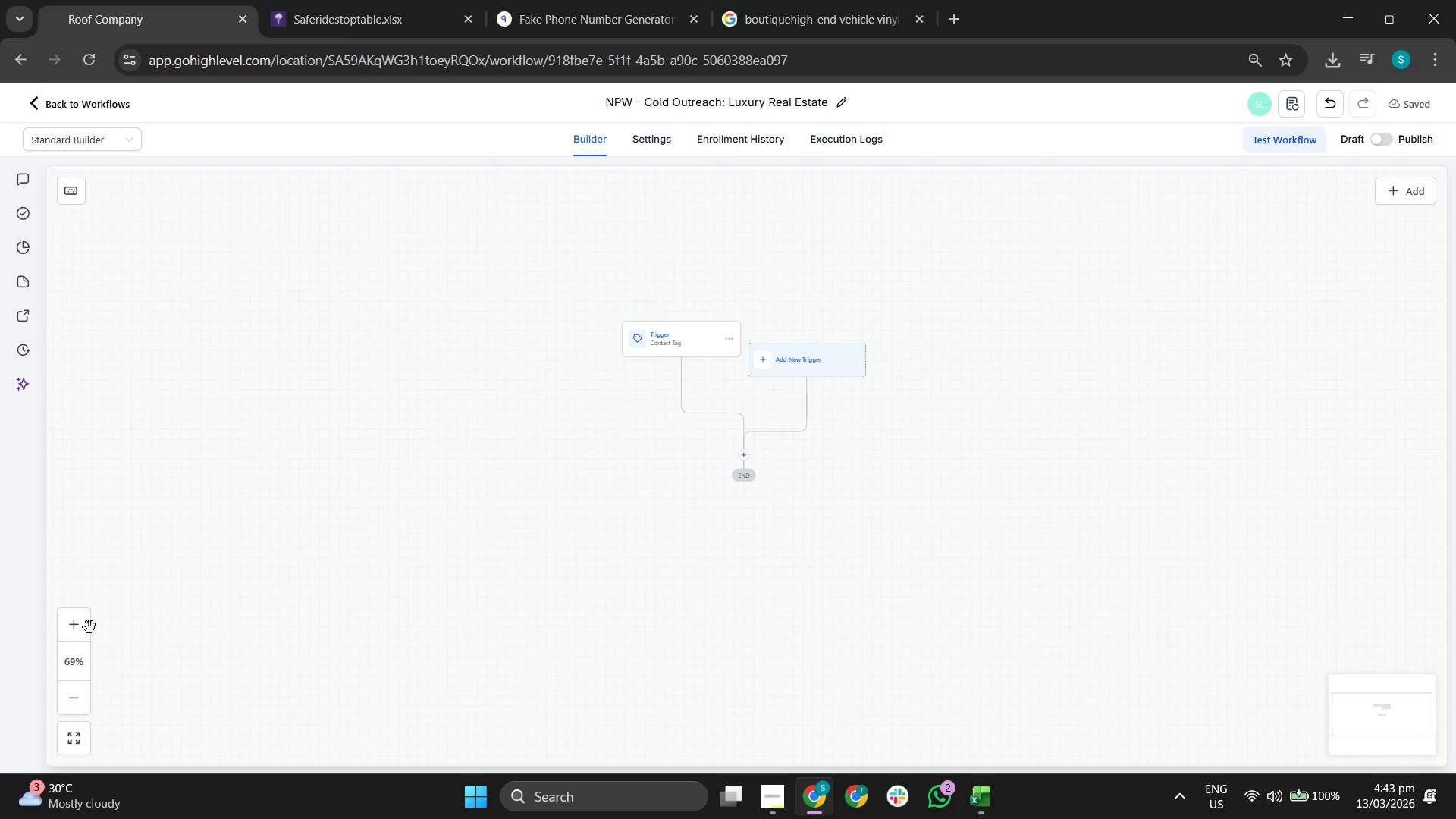 
double_click([80, 629])
 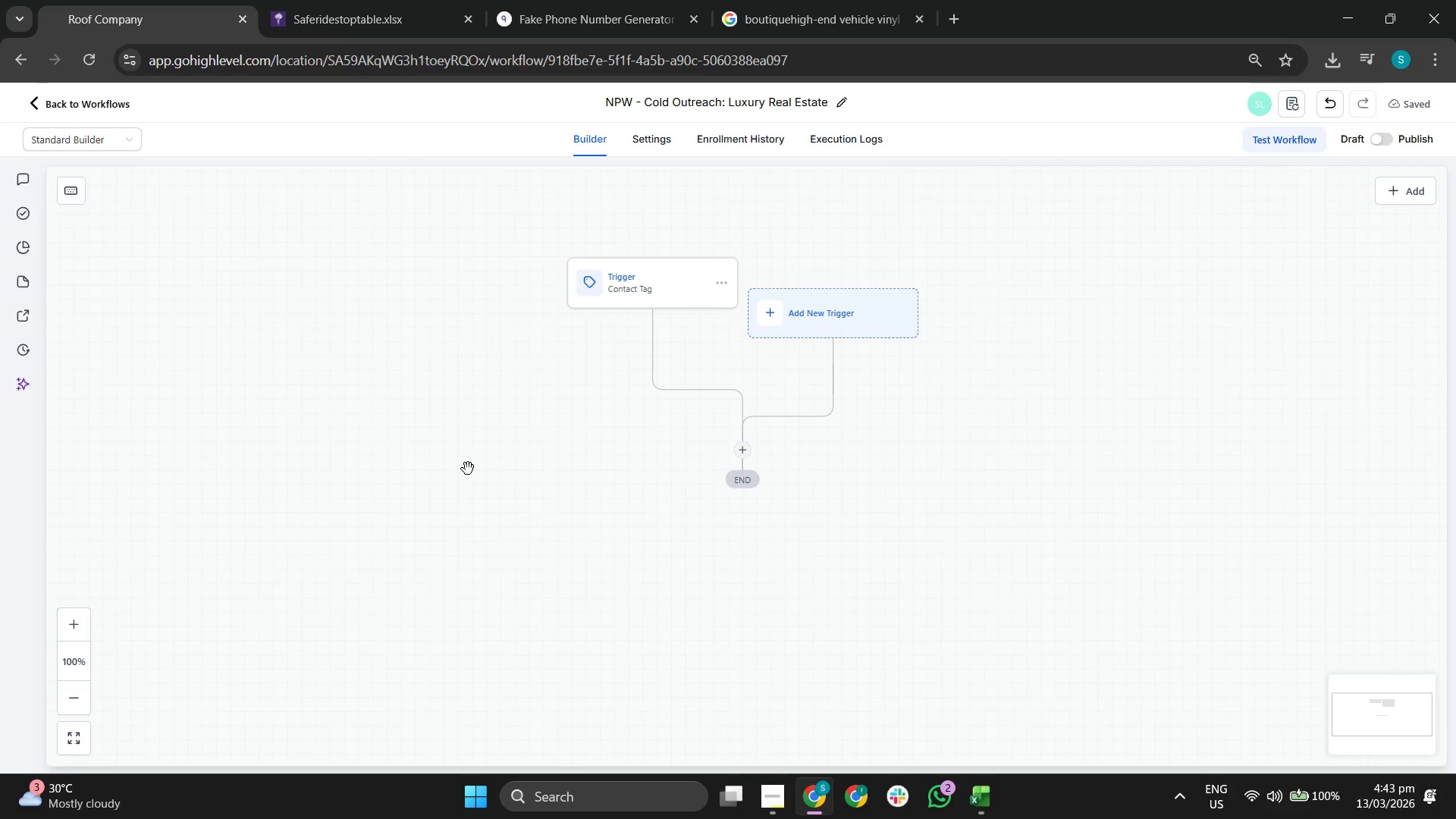 
left_click_drag(start_coordinate=[470, 500], to_coordinate=[471, 508])
 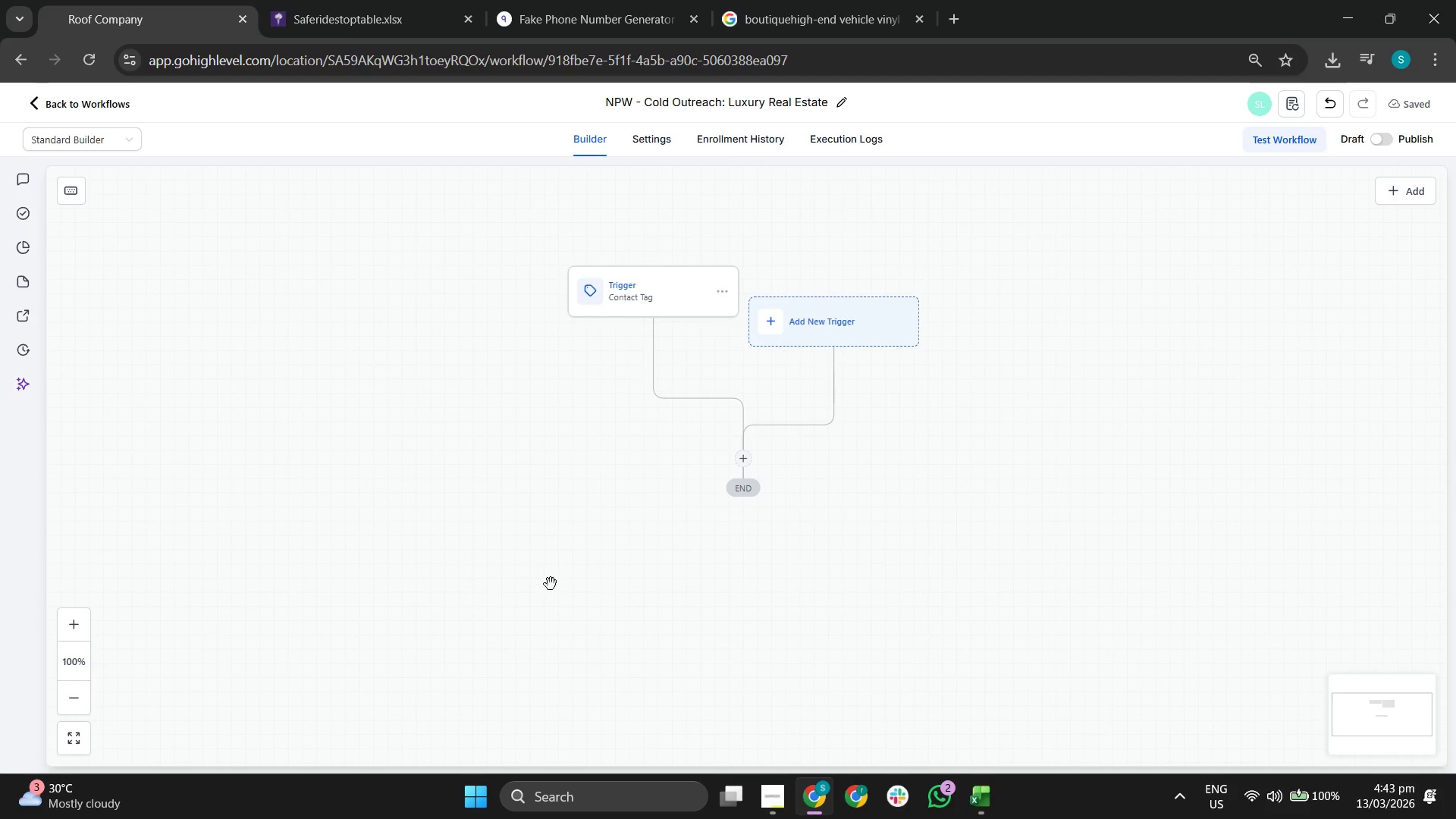 
left_click_drag(start_coordinate=[554, 581], to_coordinate=[573, 482])
 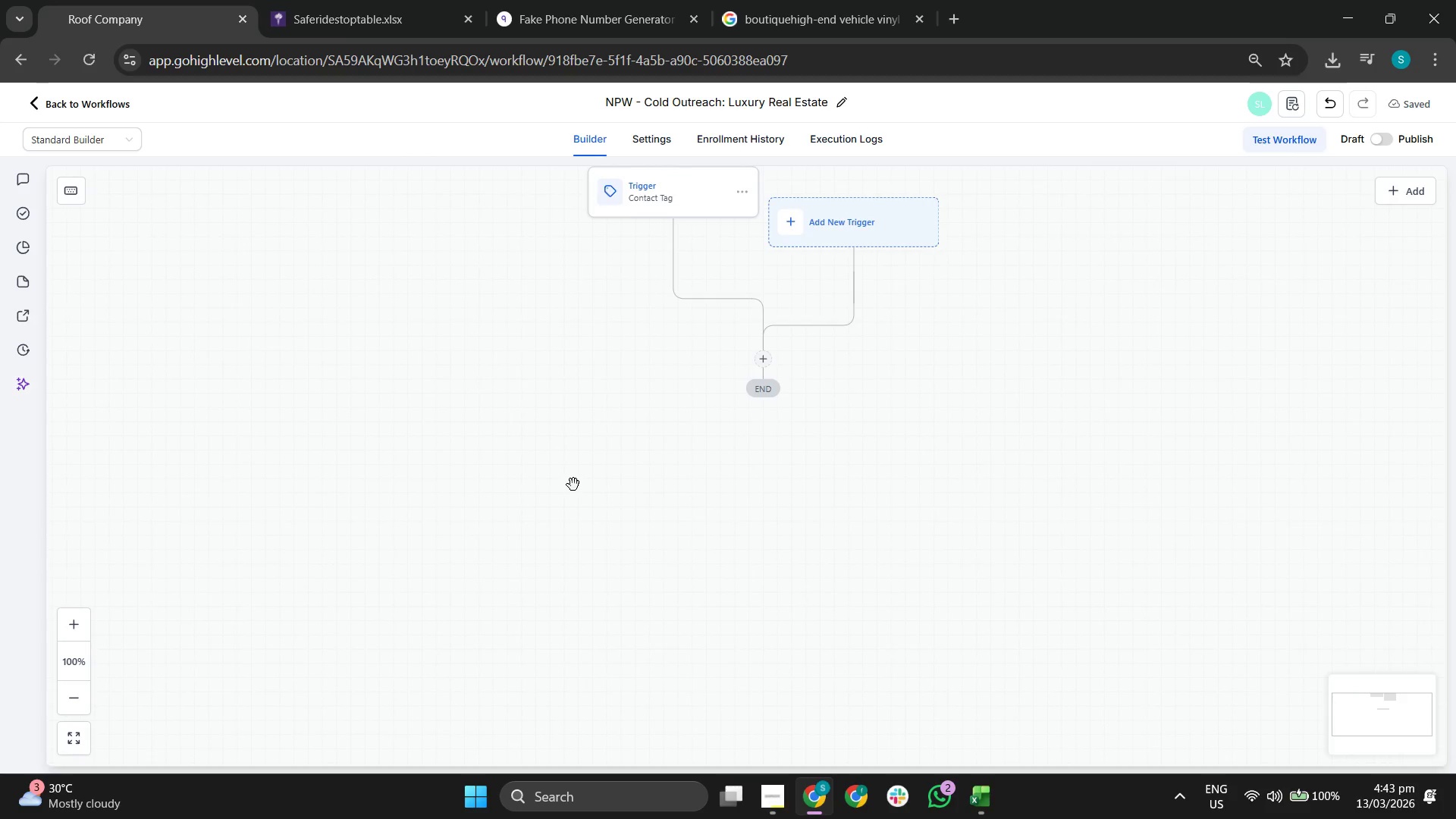 
left_click_drag(start_coordinate=[573, 485], to_coordinate=[579, 479])
 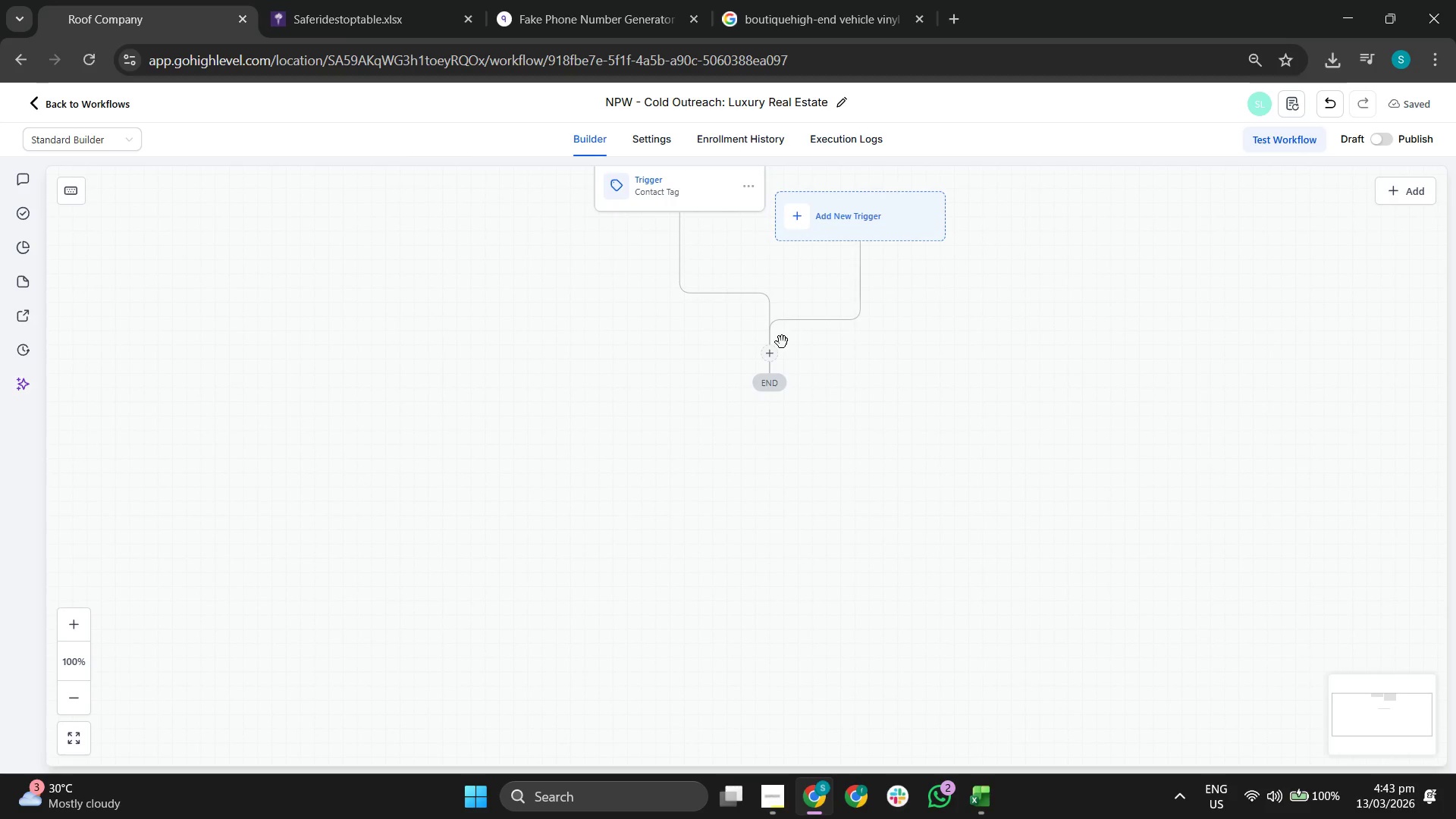 
left_click([775, 357])
 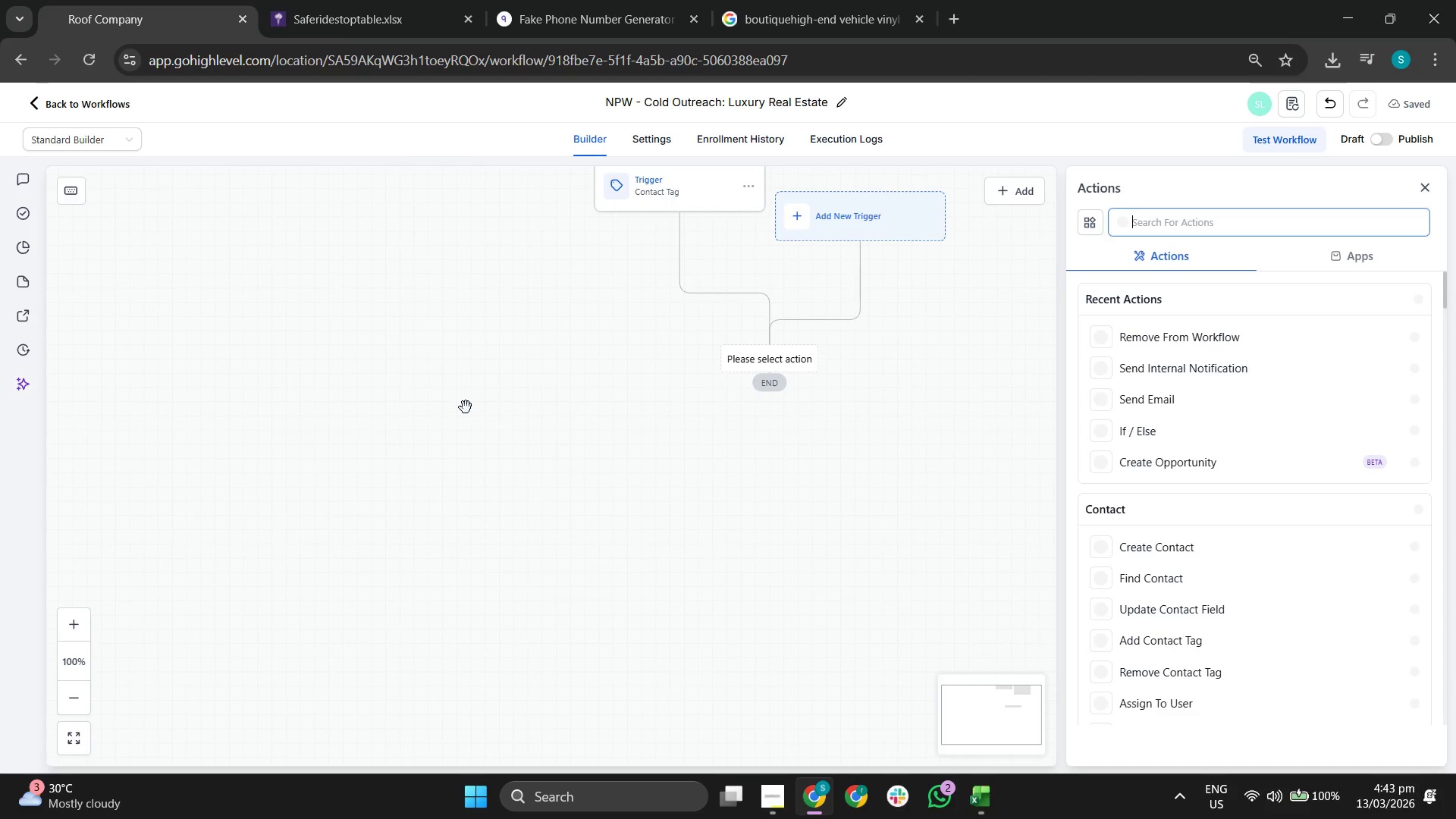 
left_click_drag(start_coordinate=[466, 407], to_coordinate=[400, 456])
 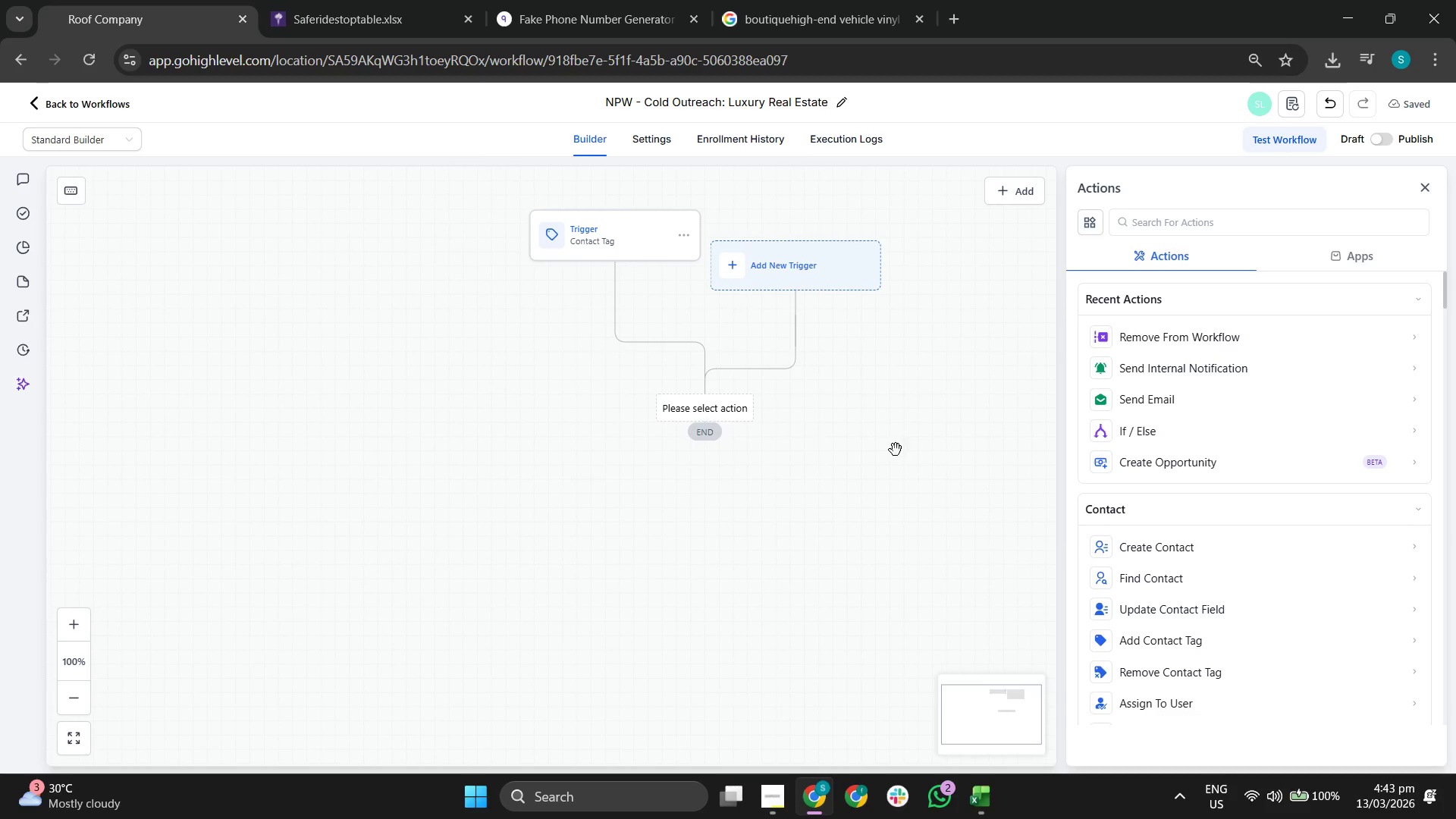 
left_click([1220, 402])
 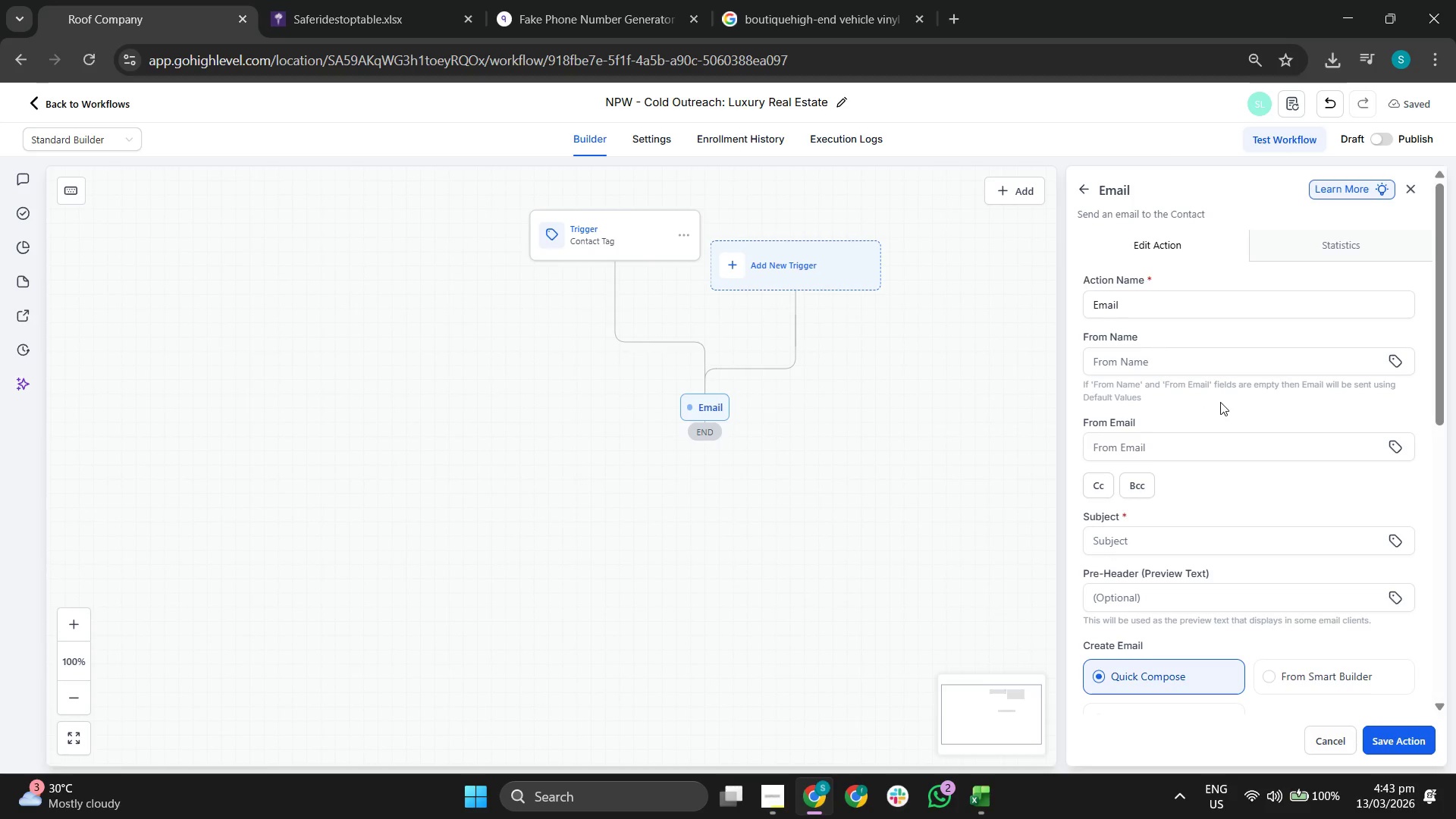 
left_click([1191, 298])
 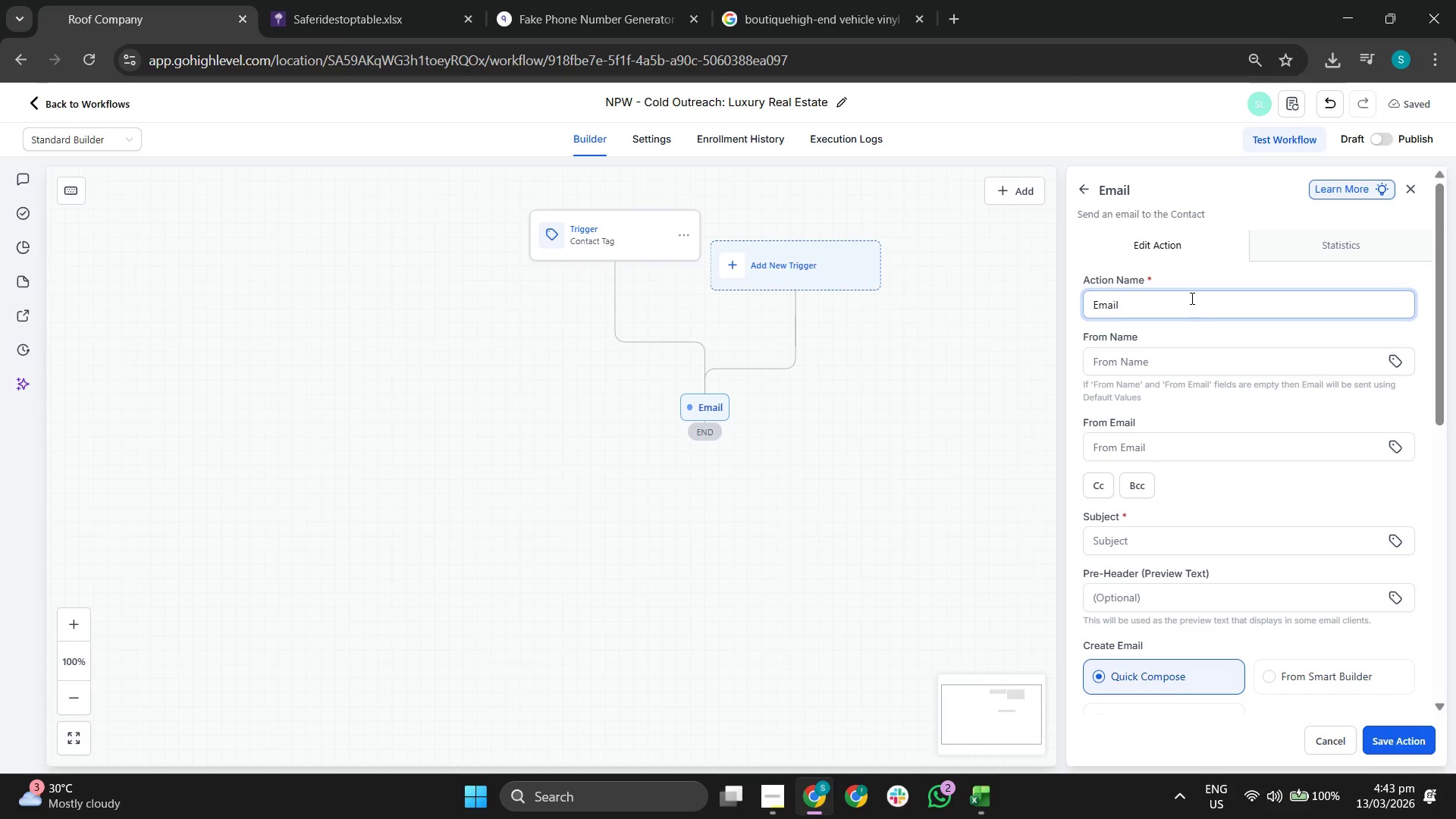 
type( 1: The M)
key(Backspace)
type("M)
key(Backspace)
key(Backspace)
type("Mobile )
 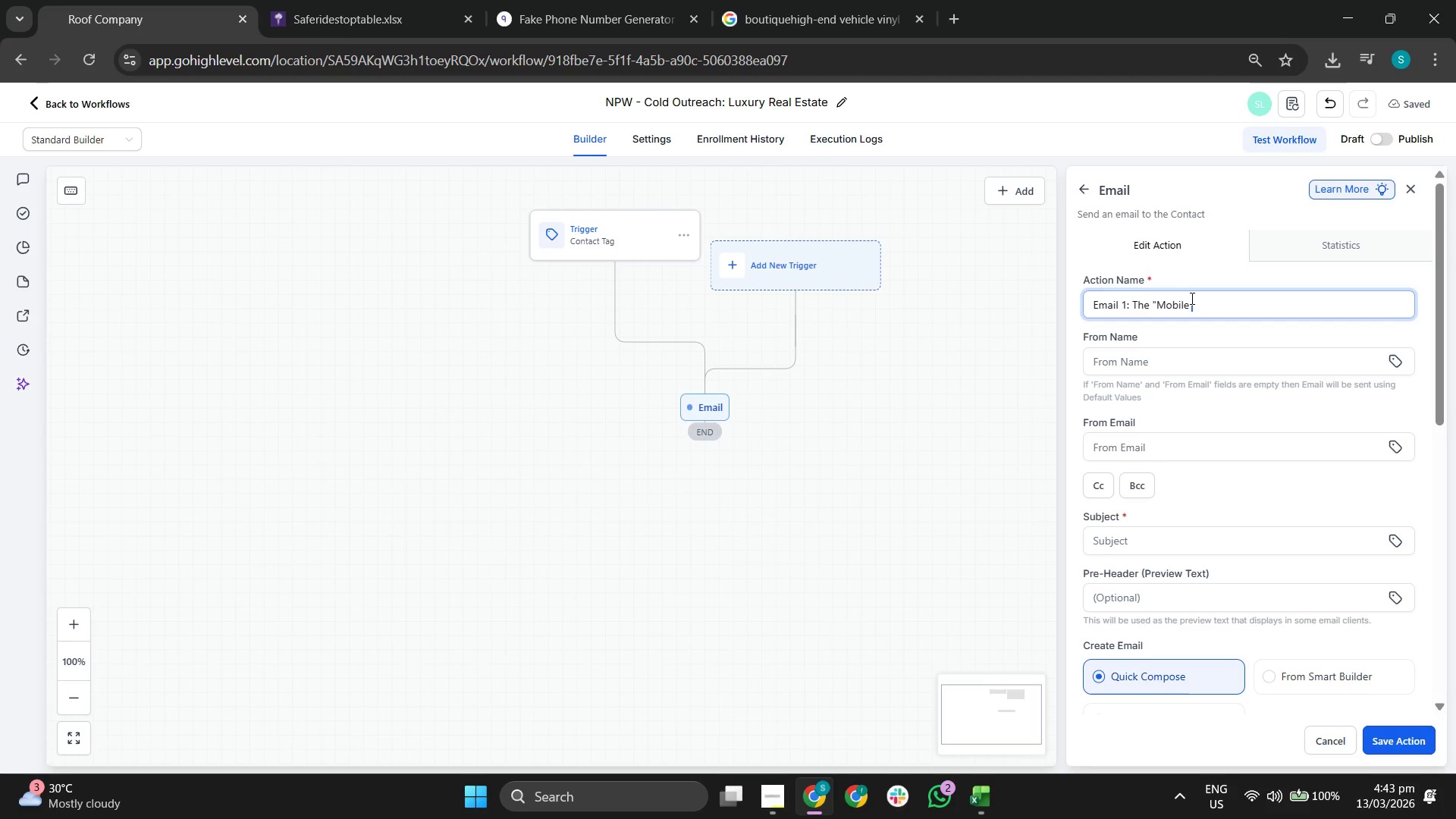 
wait(7.0)
 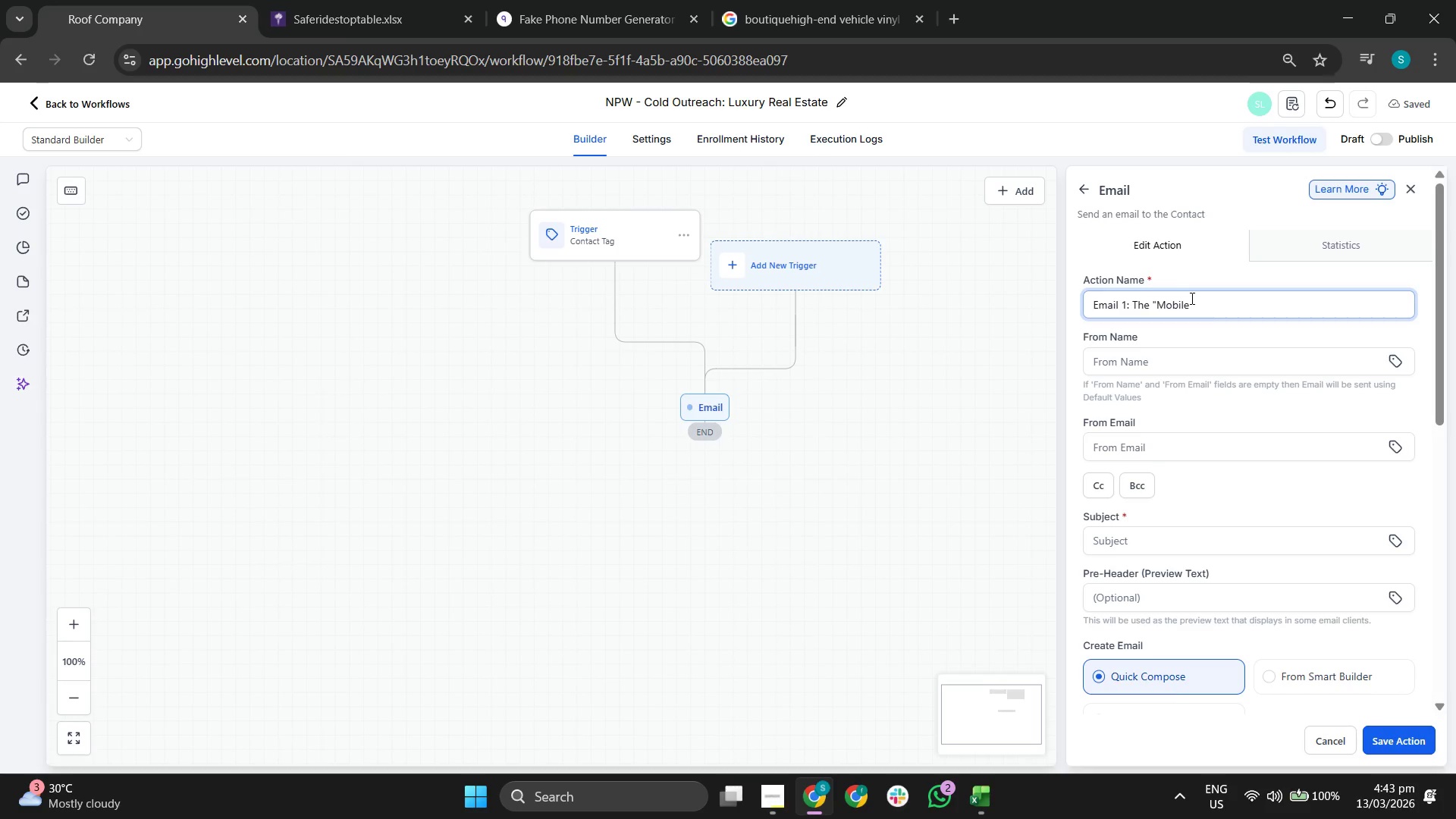 
type(N)
key(Backspace)
type(Billboard"  Concept)
 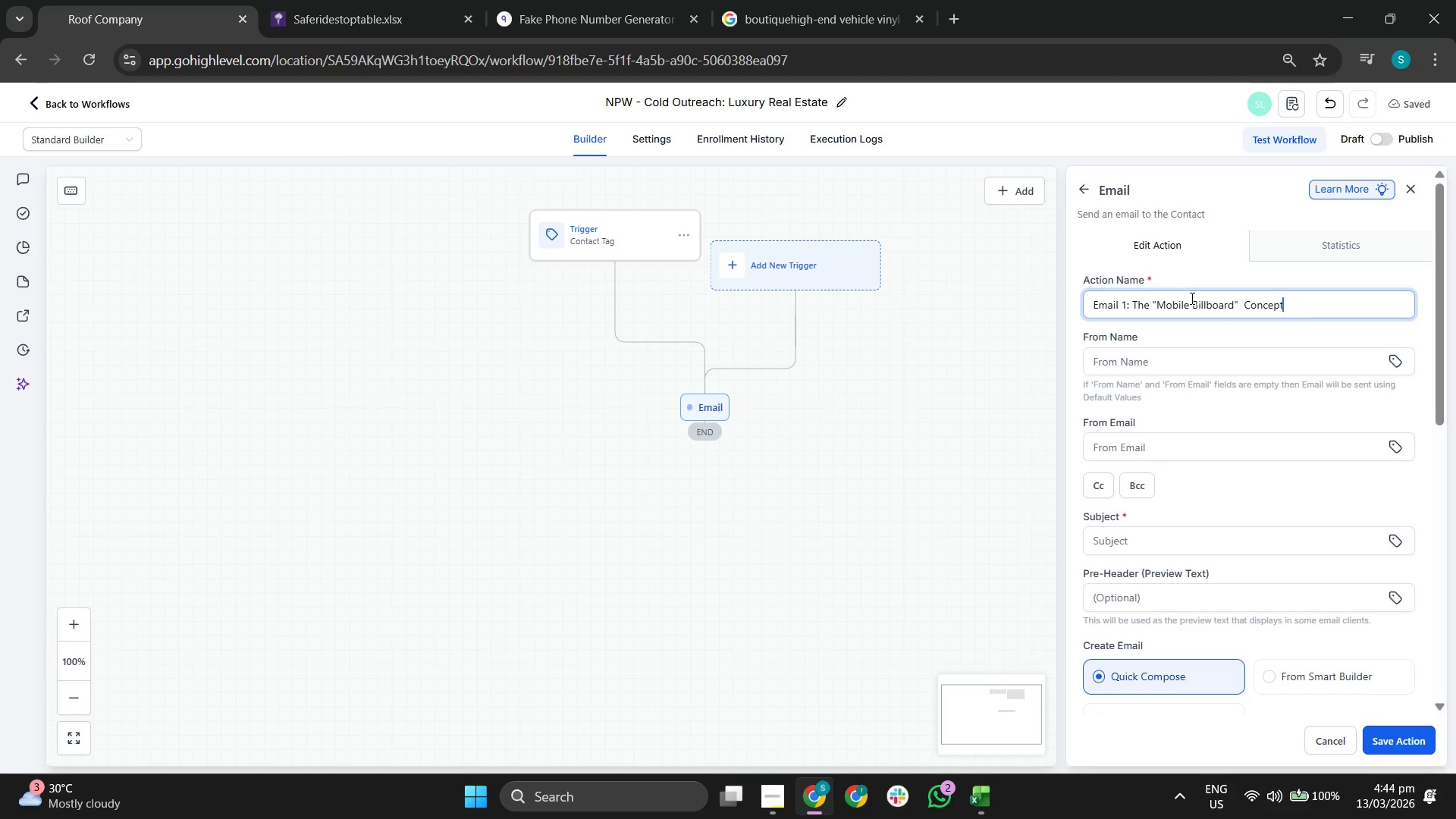 
scroll: coordinate [1174, 300], scroll_direction: down, amount: 1.0
 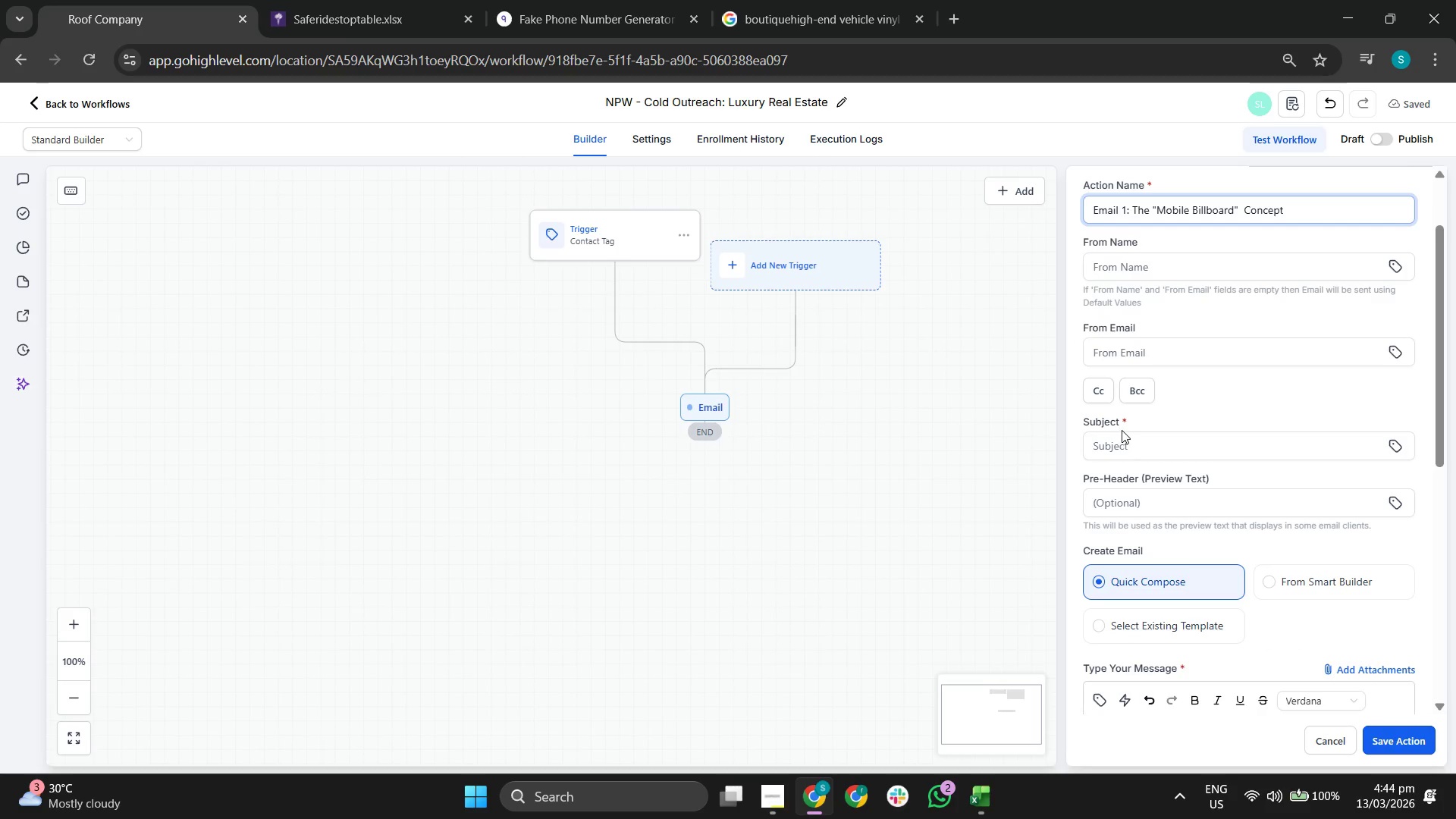 
left_click([1155, 432])
 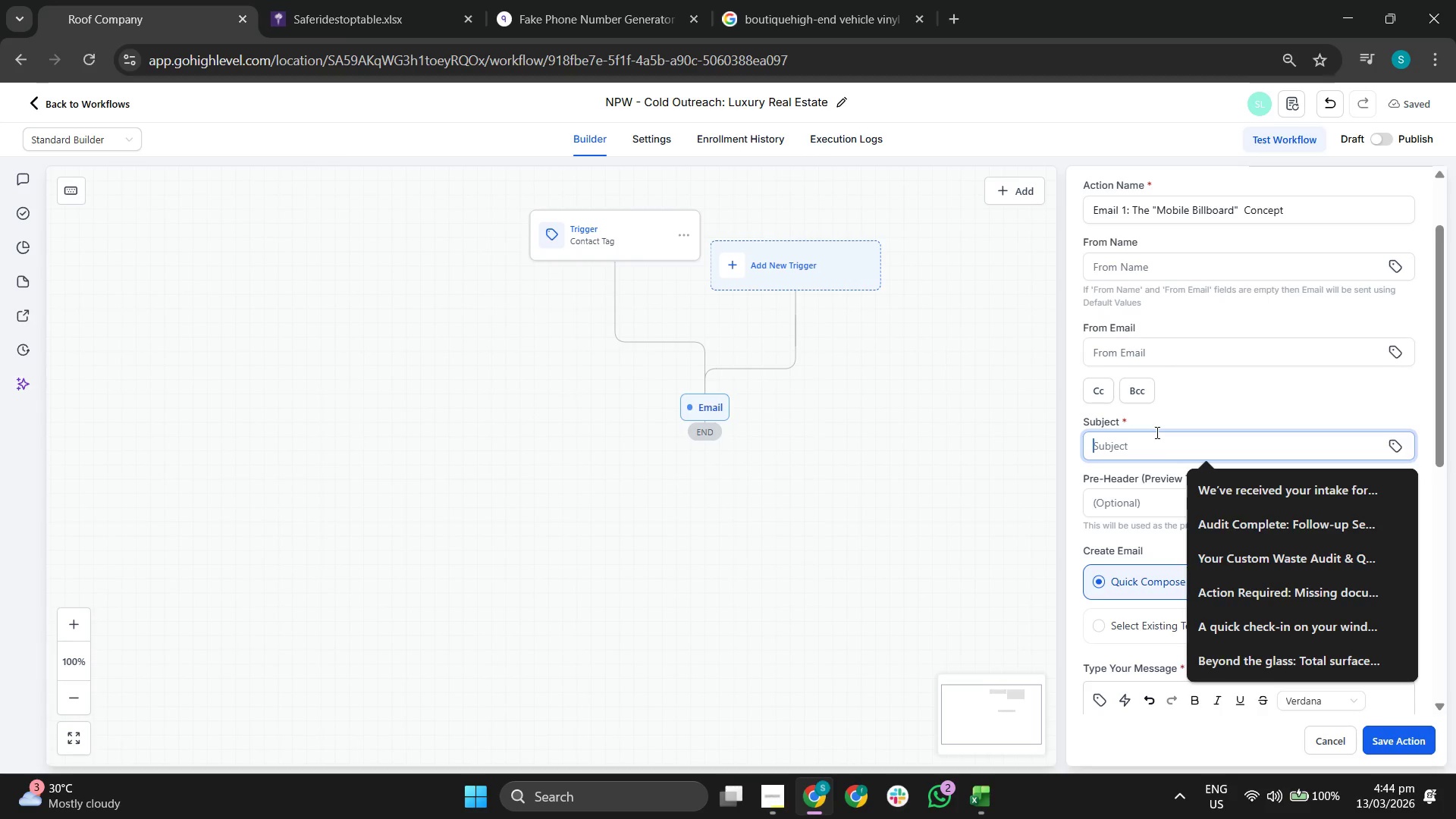 
type(Turning )
 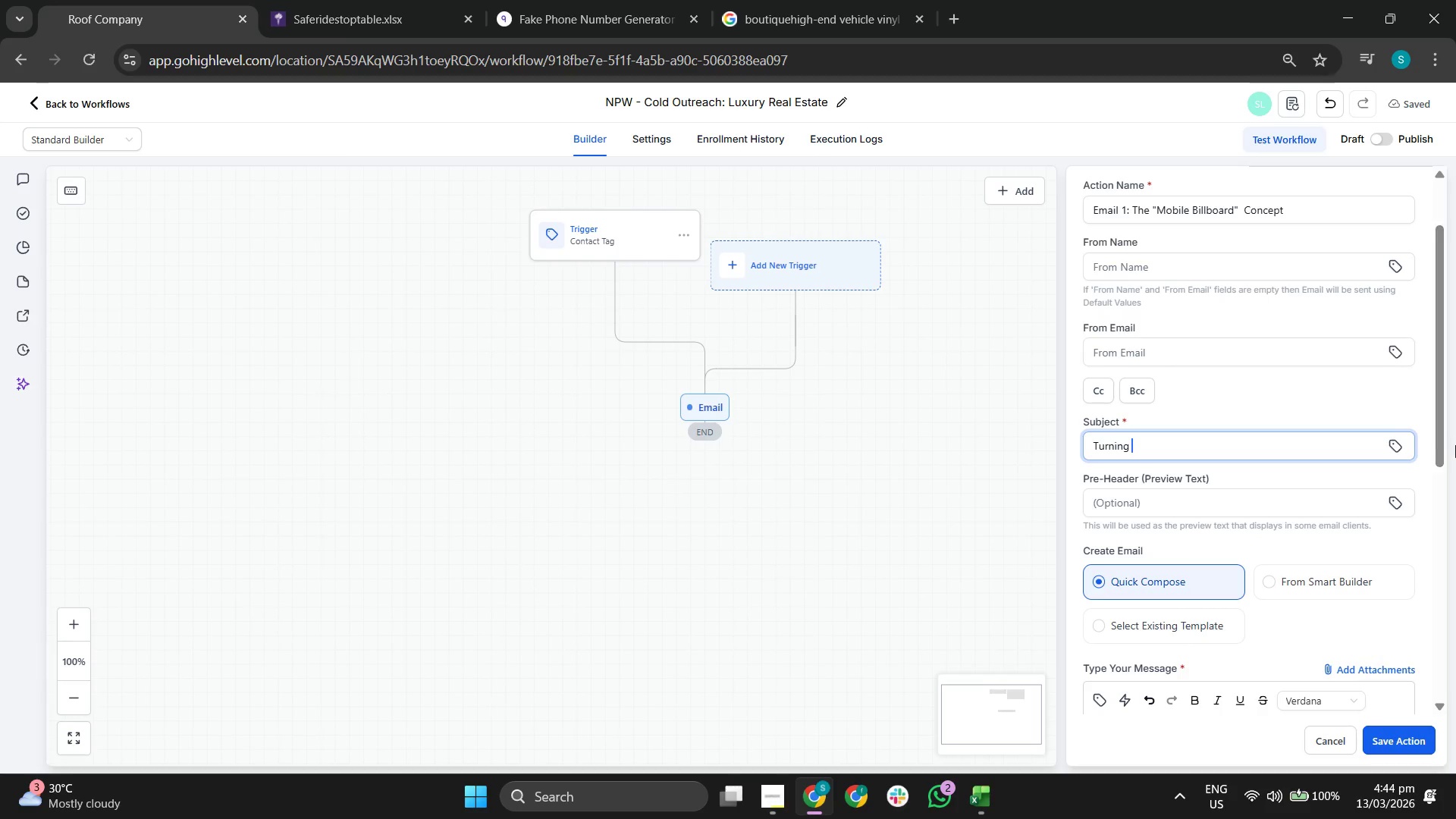 
left_click([1399, 443])
 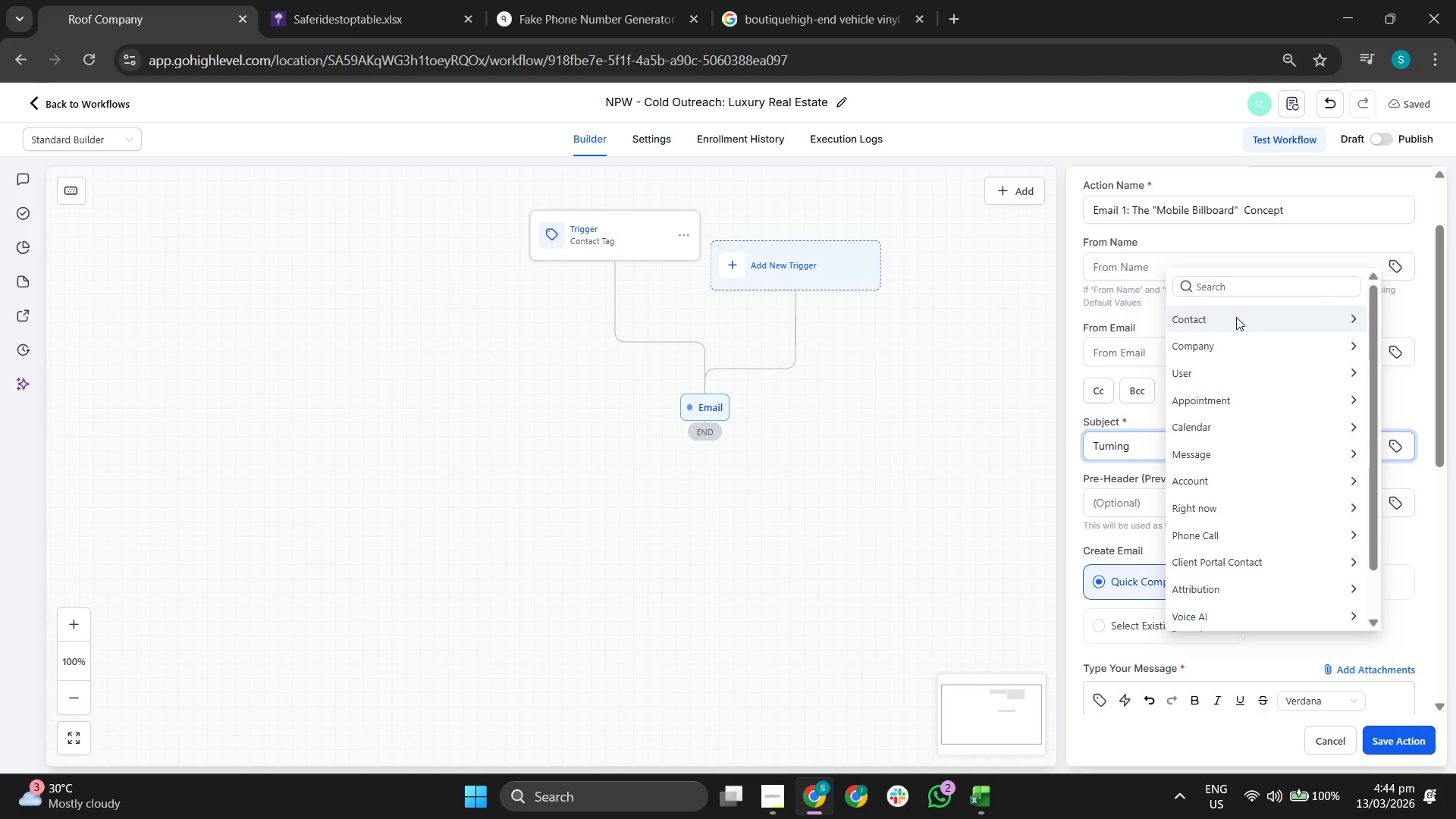 
left_click([1238, 341])
 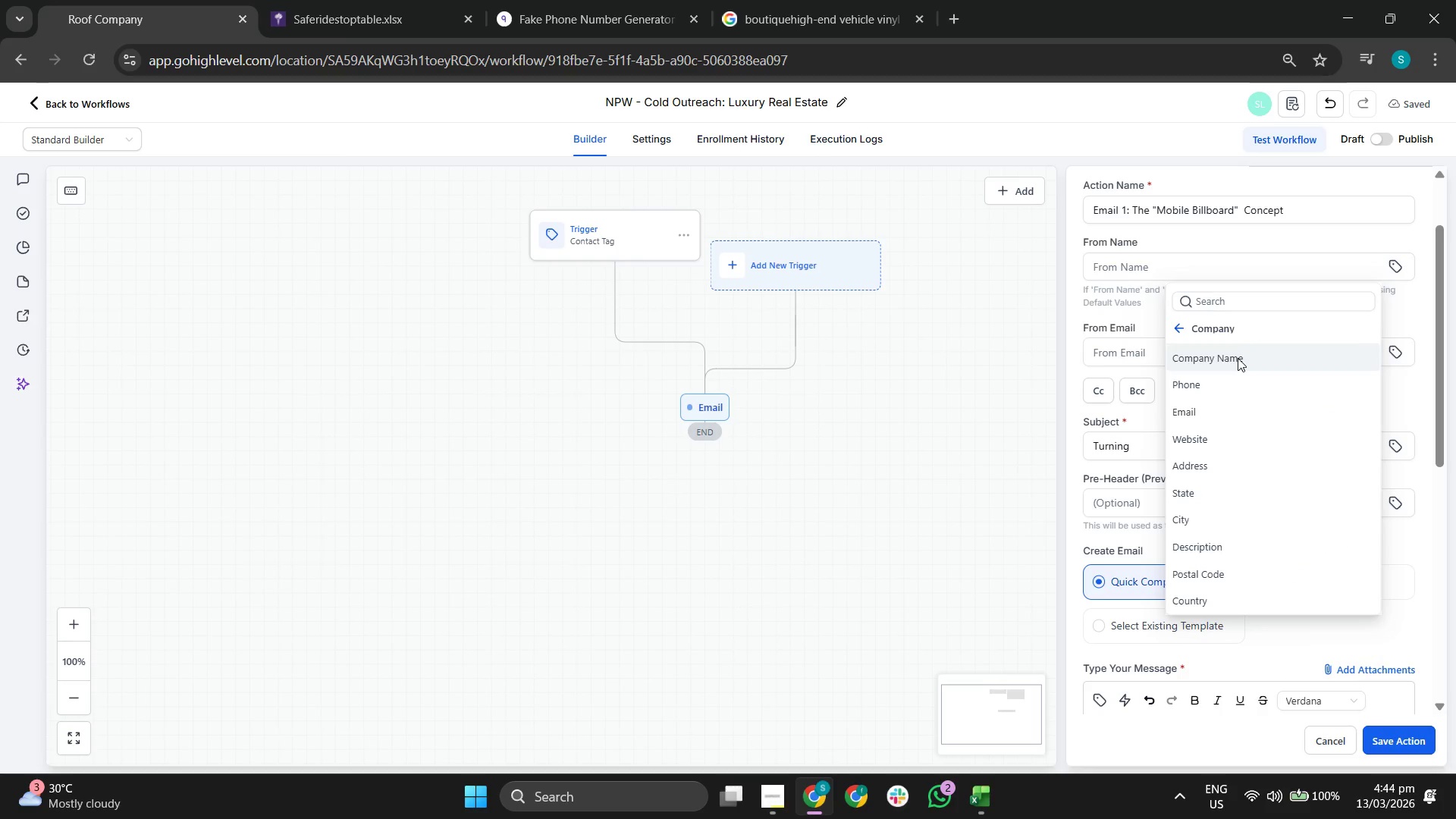 
left_click([1238, 359])
 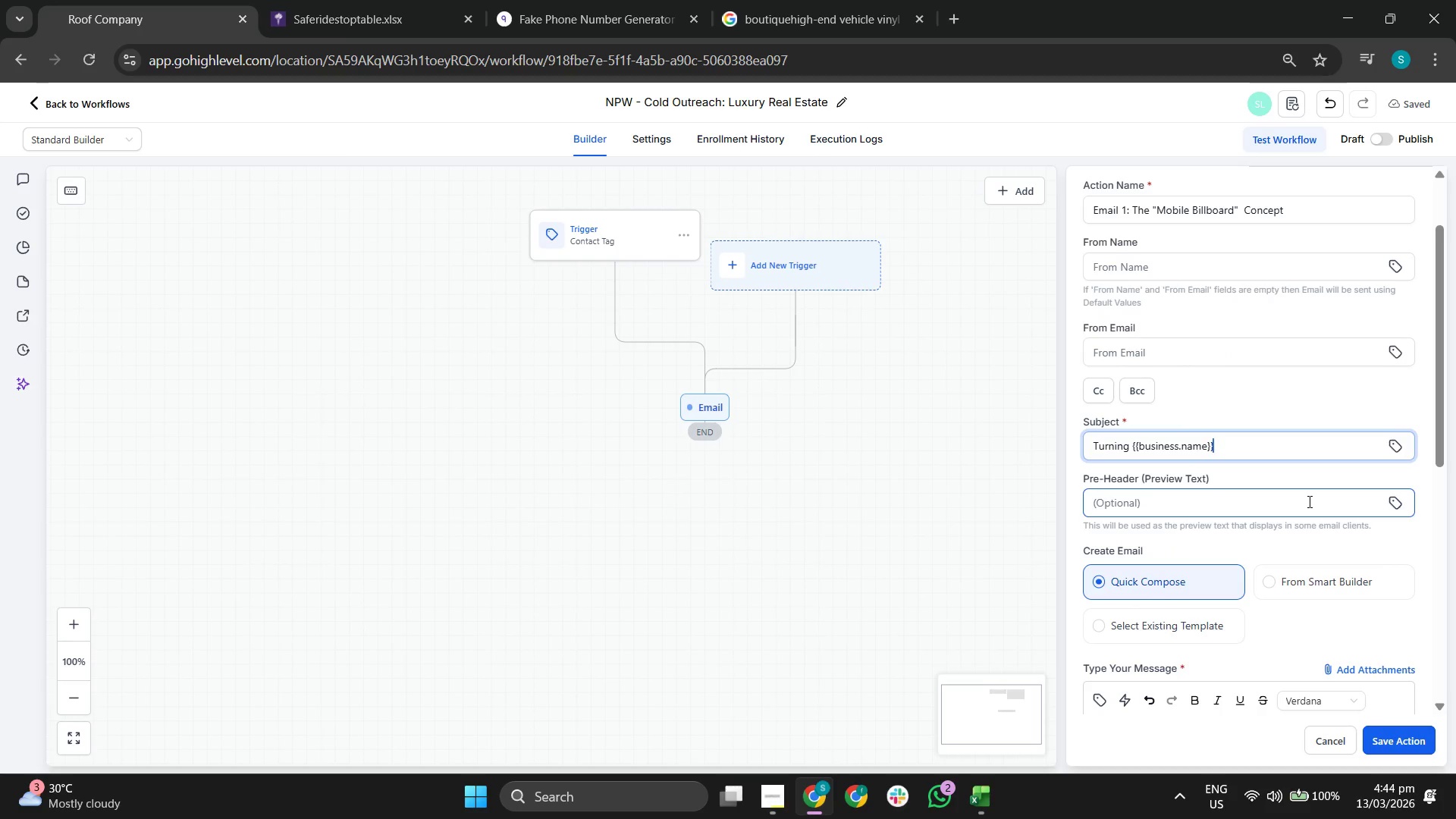 
wait(5.06)
 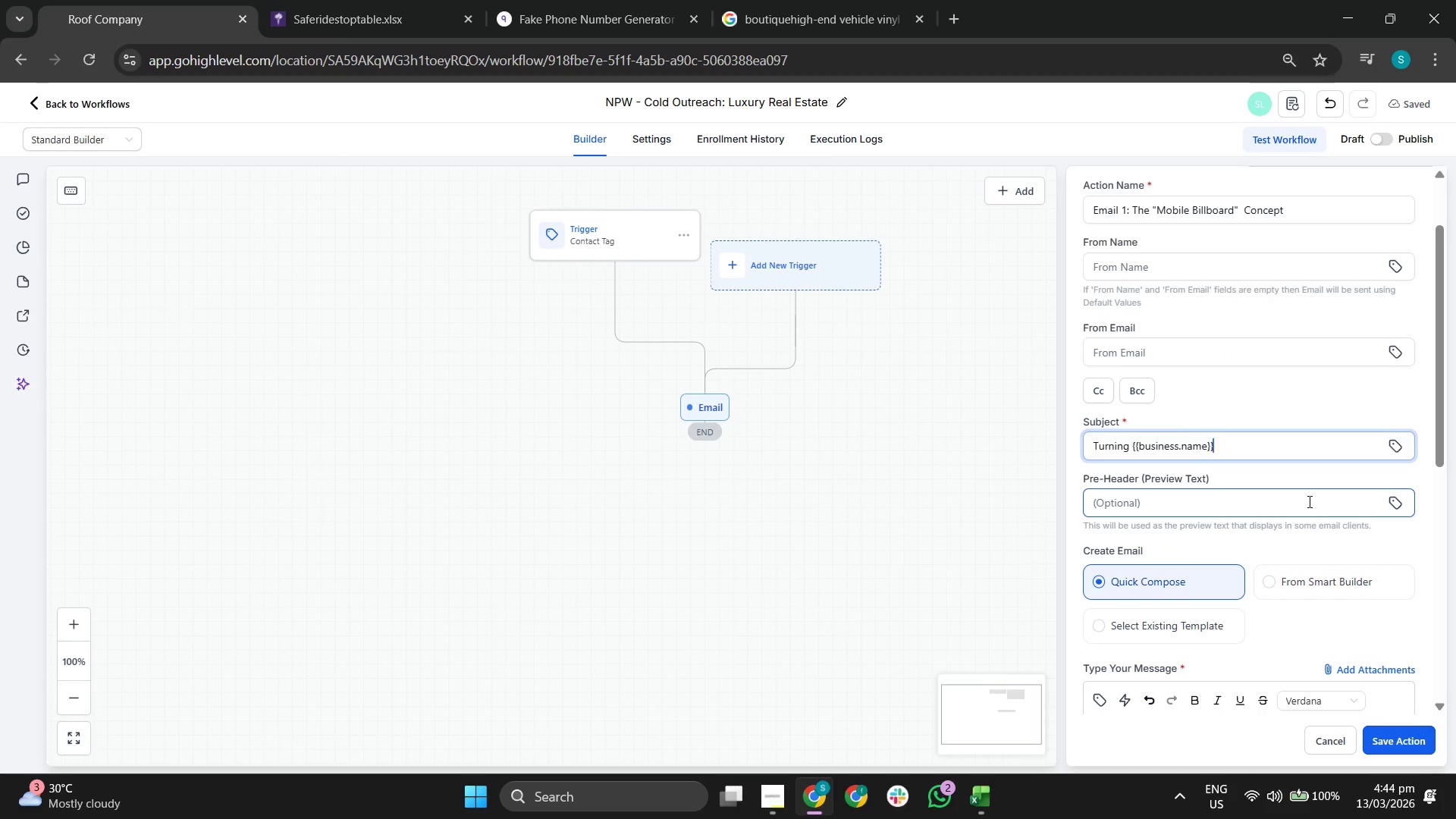 
hold_key(key=Backspace, duration=0.73)
 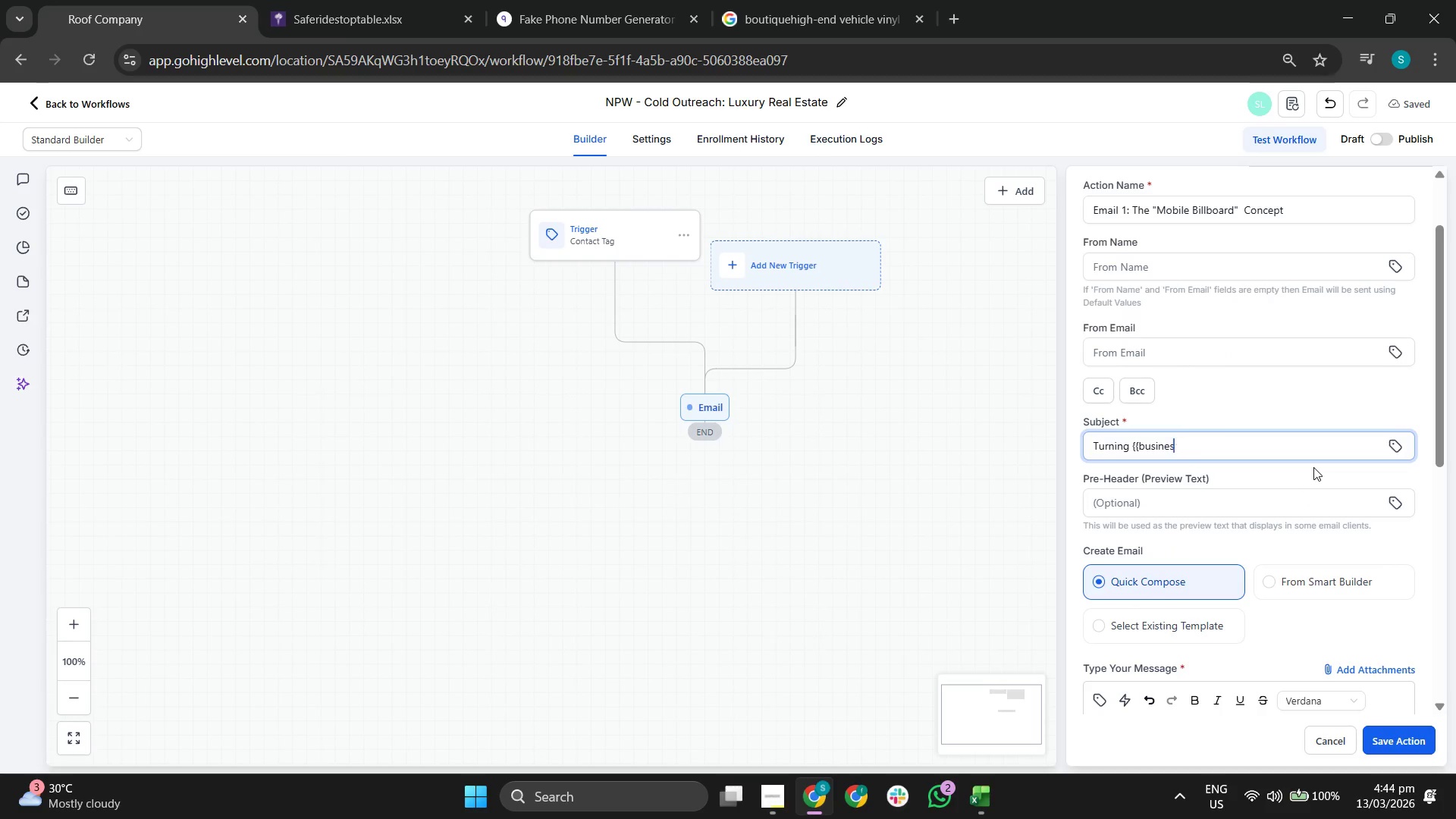 
key(Backspace)
 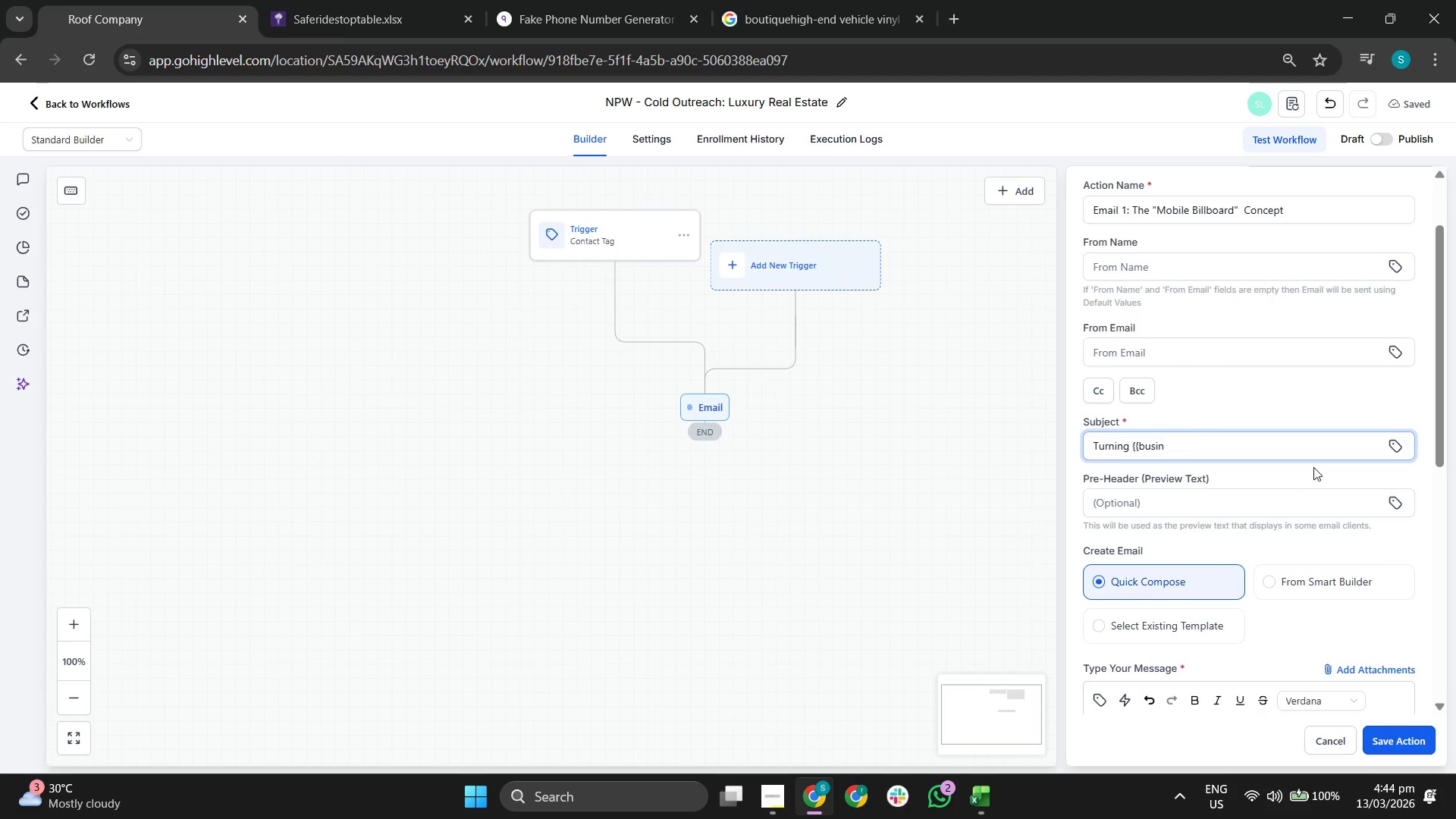 
key(Backspace)
 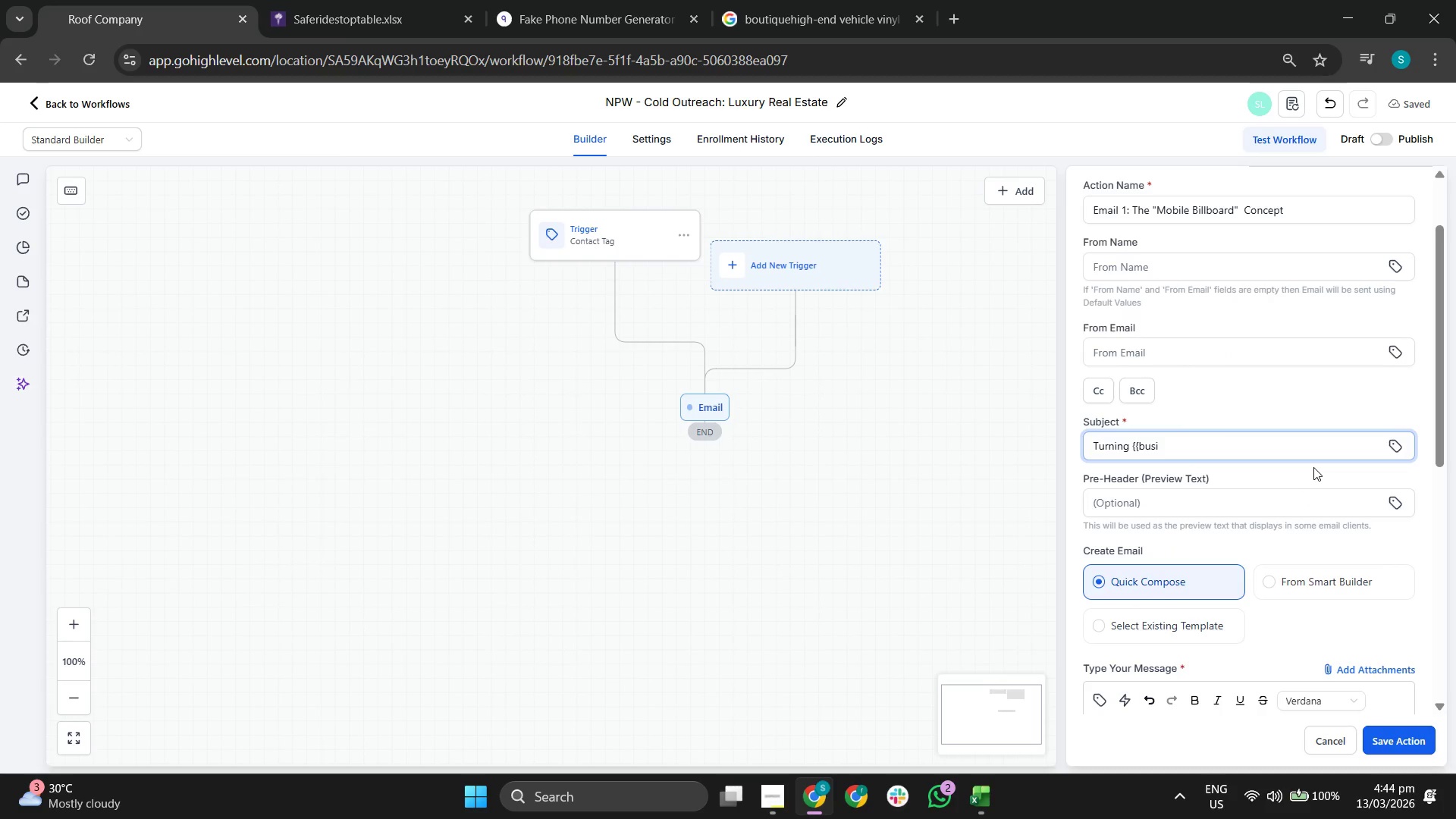 
key(Backspace)
 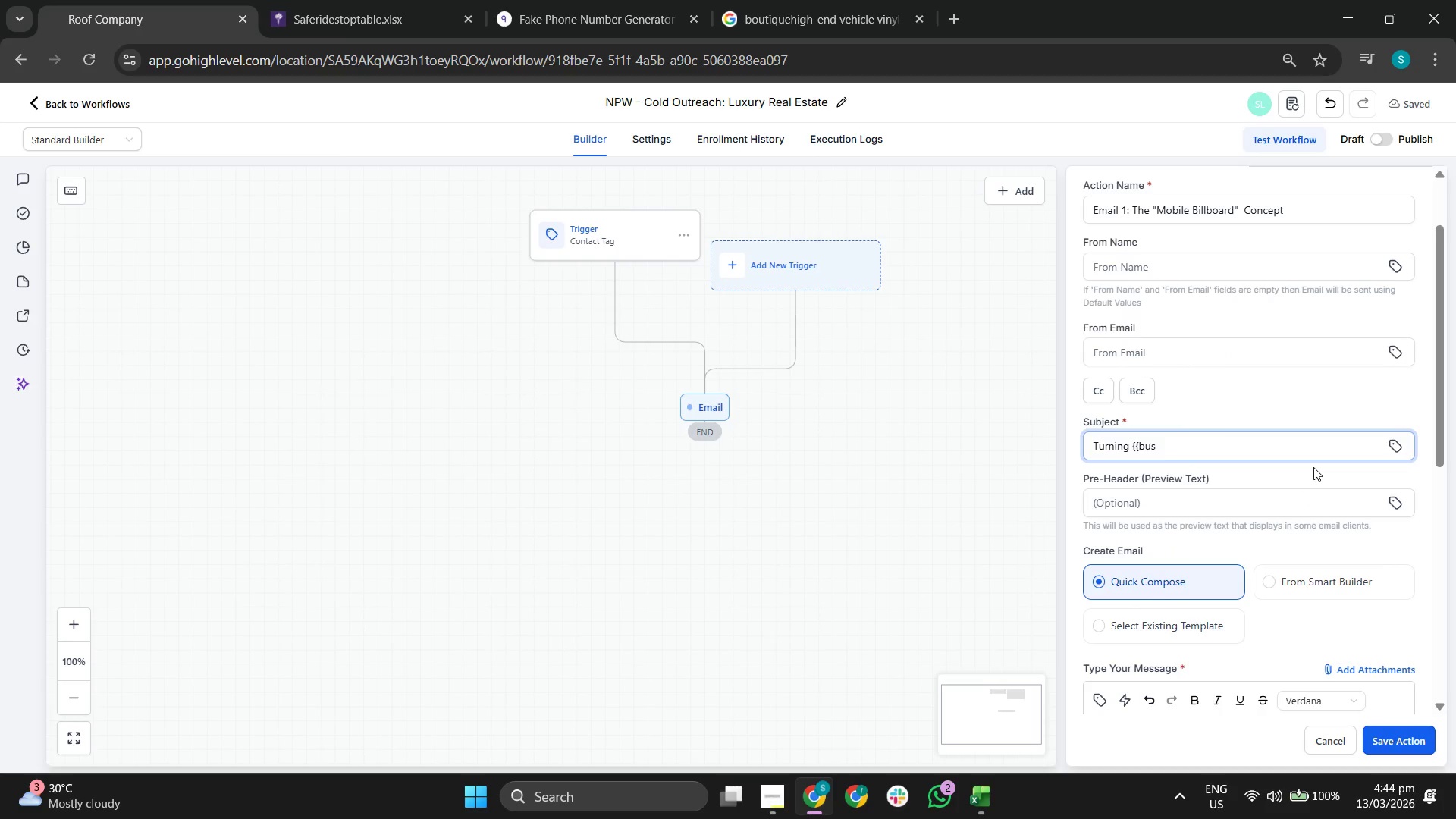 
key(Backspace)
 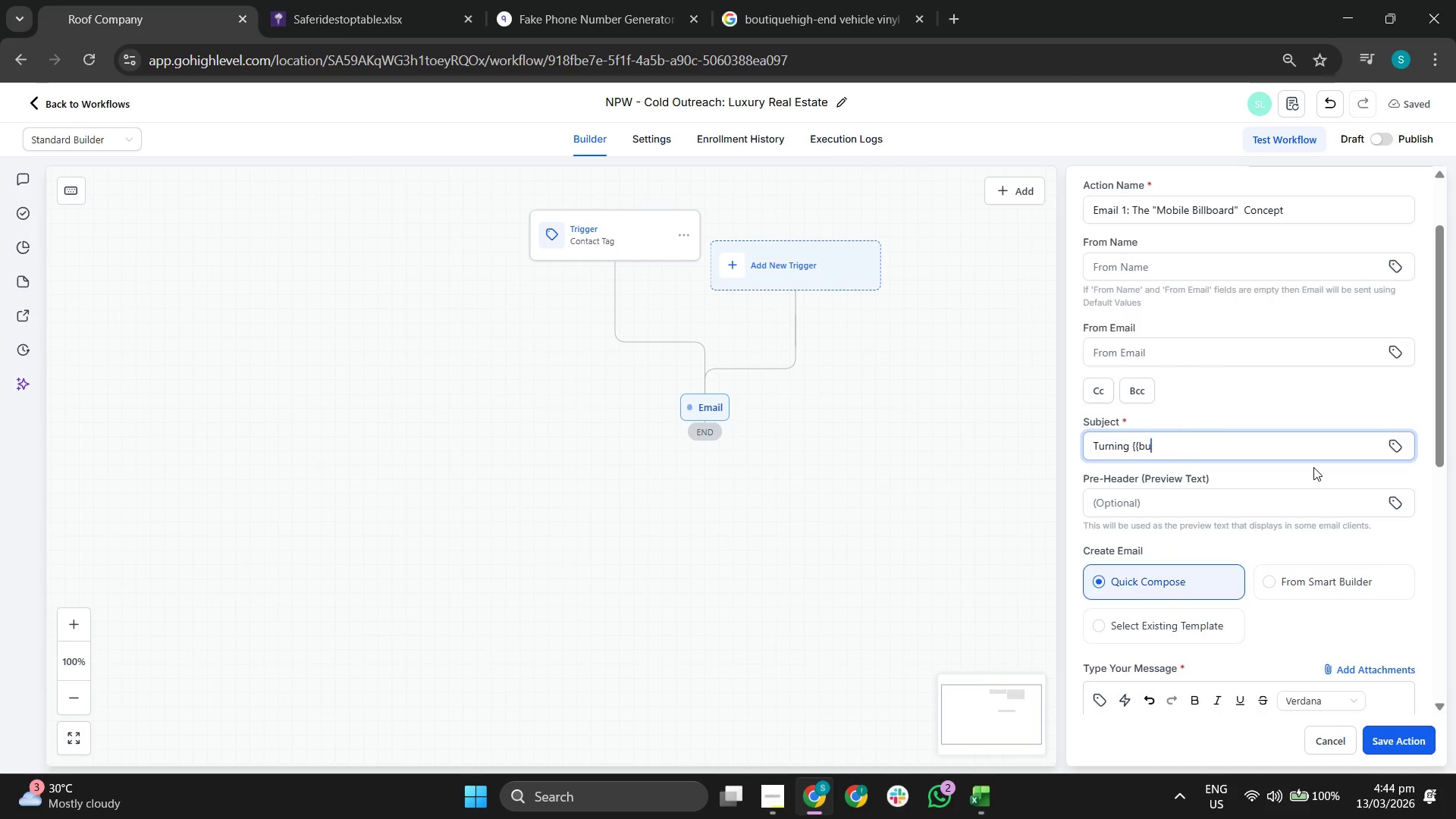 
key(Backspace)
 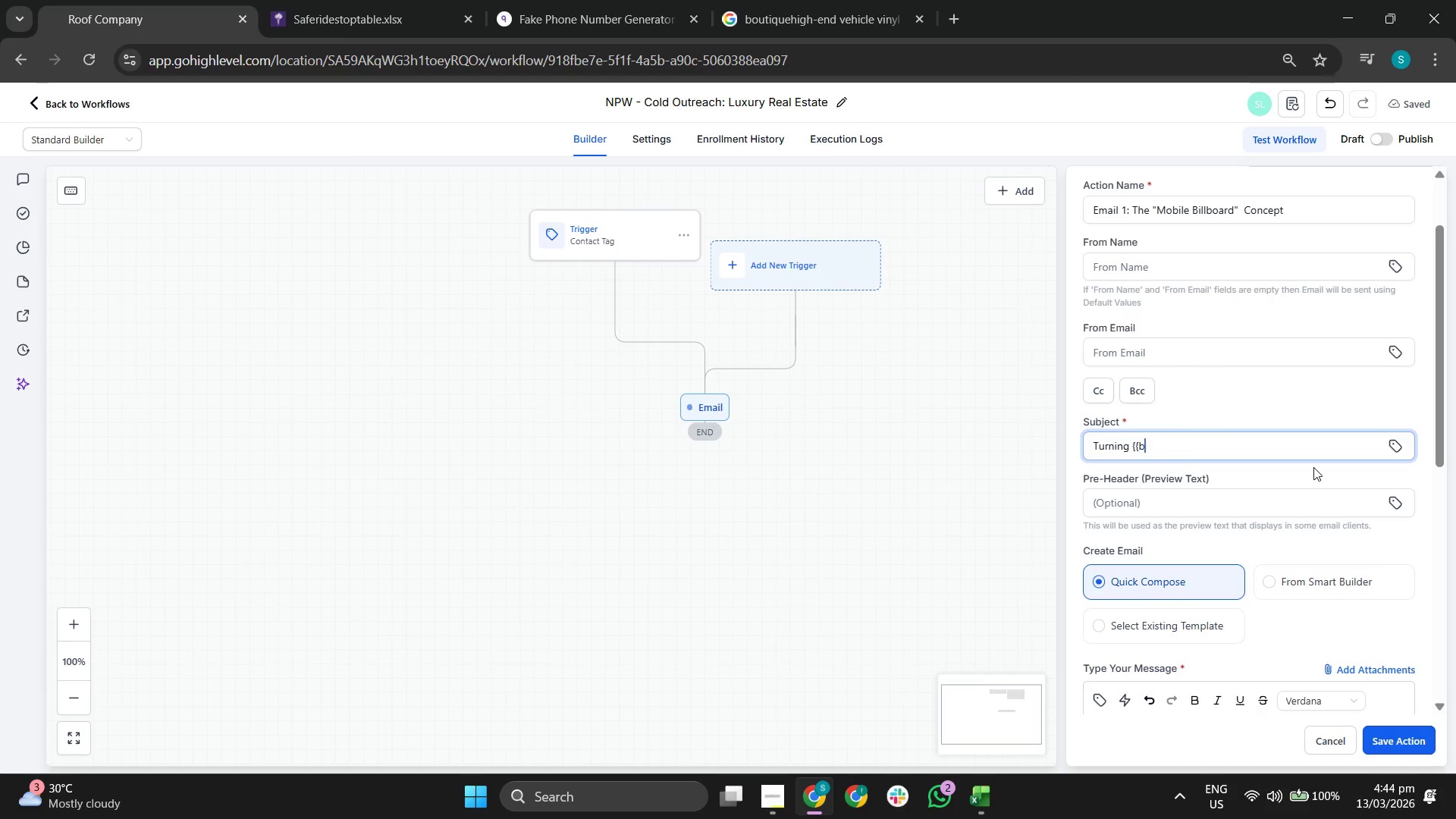 
key(Backspace)
 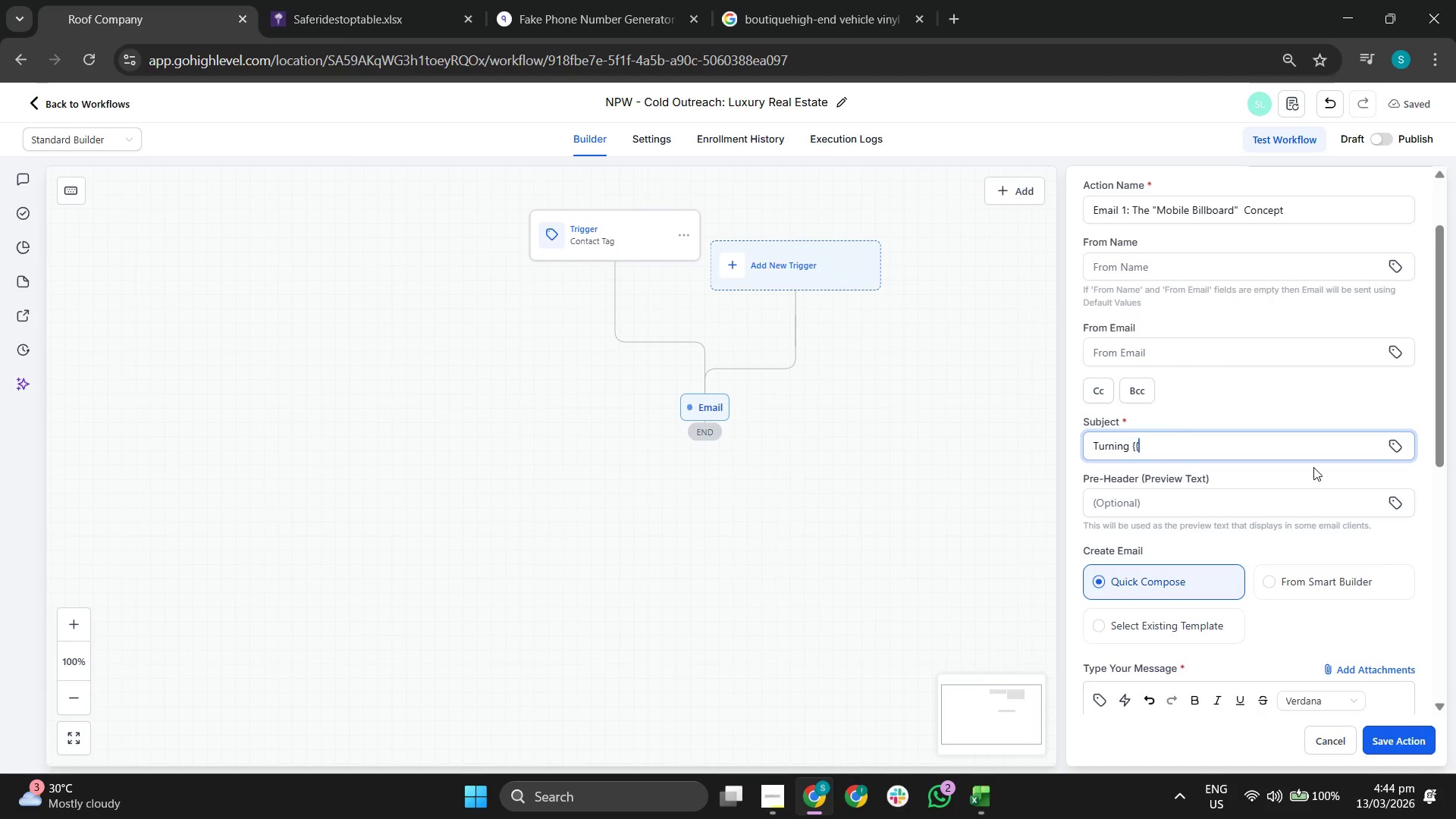 
key(Backspace)
 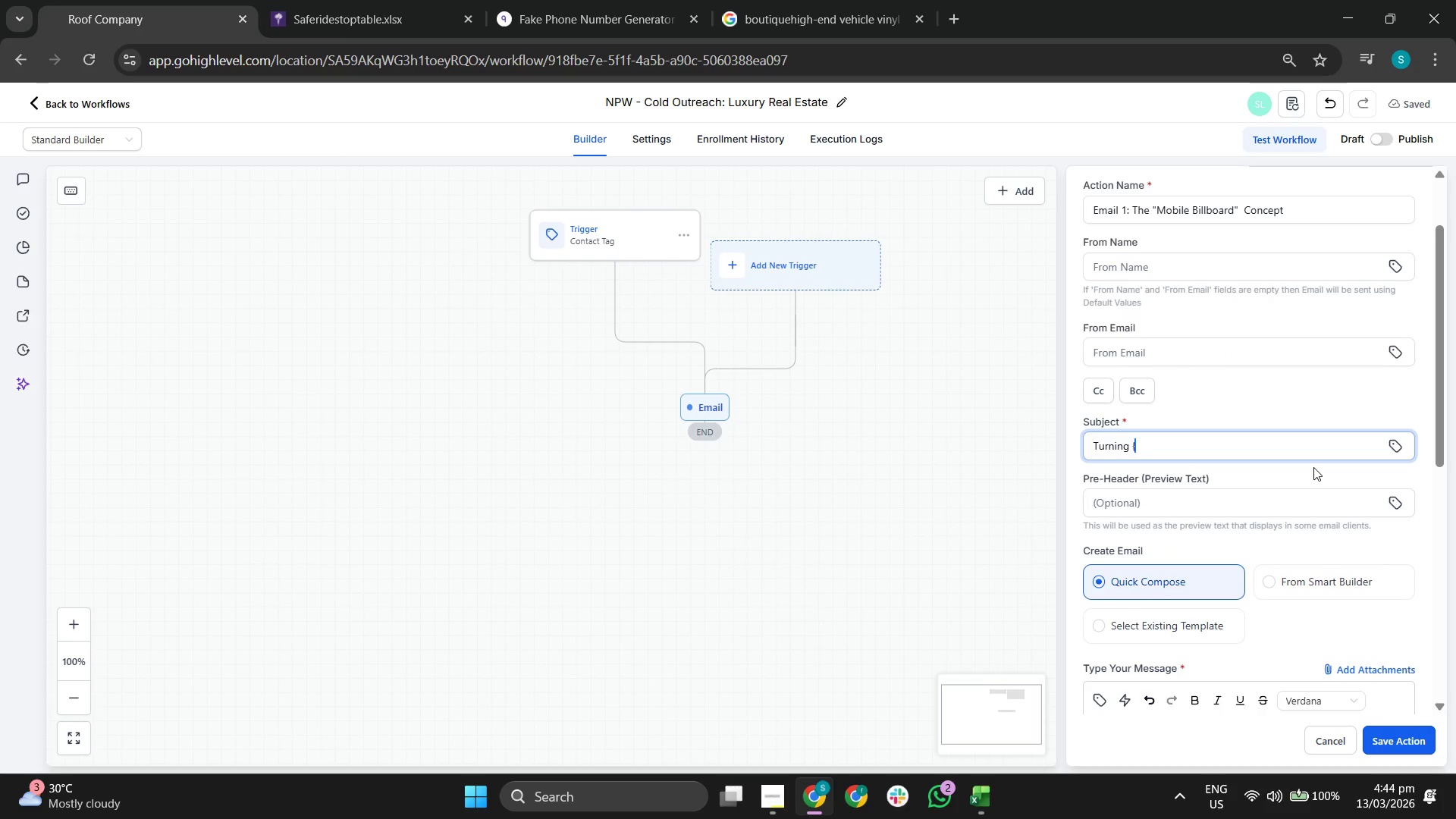 
key(Backspace)
 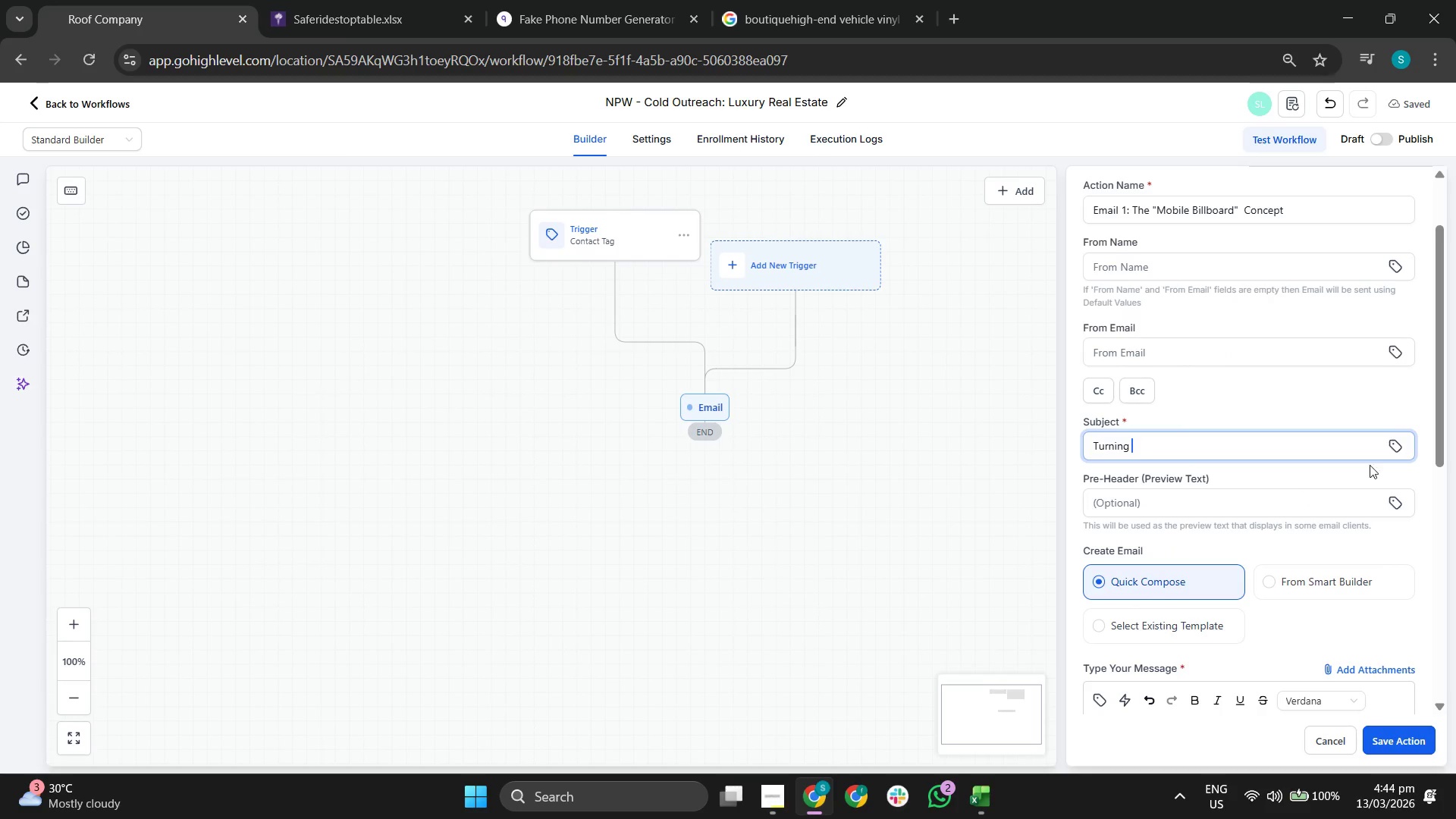 
left_click([1393, 442])
 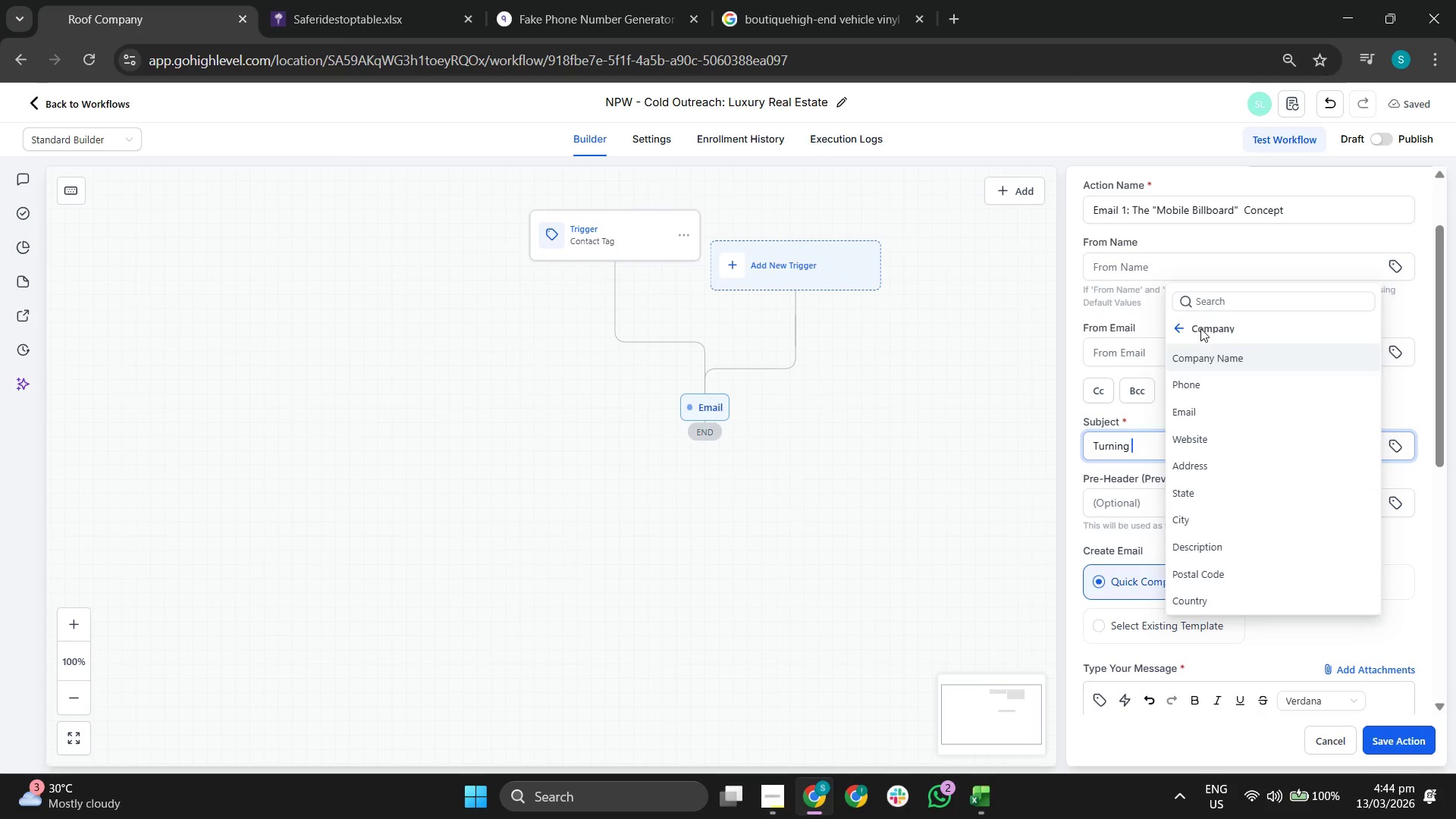 
left_click([1186, 329])
 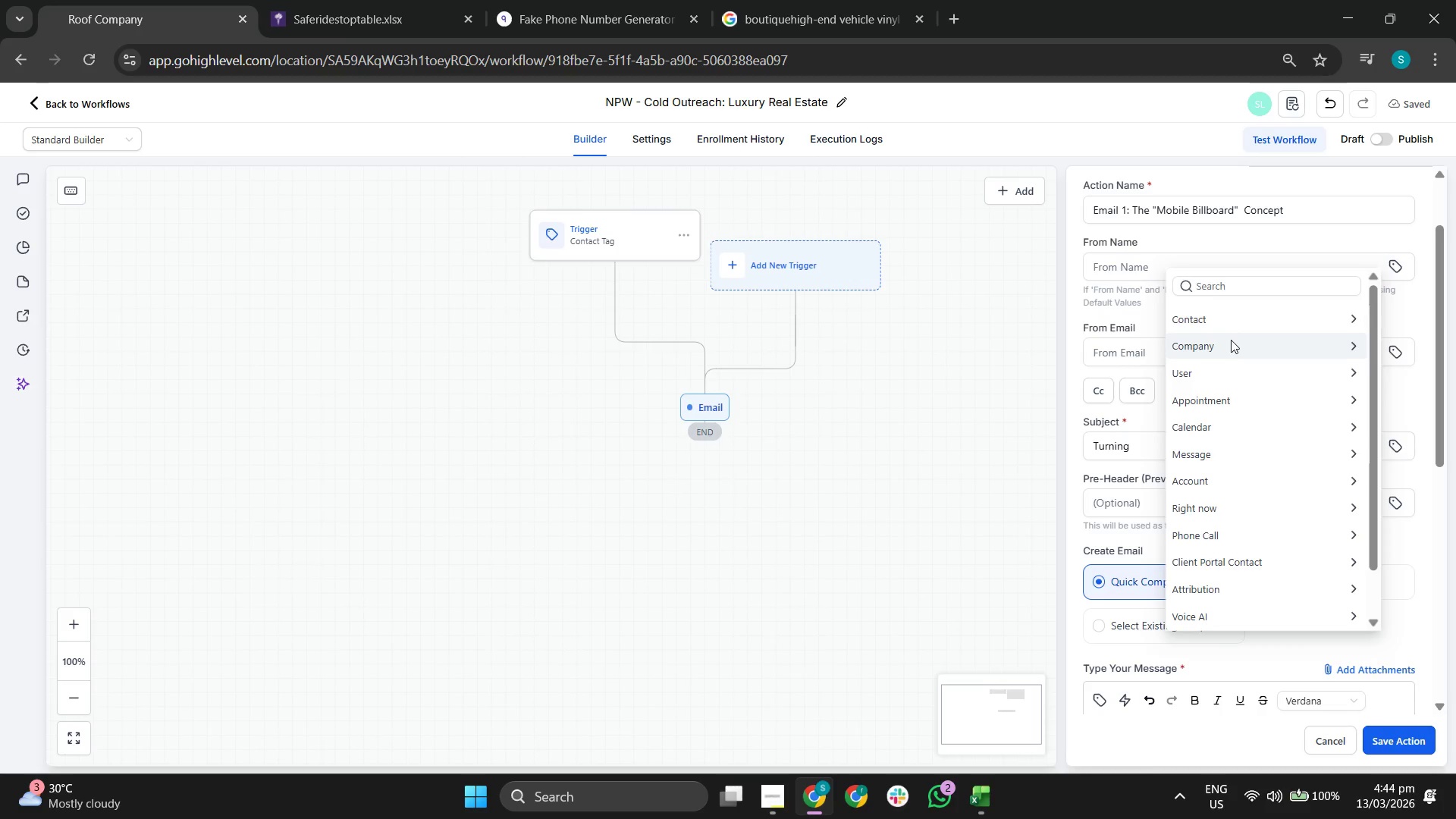 
left_click([1237, 322])
 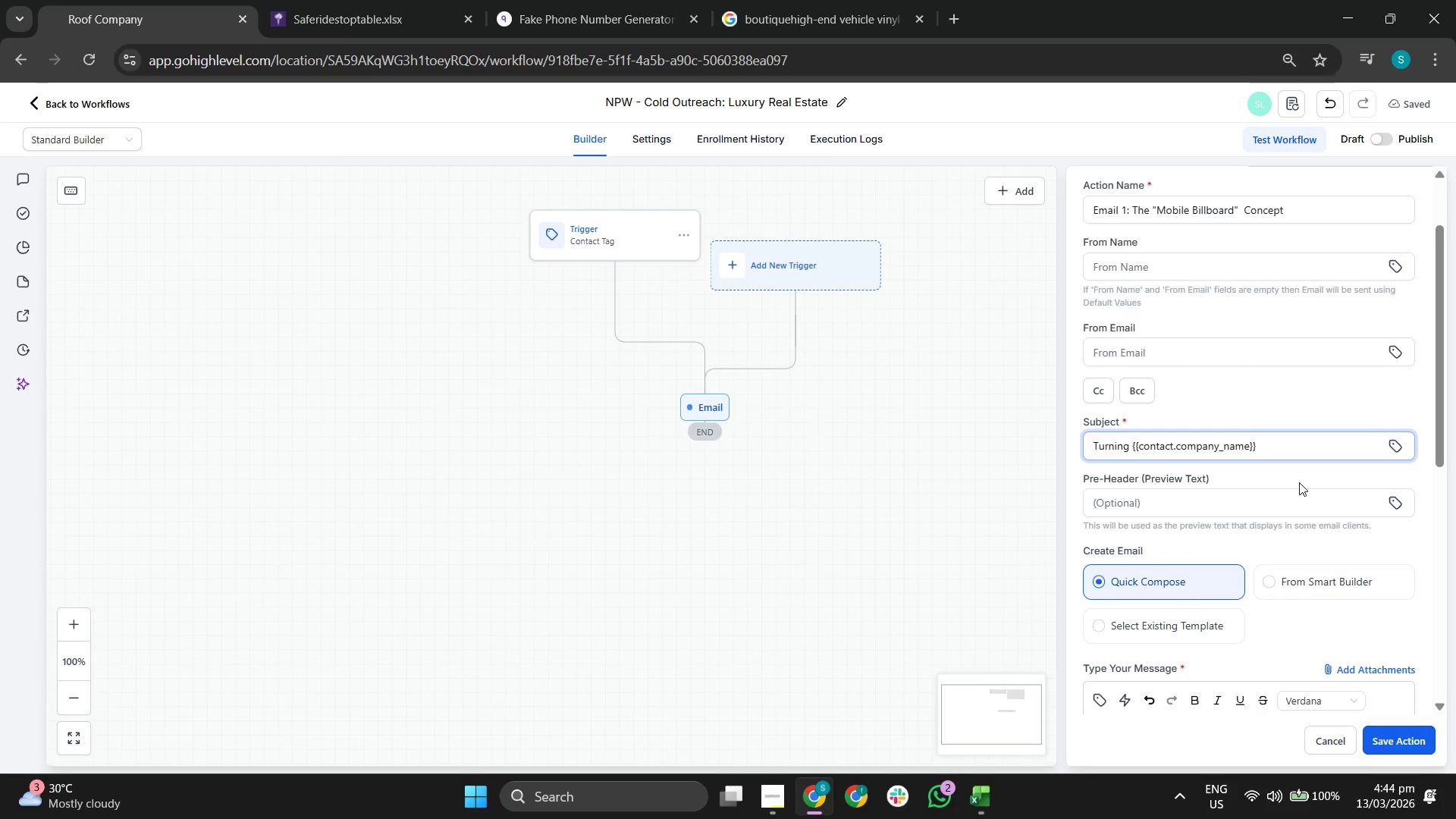 
wait(5.67)
 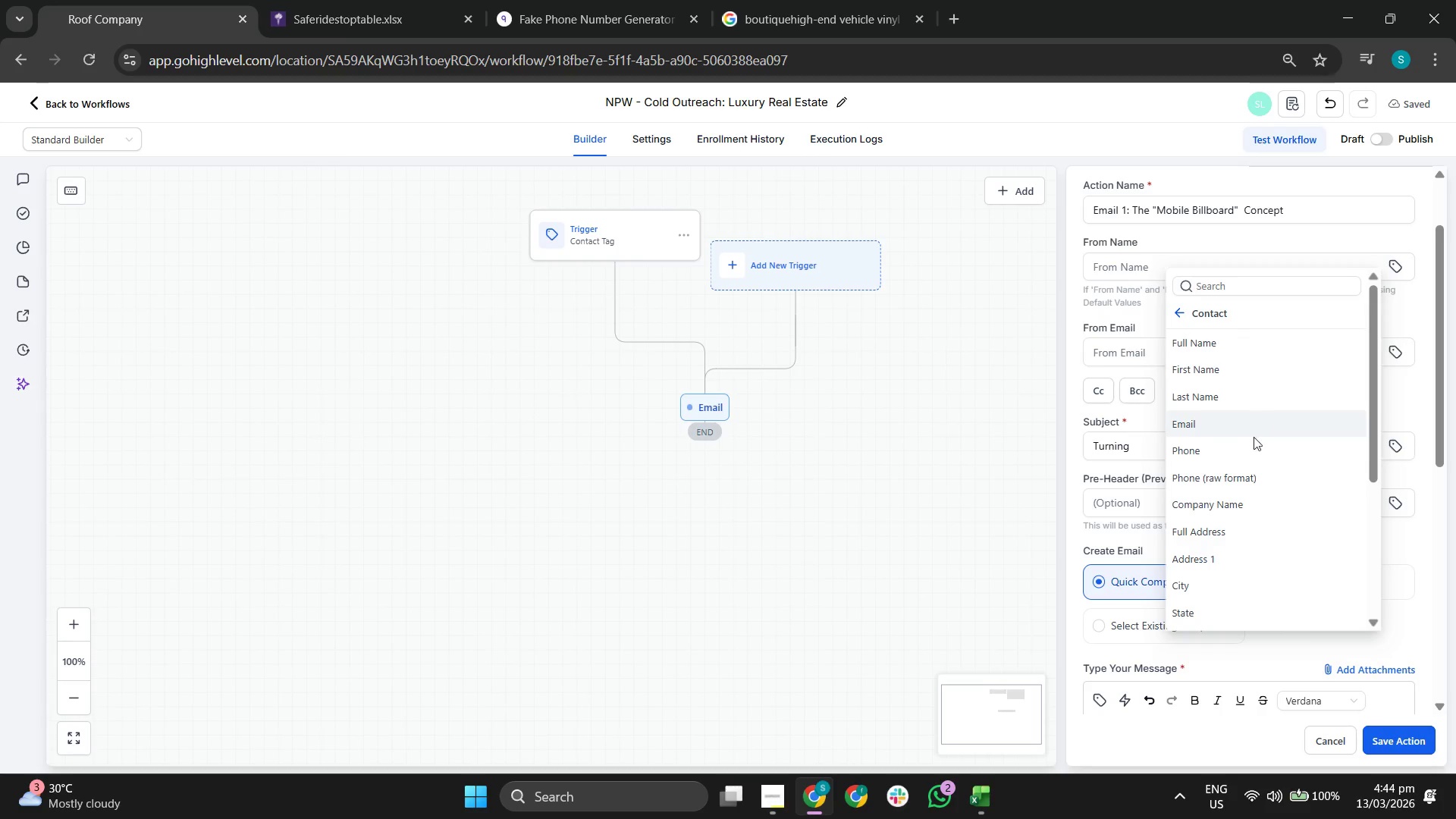 
type( )
key(Backspace)
type('s fleet into premou)
key(Backspace)
key(Backspace)
type(ium assets)
 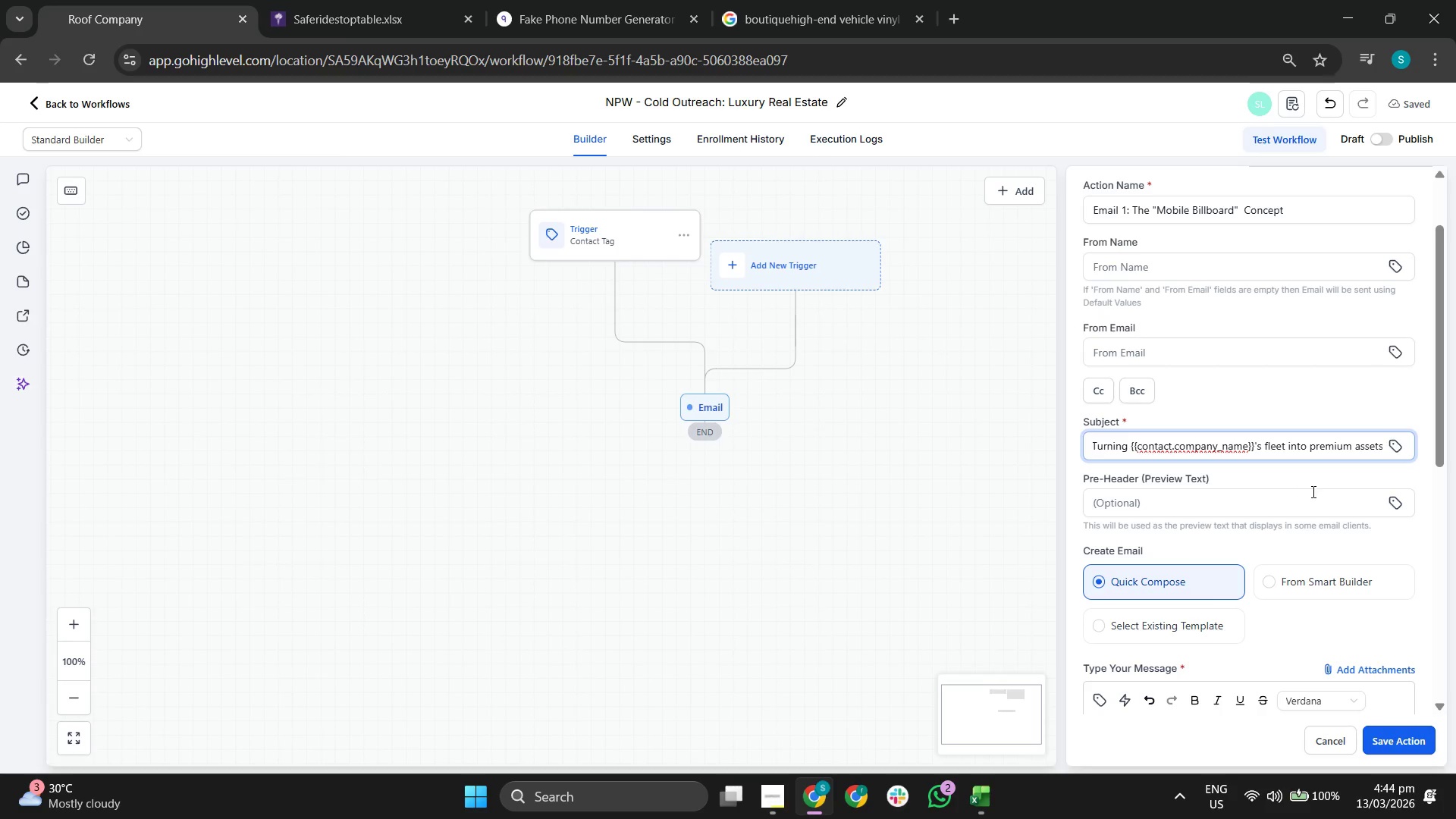 
scroll: coordinate [1277, 466], scroll_direction: down, amount: 3.0
 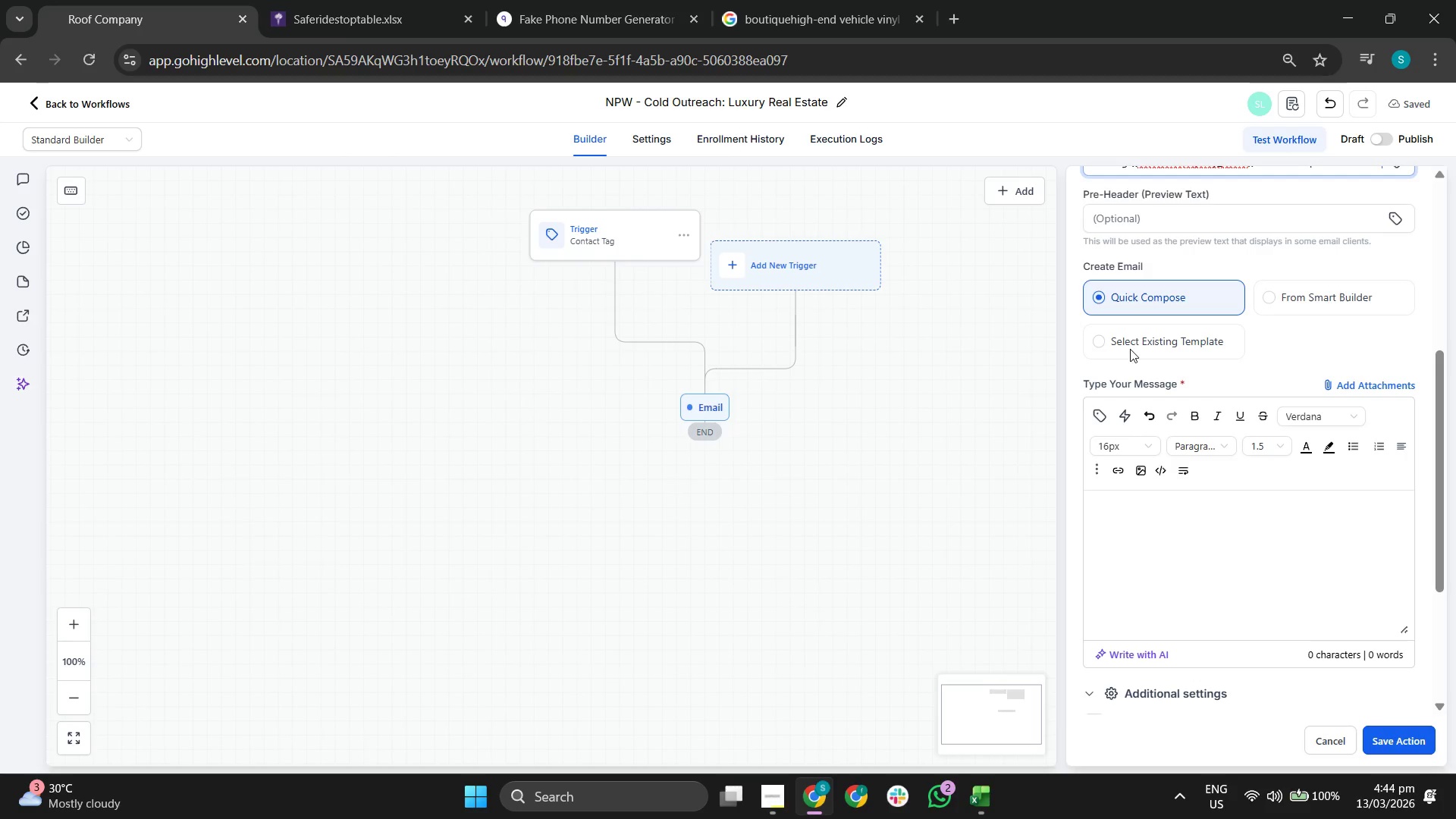 
left_click([1135, 328])
 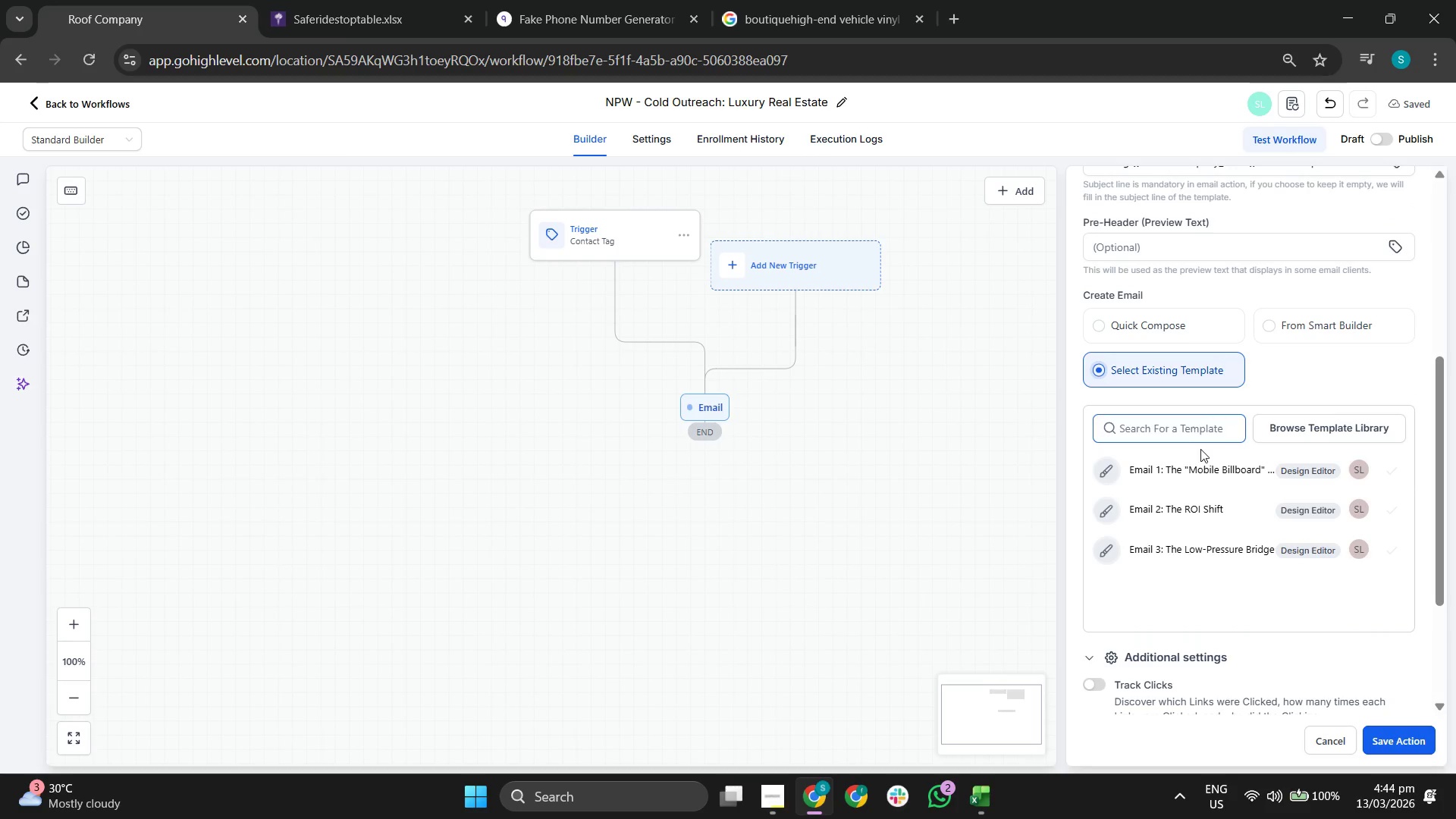 
left_click([1194, 469])
 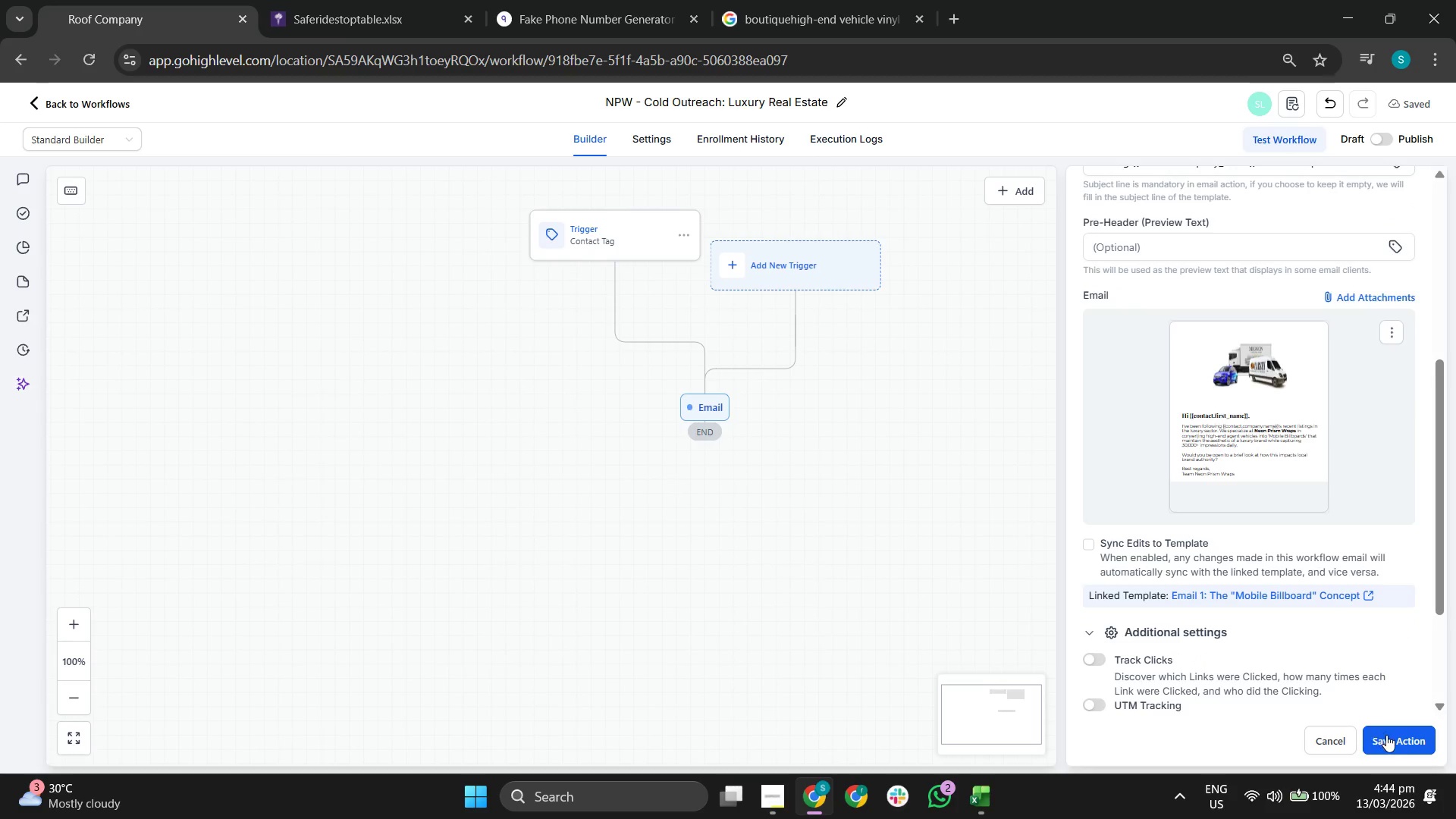 
left_click([1390, 738])
 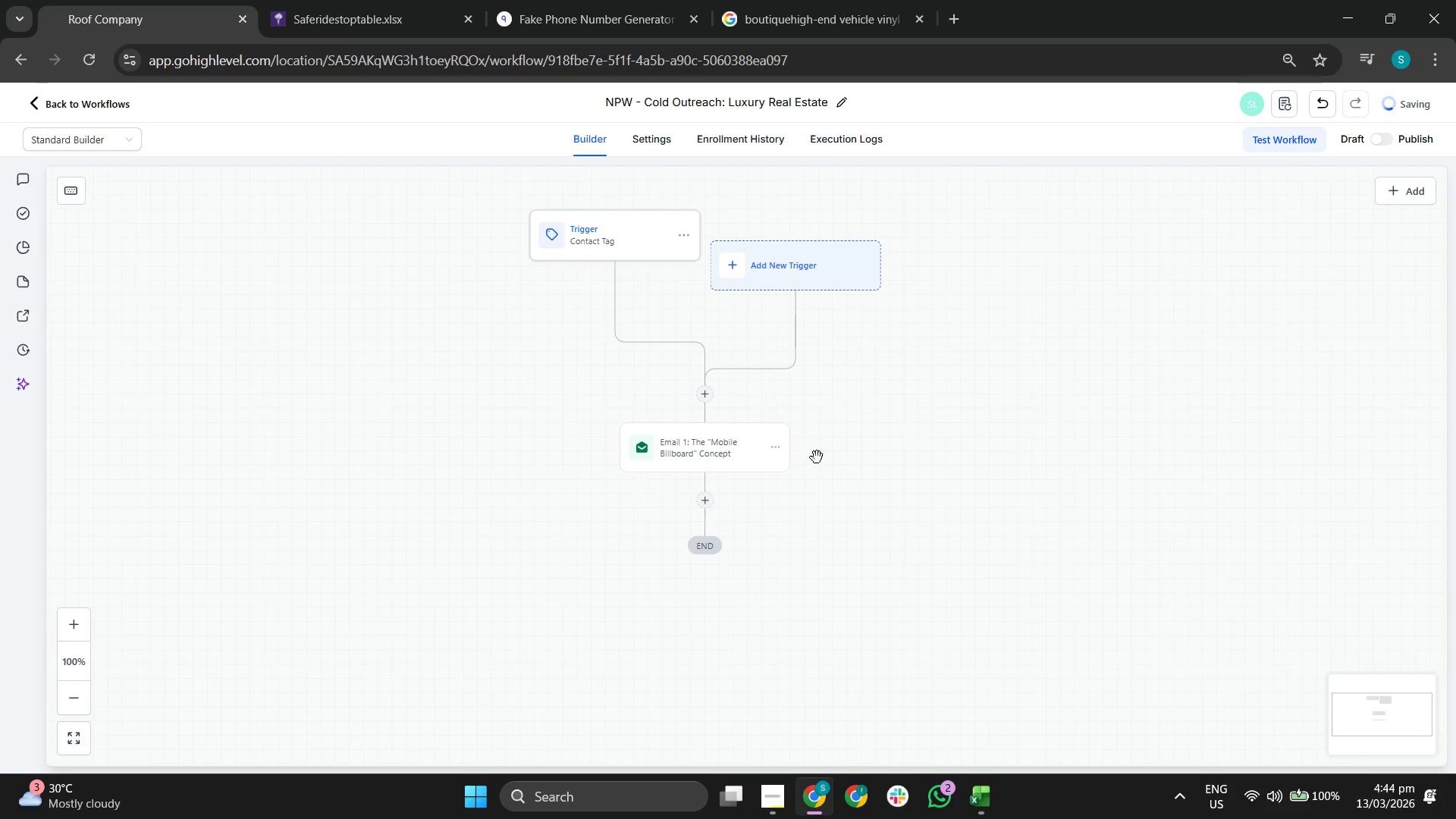 
left_click_drag(start_coordinate=[977, 416], to_coordinate=[961, 397])
 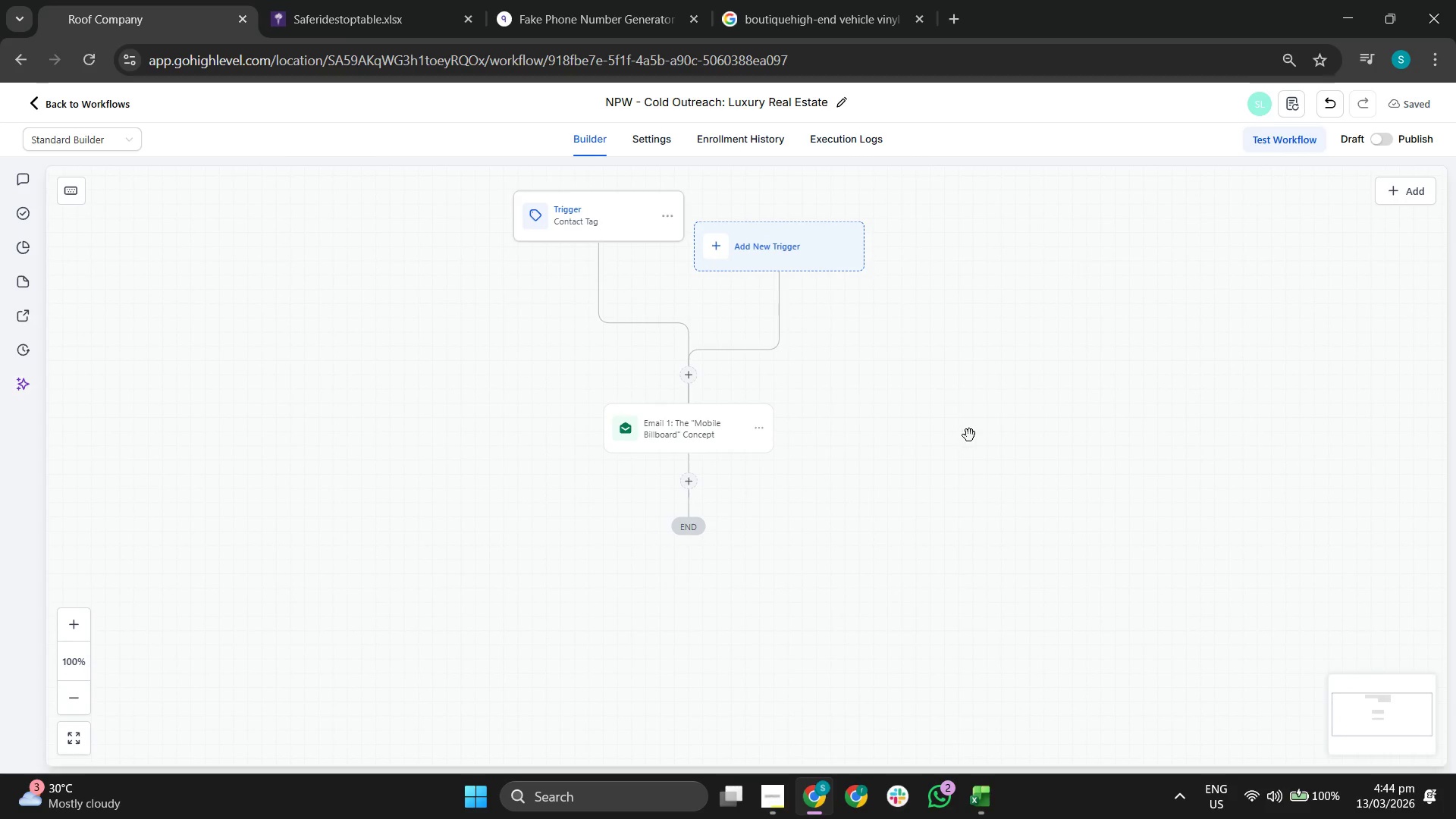 
left_click_drag(start_coordinate=[971, 478], to_coordinate=[972, 471])
 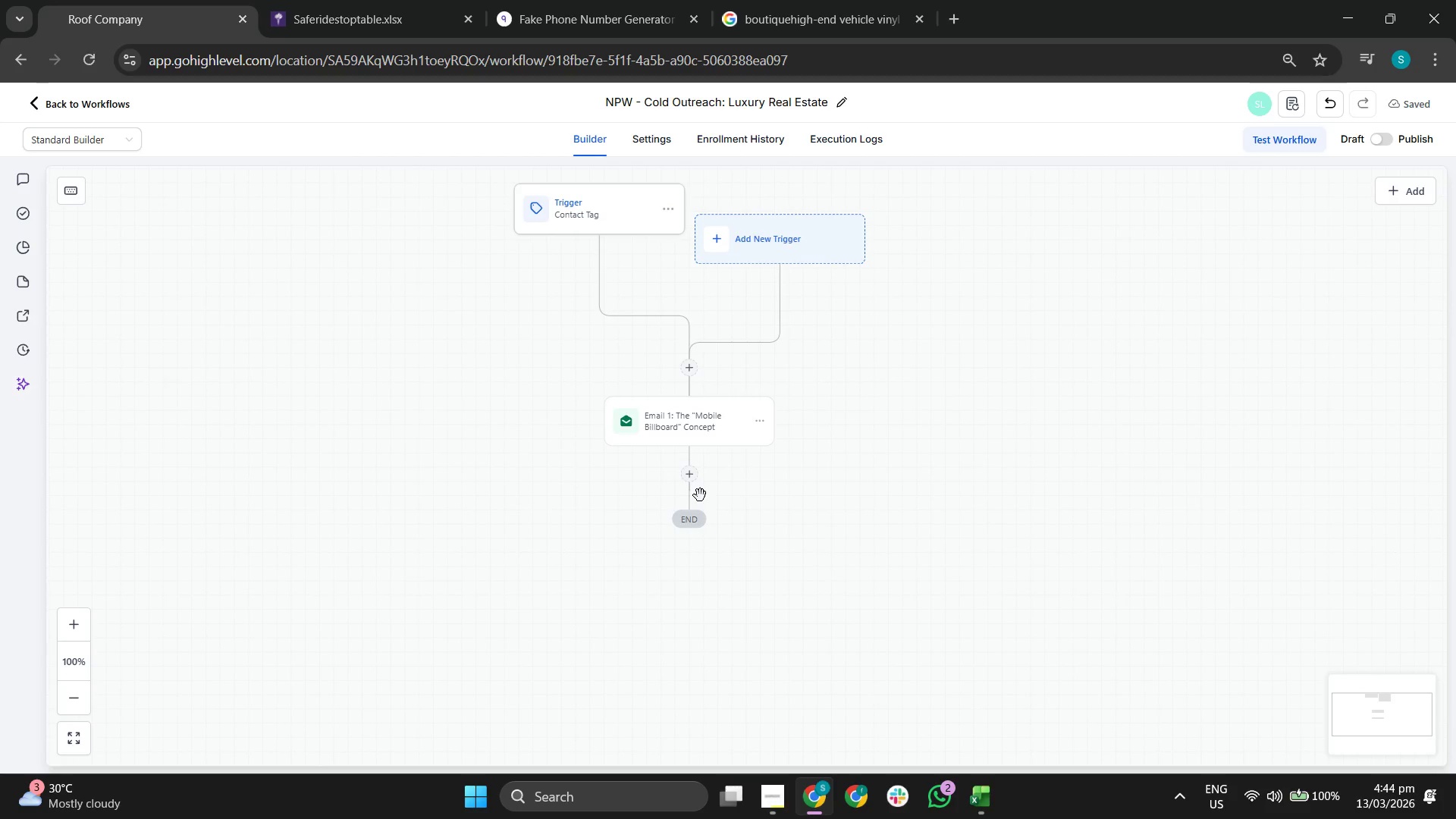 
left_click([690, 471])
 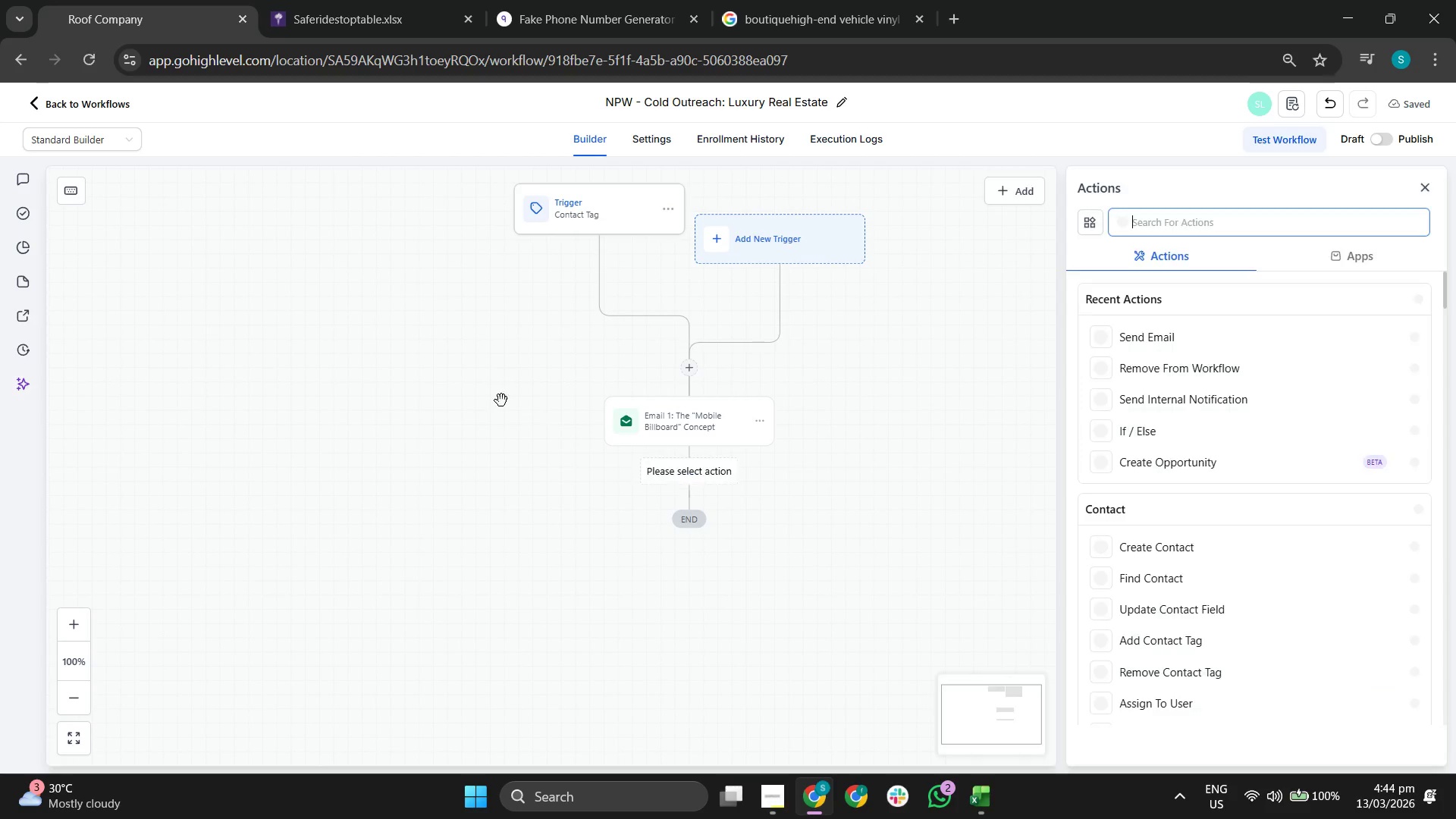 
left_click_drag(start_coordinate=[494, 395], to_coordinate=[519, 453])
 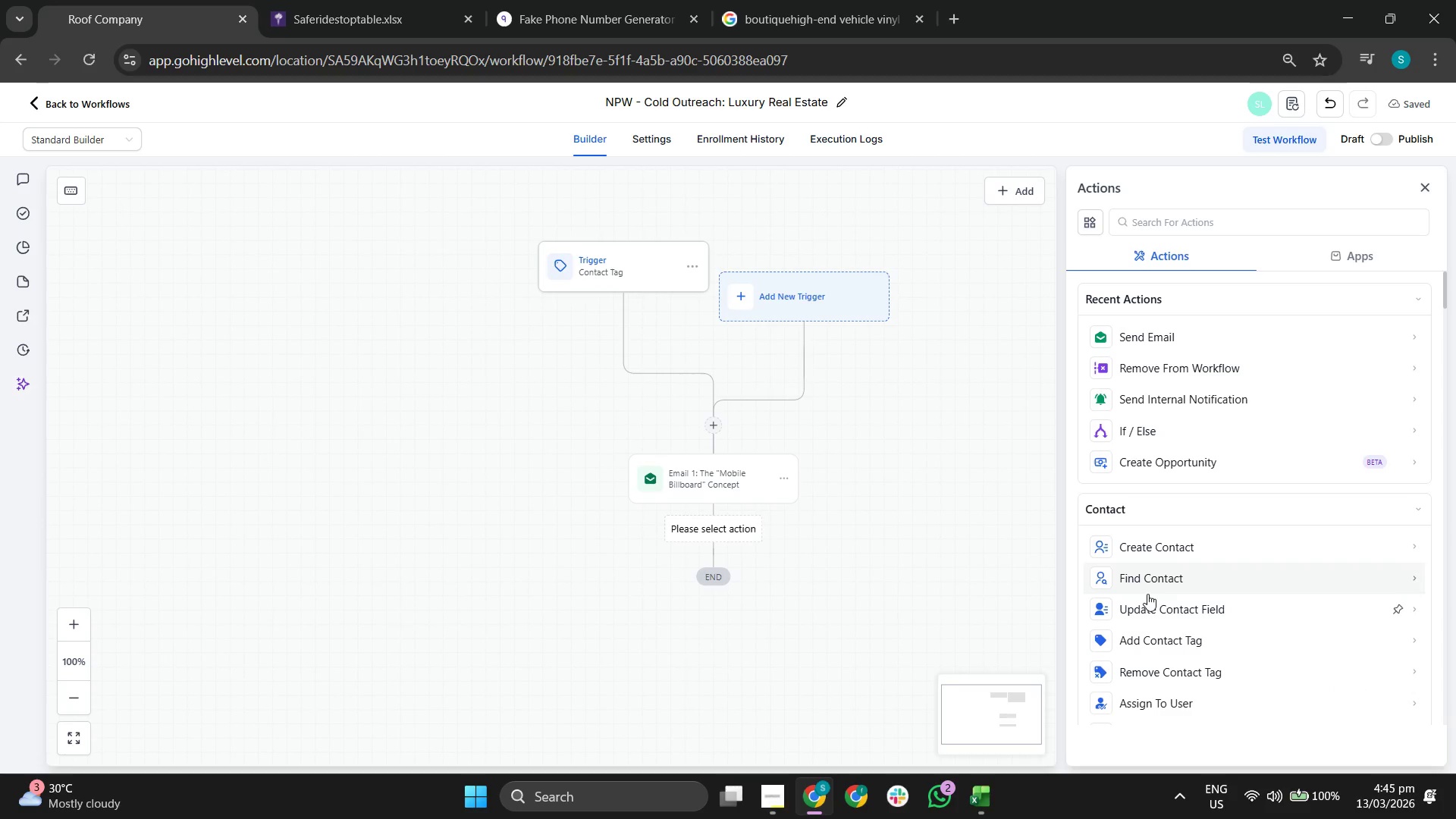 
type(wa)
 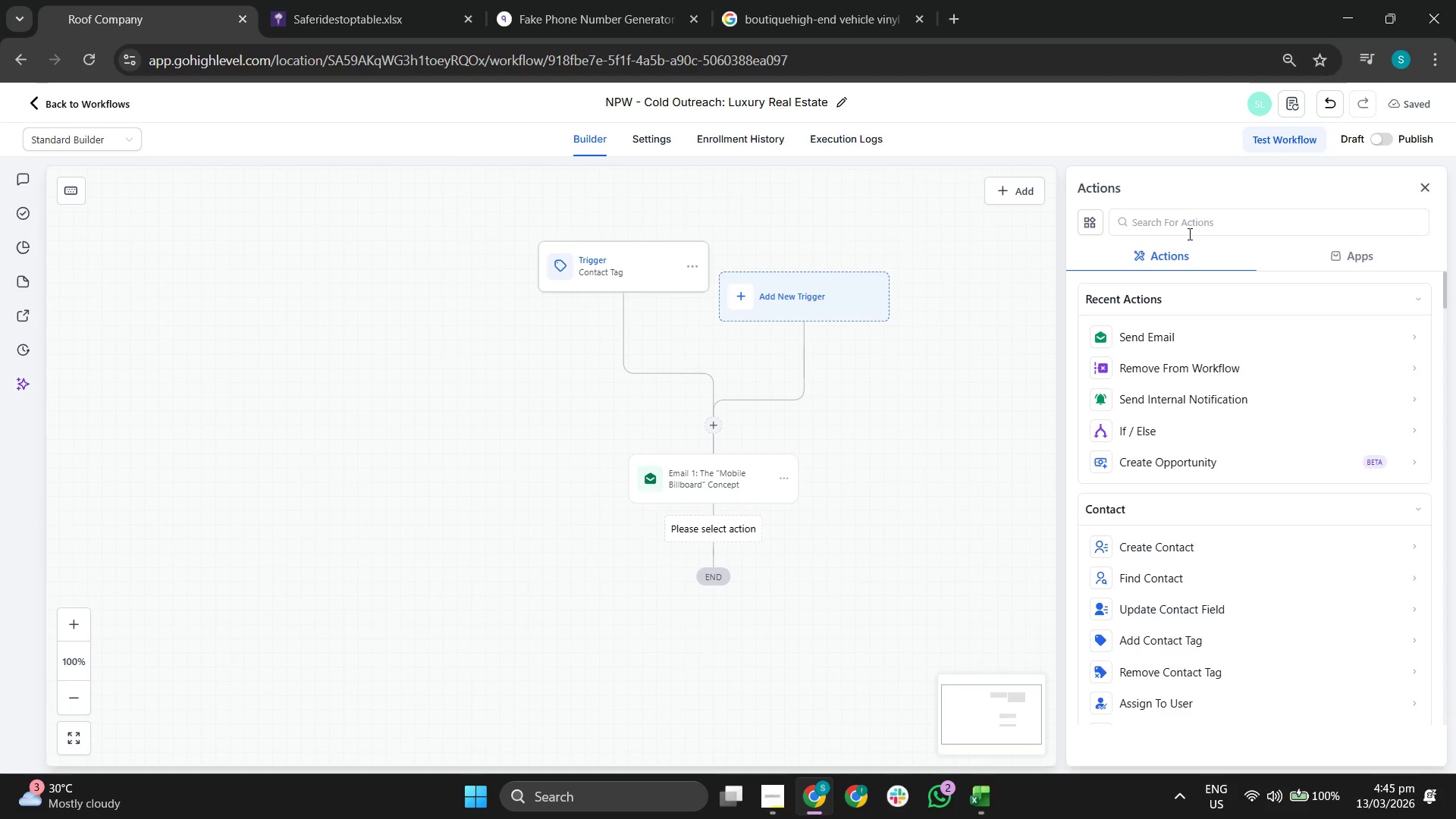 
left_click([1184, 221])
 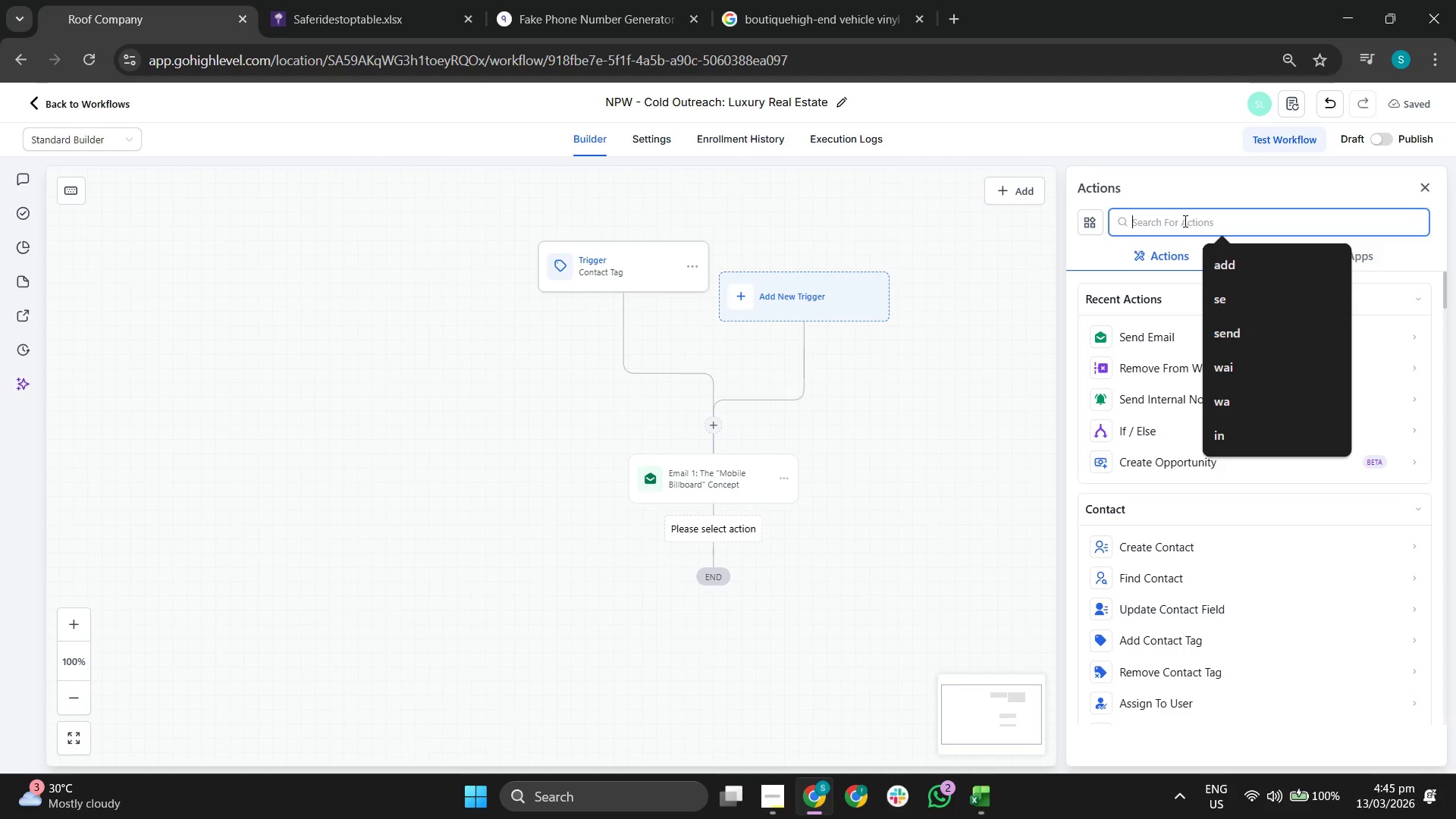 
type(wa)
 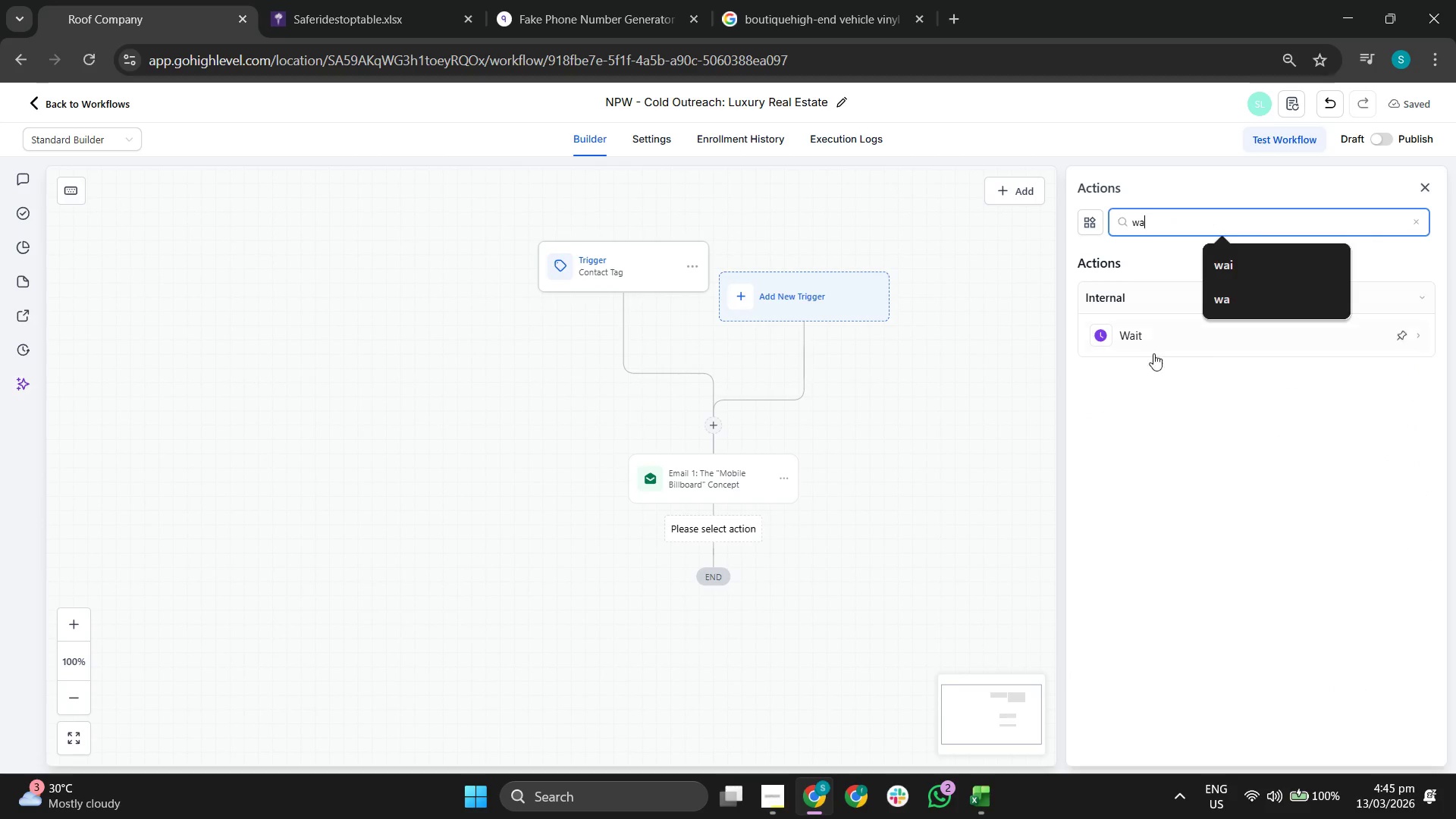 
left_click([1151, 349])
 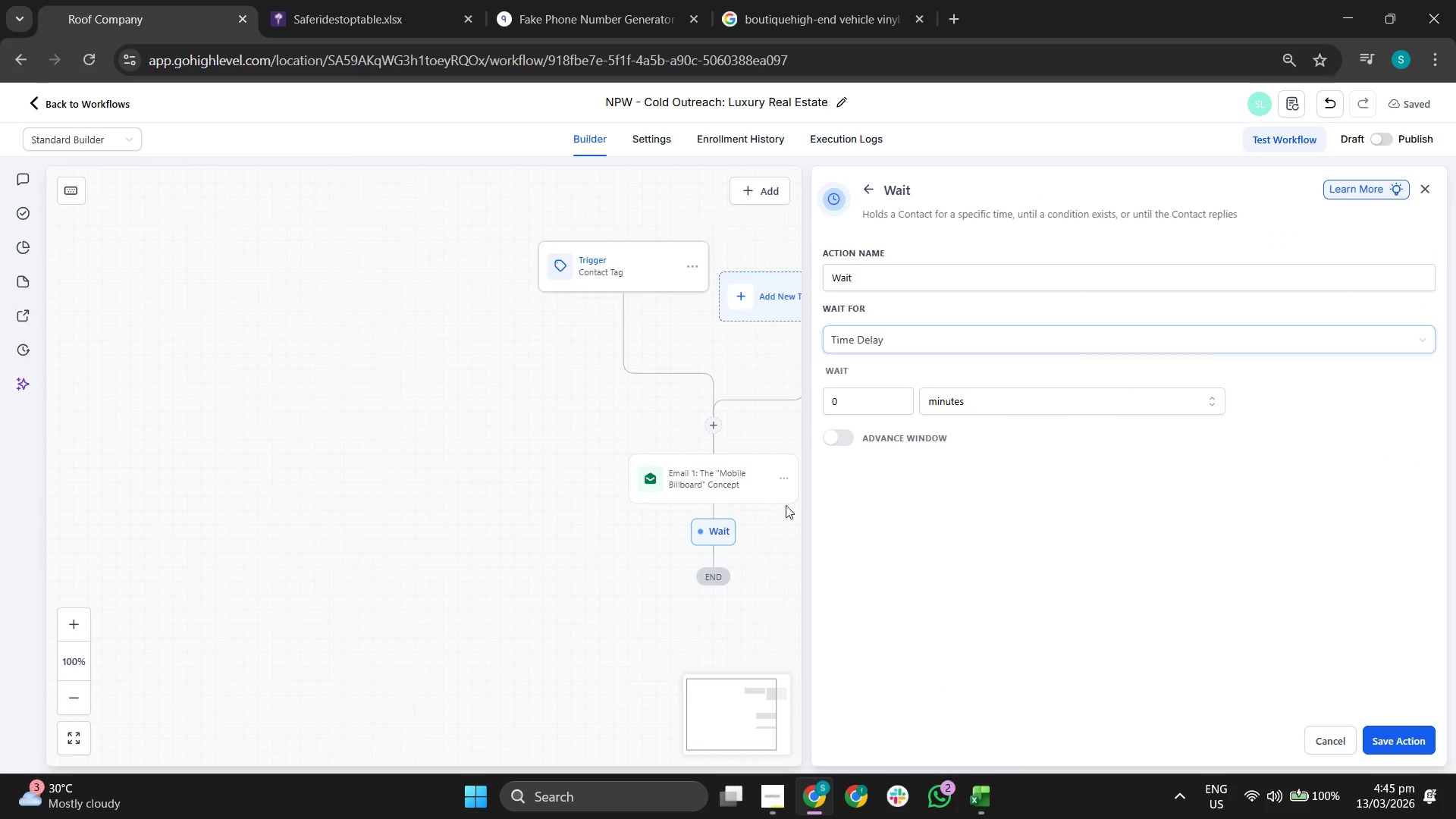 
left_click_drag(start_coordinate=[505, 506], to_coordinate=[309, 495])
 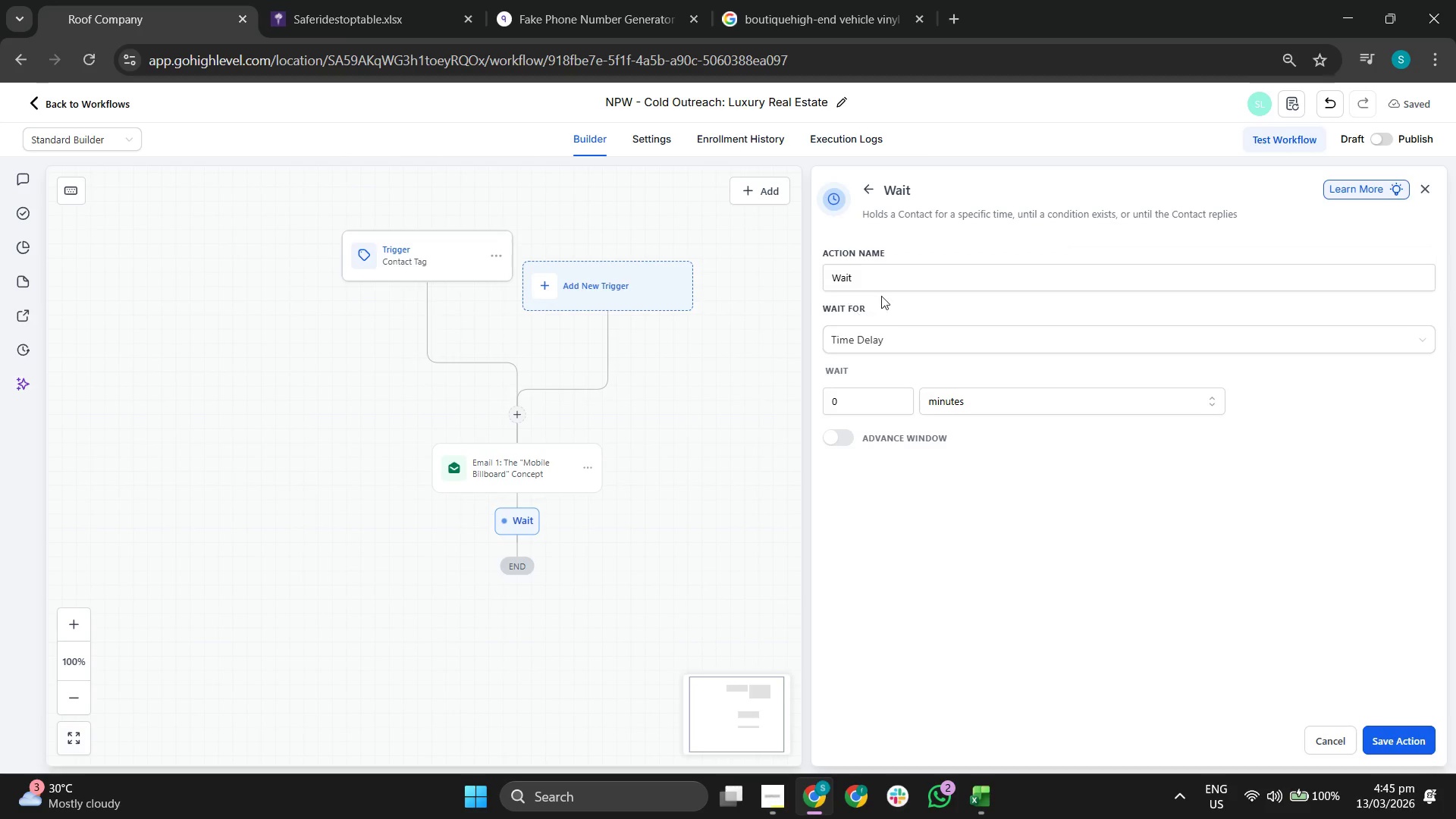 
left_click([940, 279])
 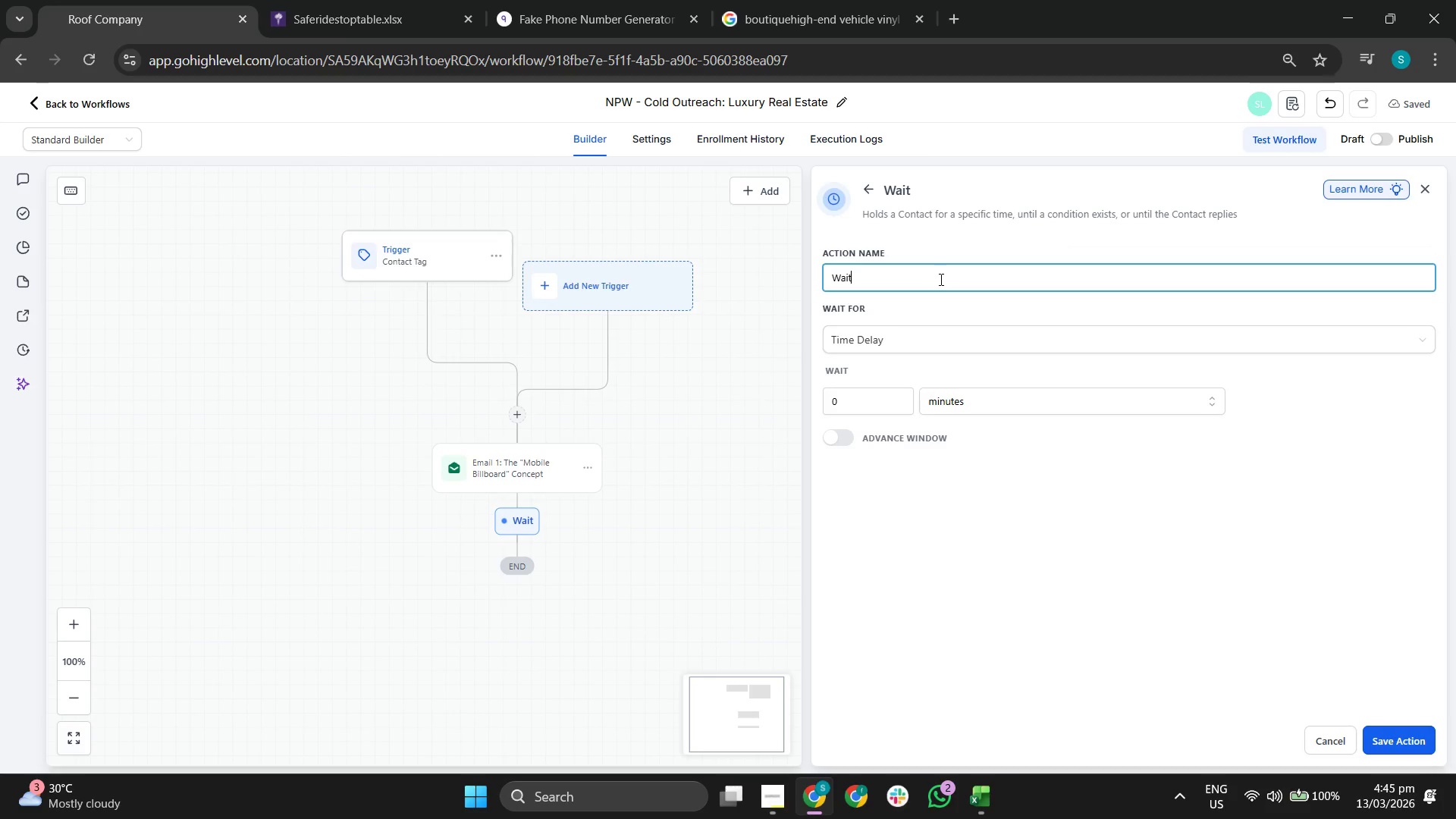 
type( (3 Days))
 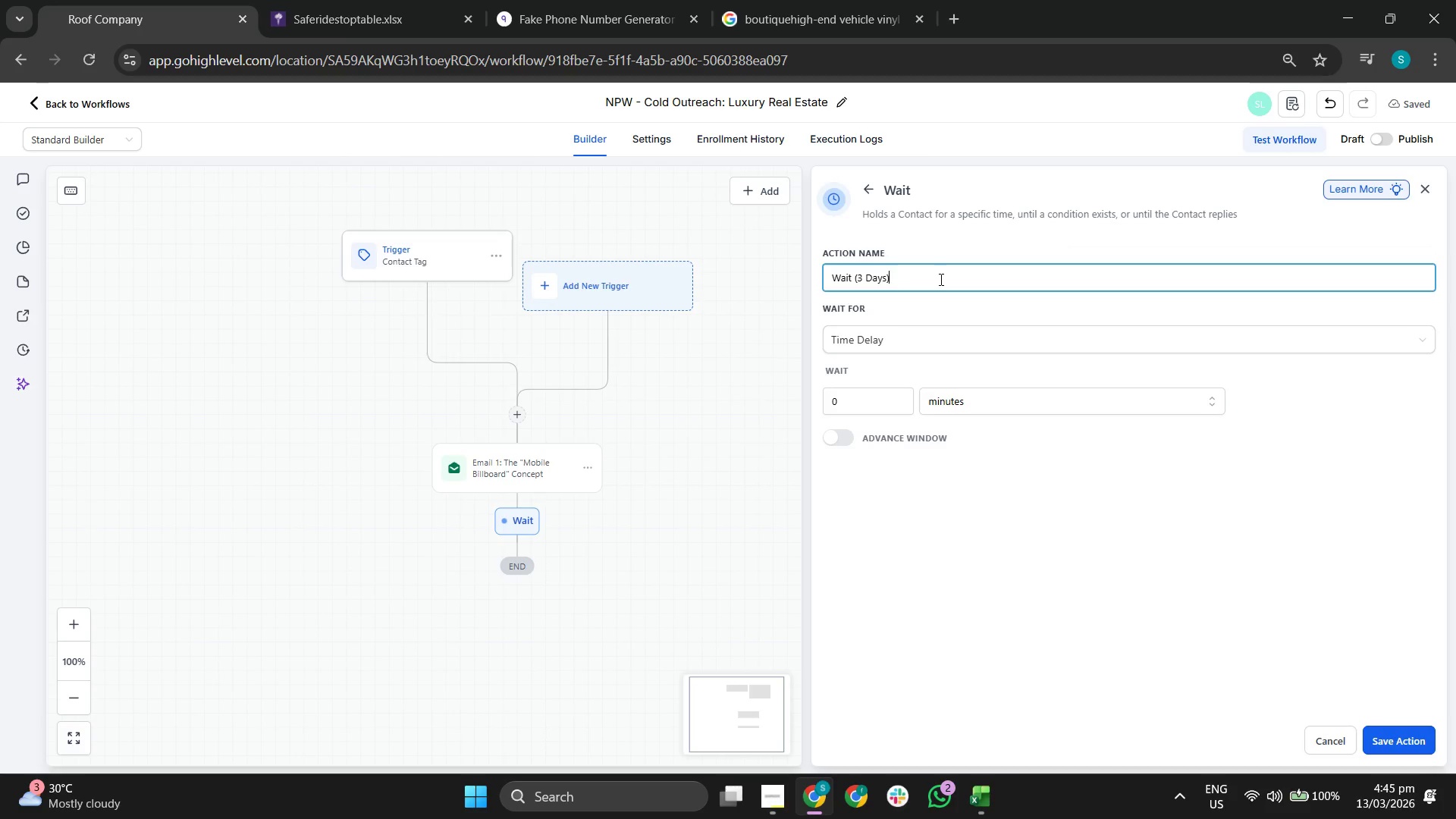 
double_click([899, 397])
 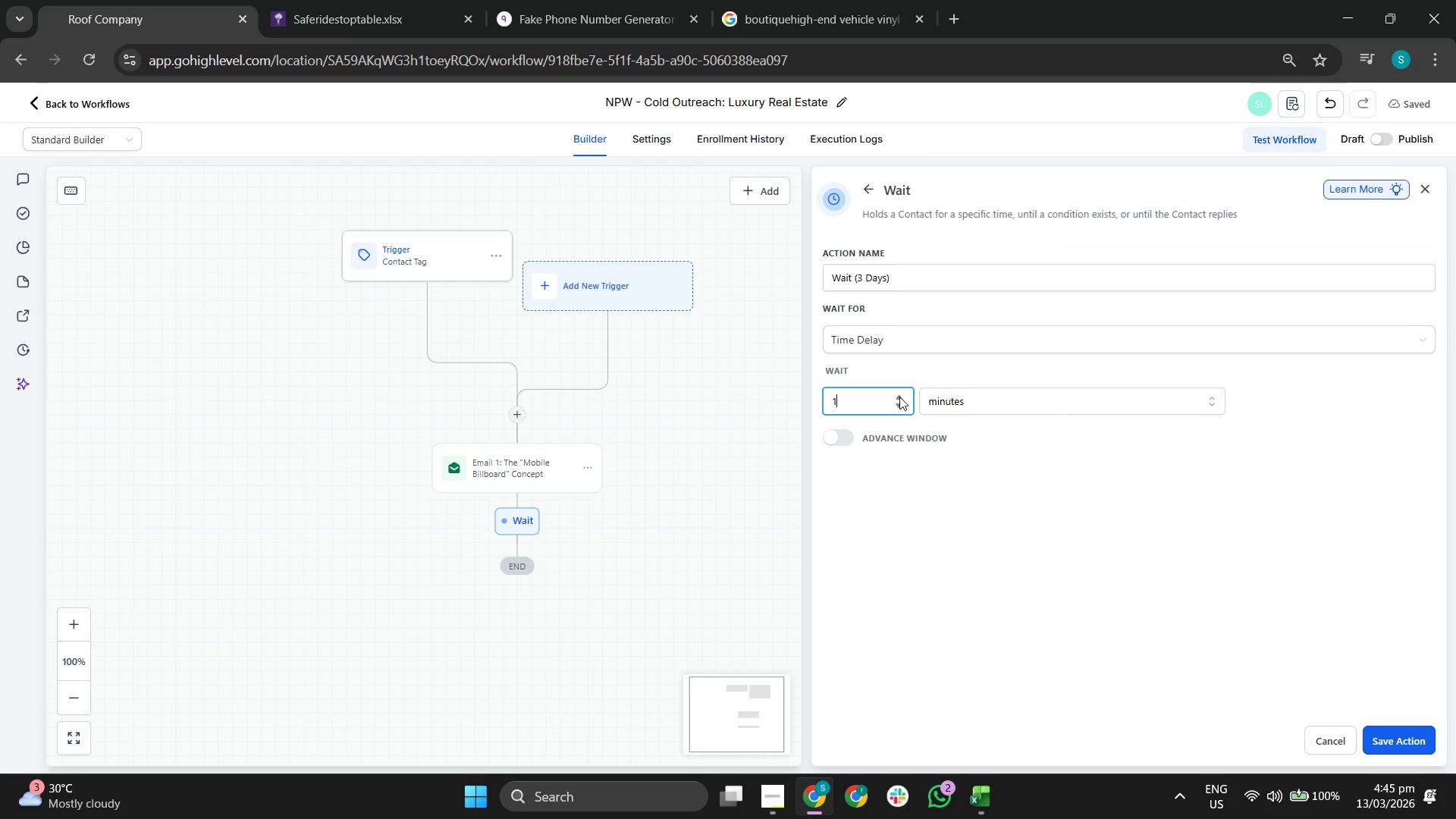 
triple_click([899, 397])
 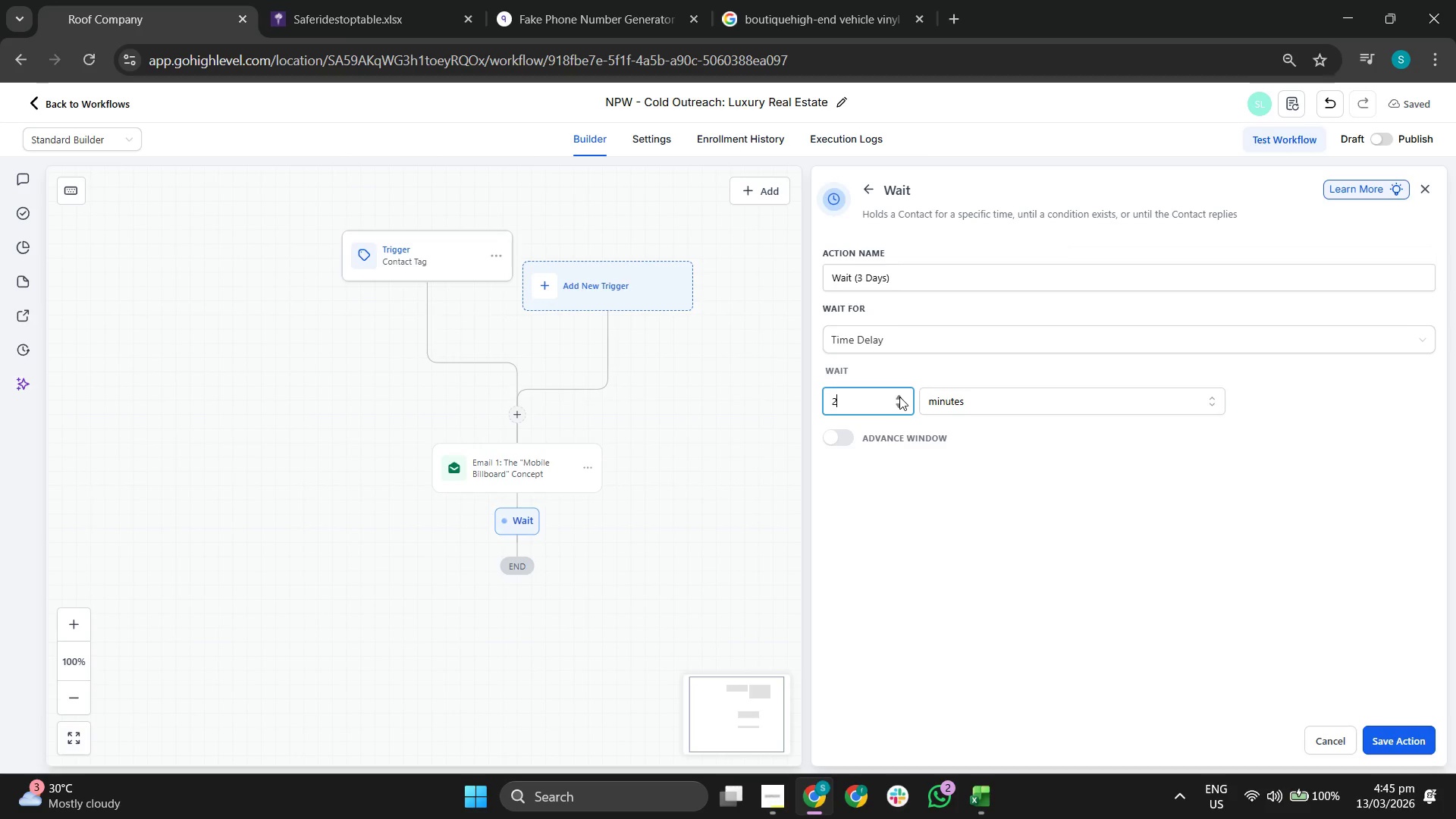 
triple_click([899, 397])
 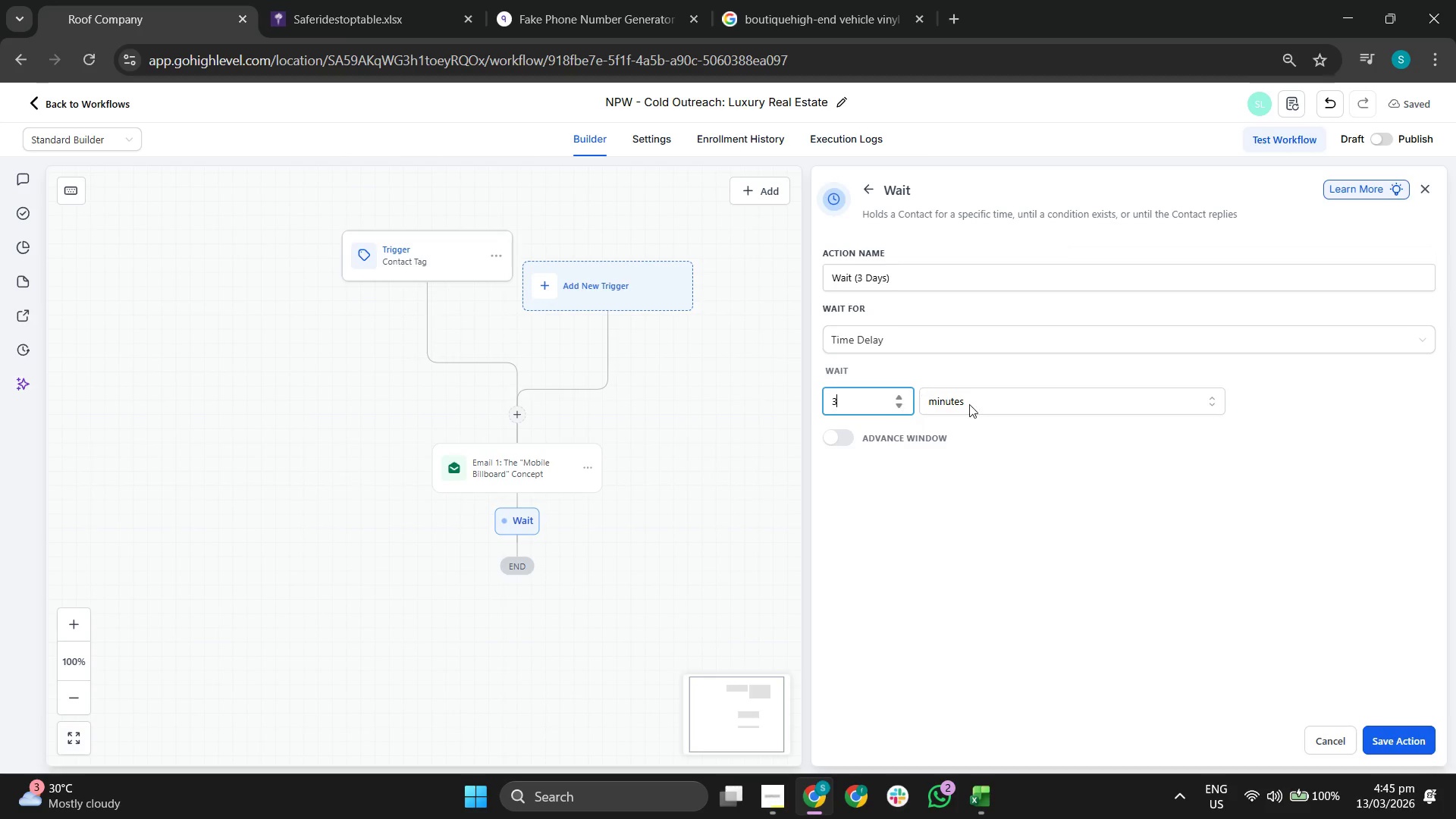 
triple_click([984, 404])
 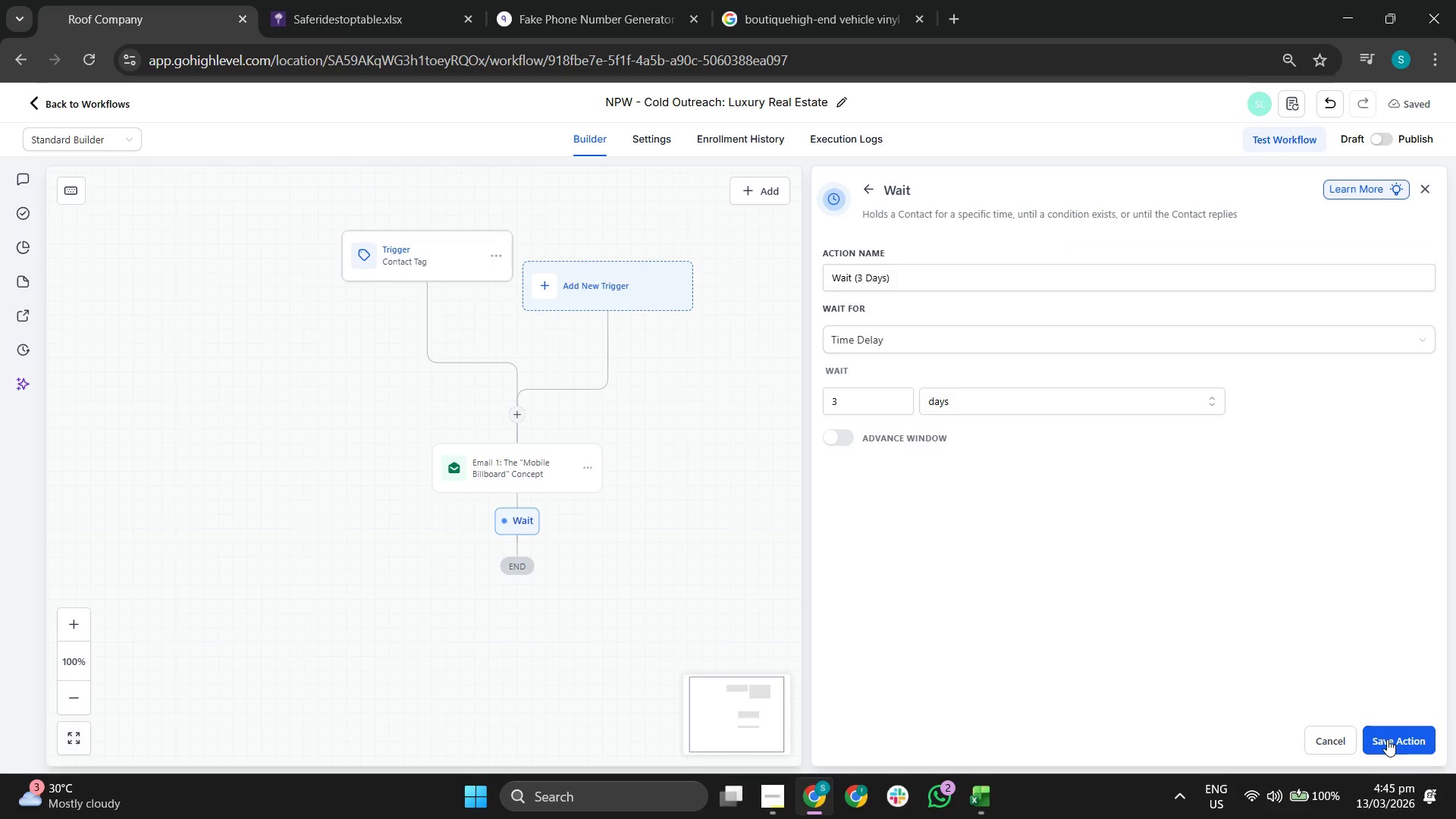 
left_click_drag(start_coordinate=[926, 576], to_coordinate=[1019, 460])
 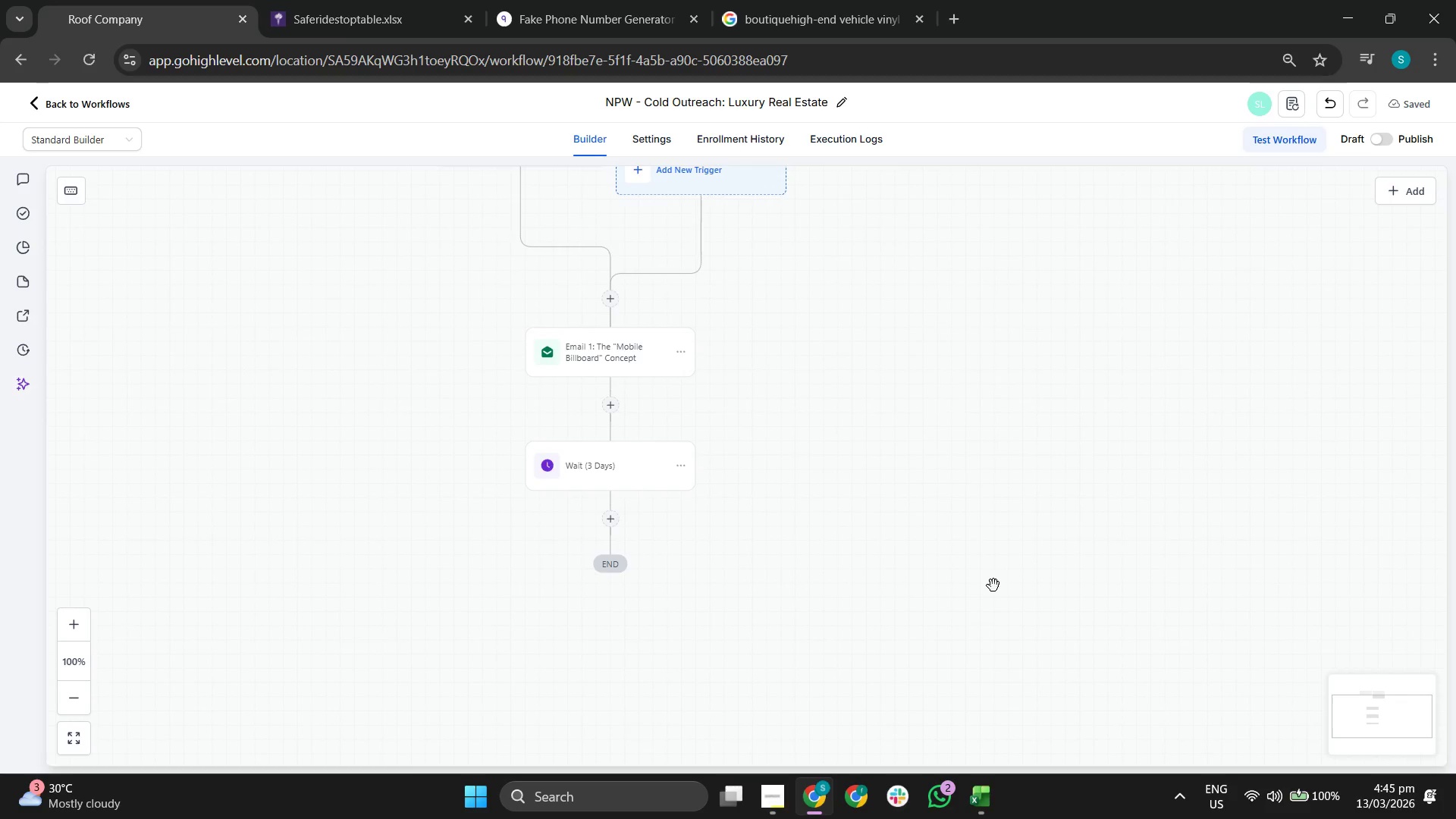 
left_click_drag(start_coordinate=[991, 587], to_coordinate=[1050, 550])
 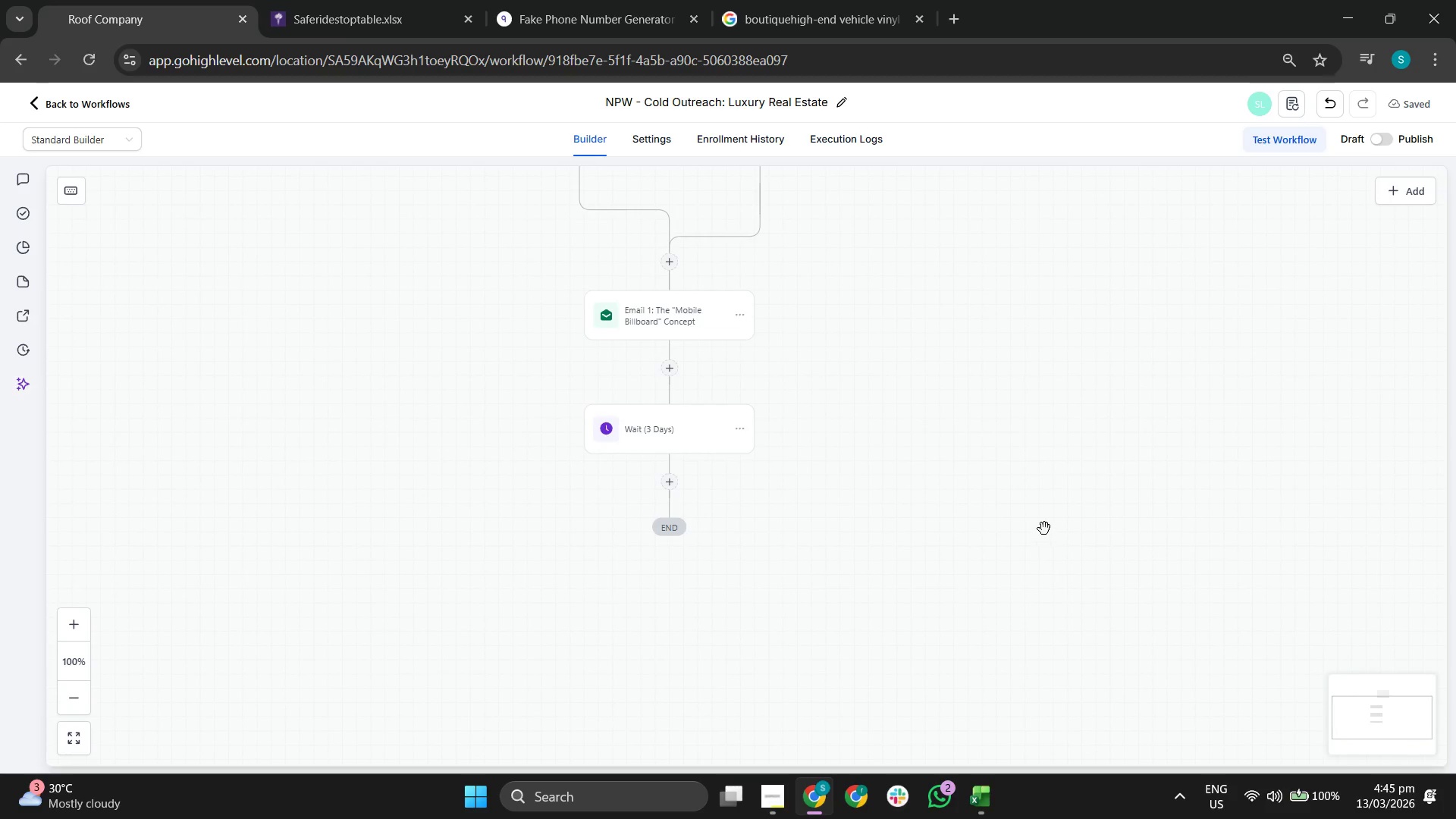 
left_click_drag(start_coordinate=[1046, 525], to_coordinate=[1055, 503])
 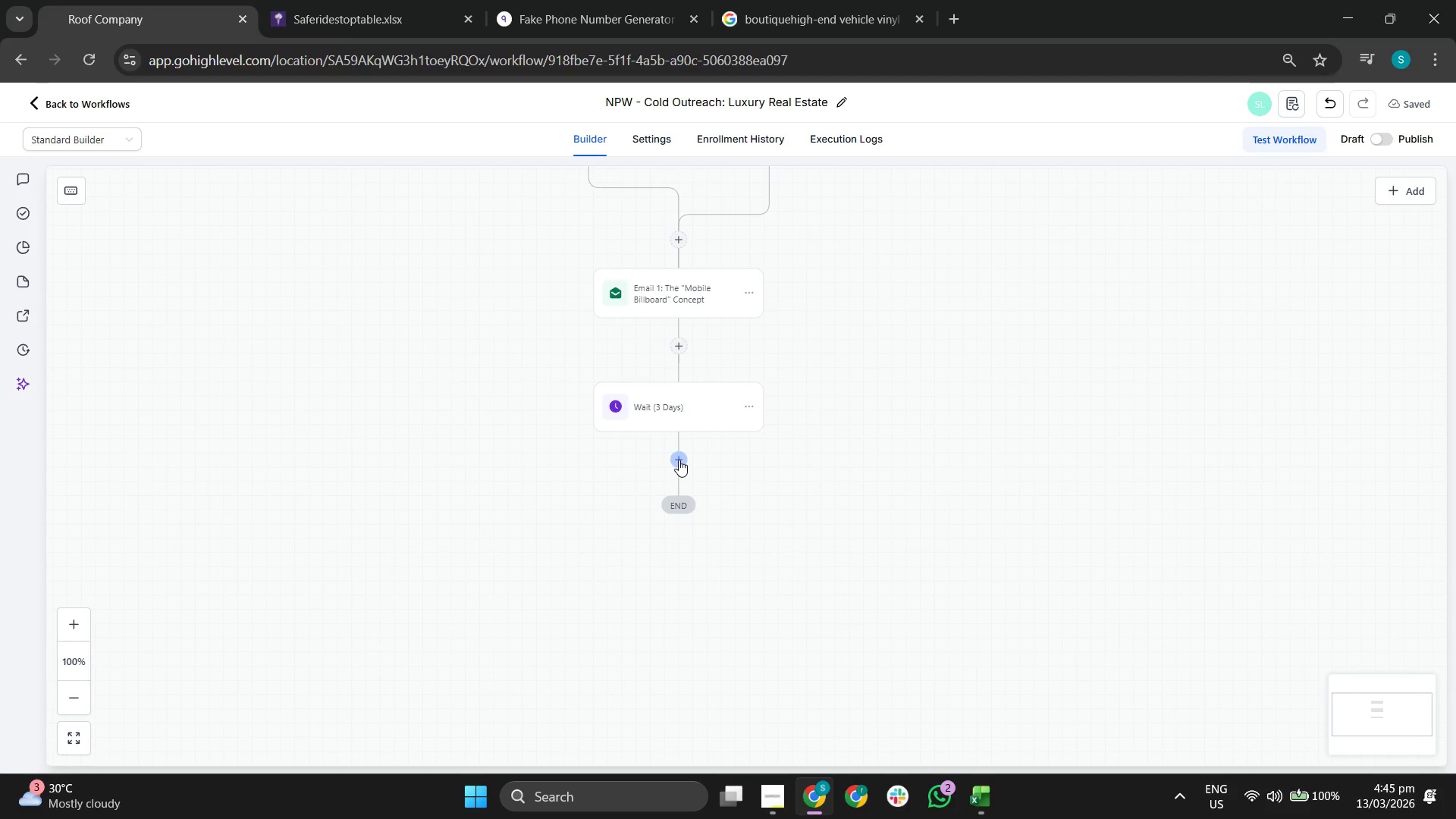 
left_click([679, 460])
 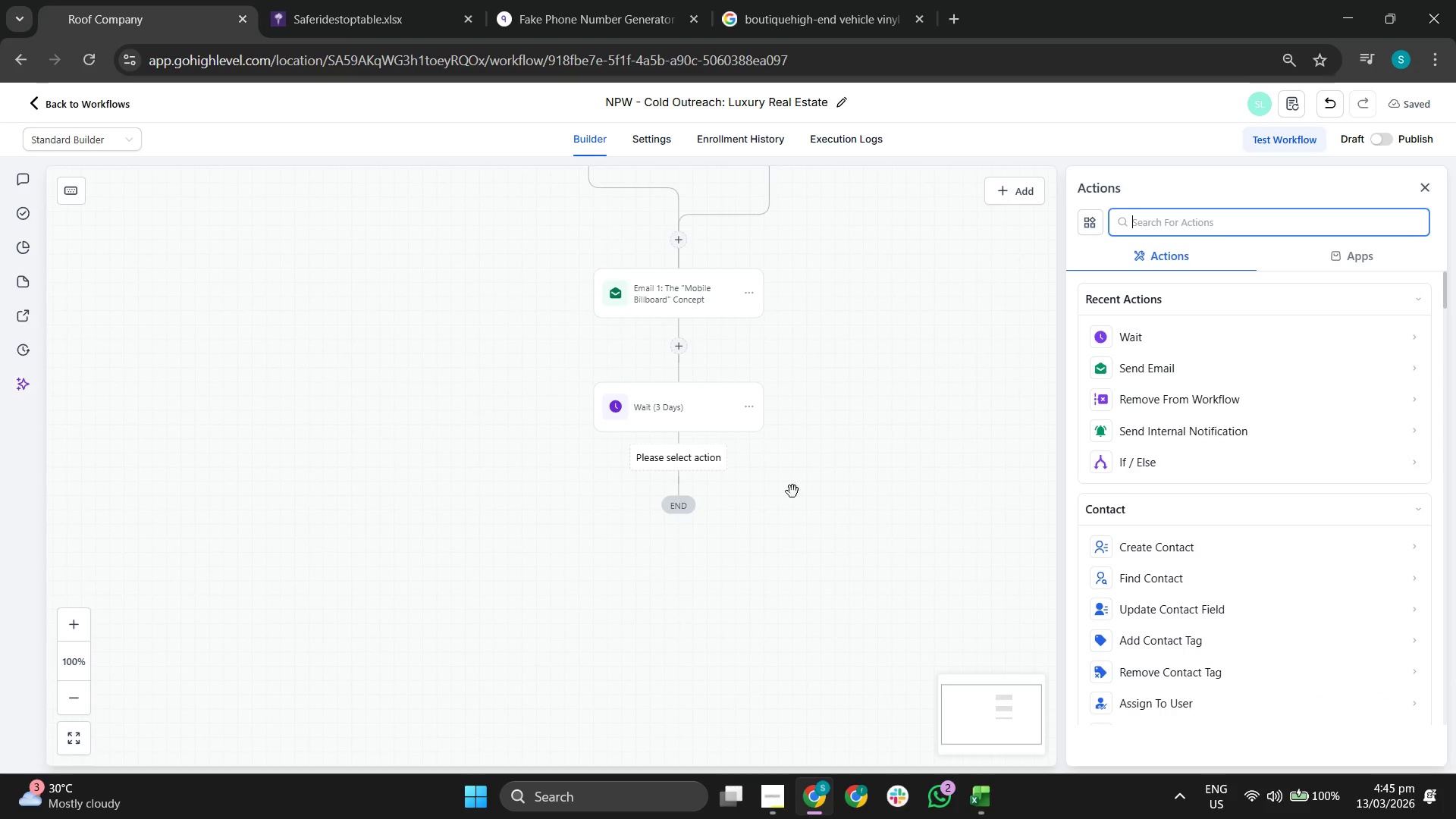 
left_click_drag(start_coordinate=[847, 535], to_coordinate=[822, 506])
 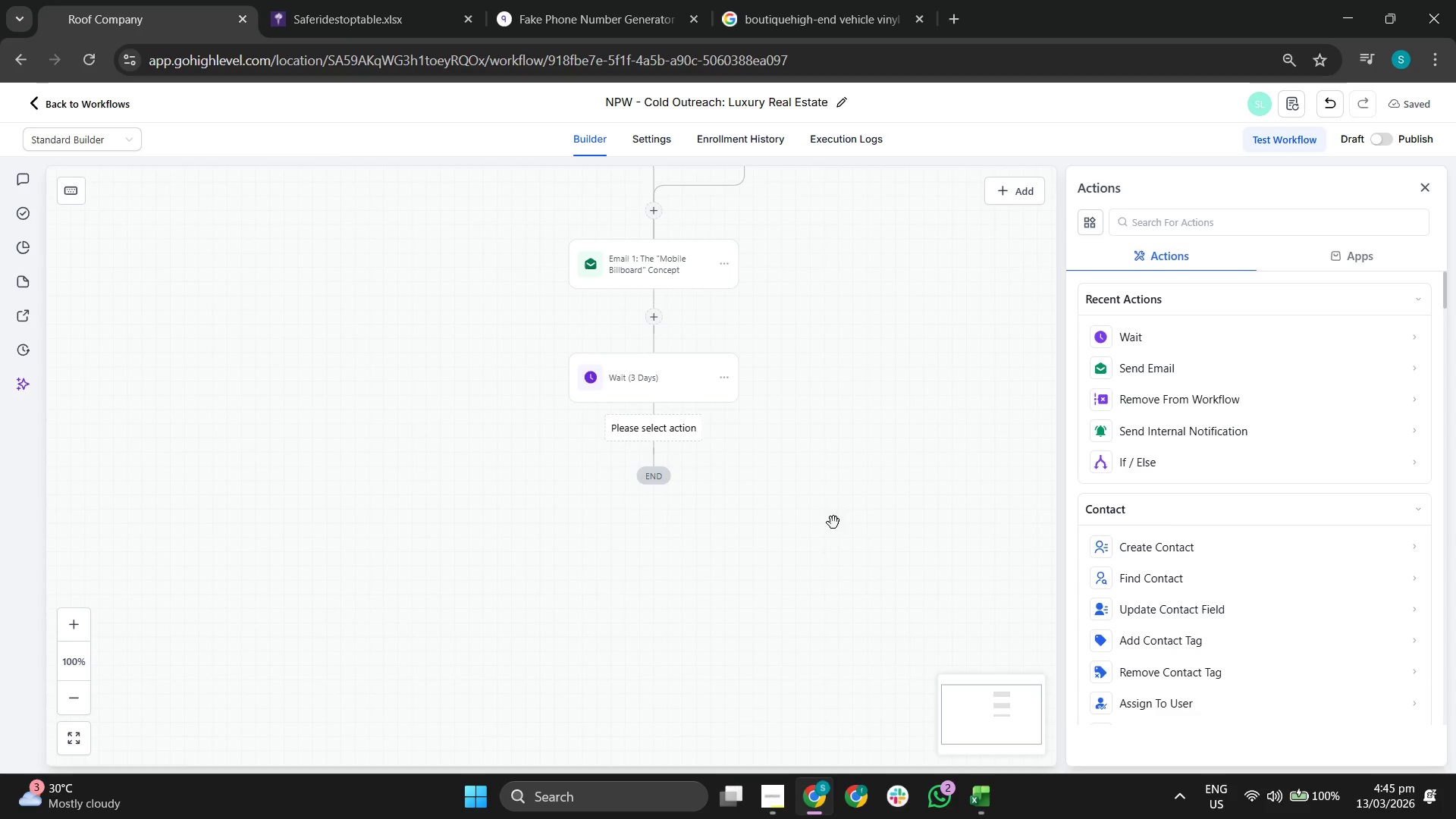 
left_click_drag(start_coordinate=[843, 530], to_coordinate=[839, 514])
 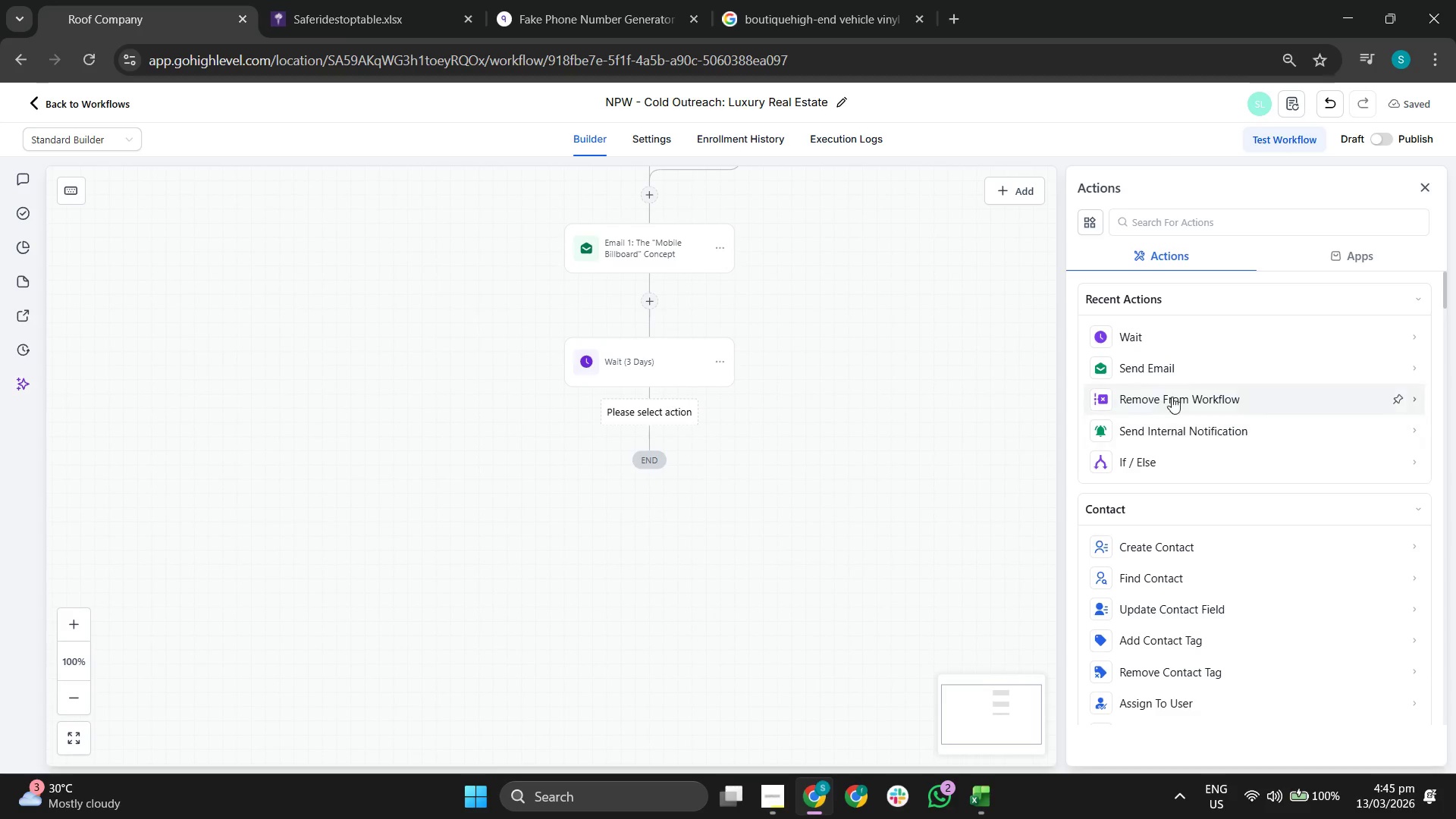 
left_click([1196, 372])
 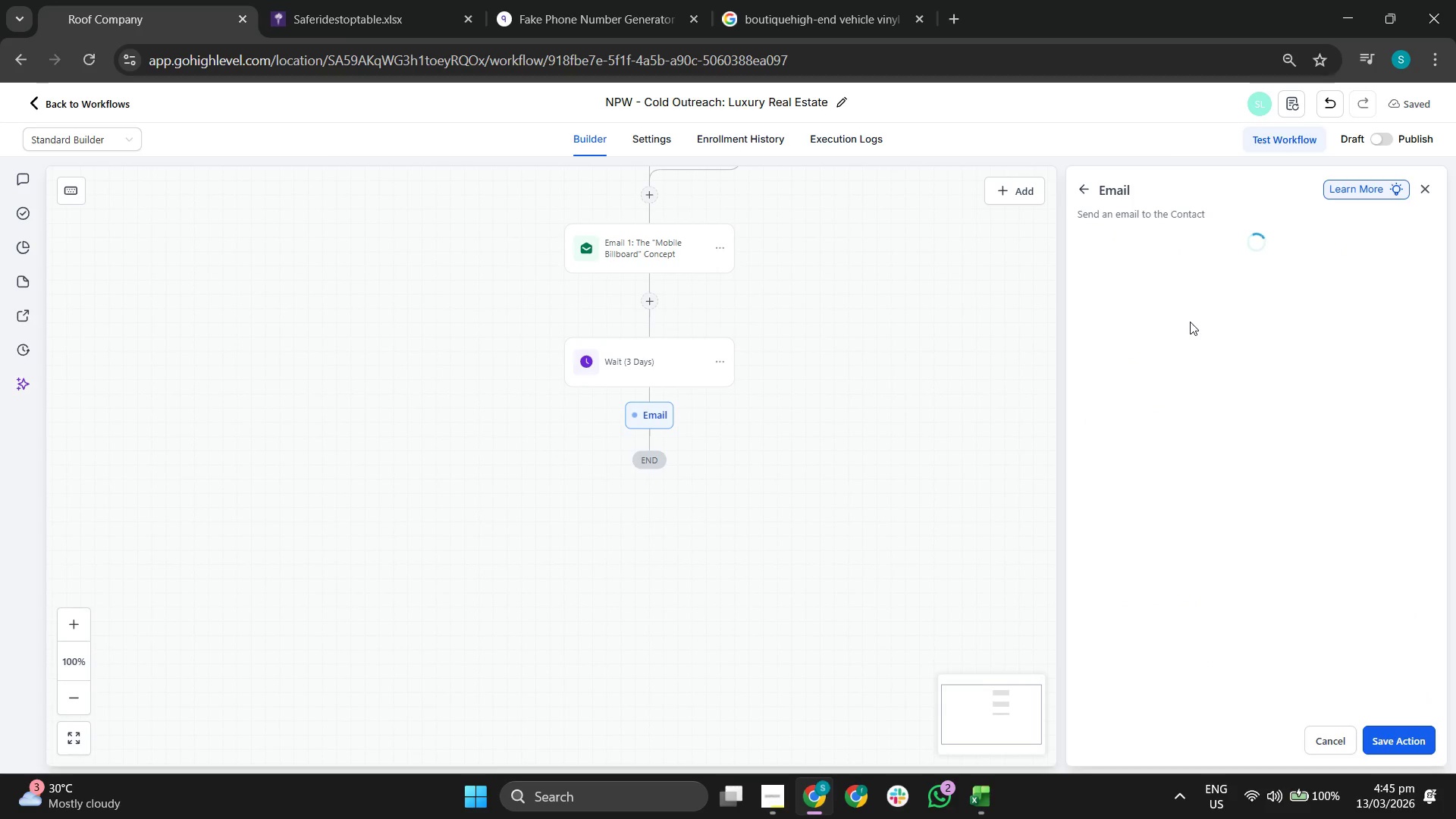 
left_click_drag(start_coordinate=[862, 315], to_coordinate=[824, 342])
 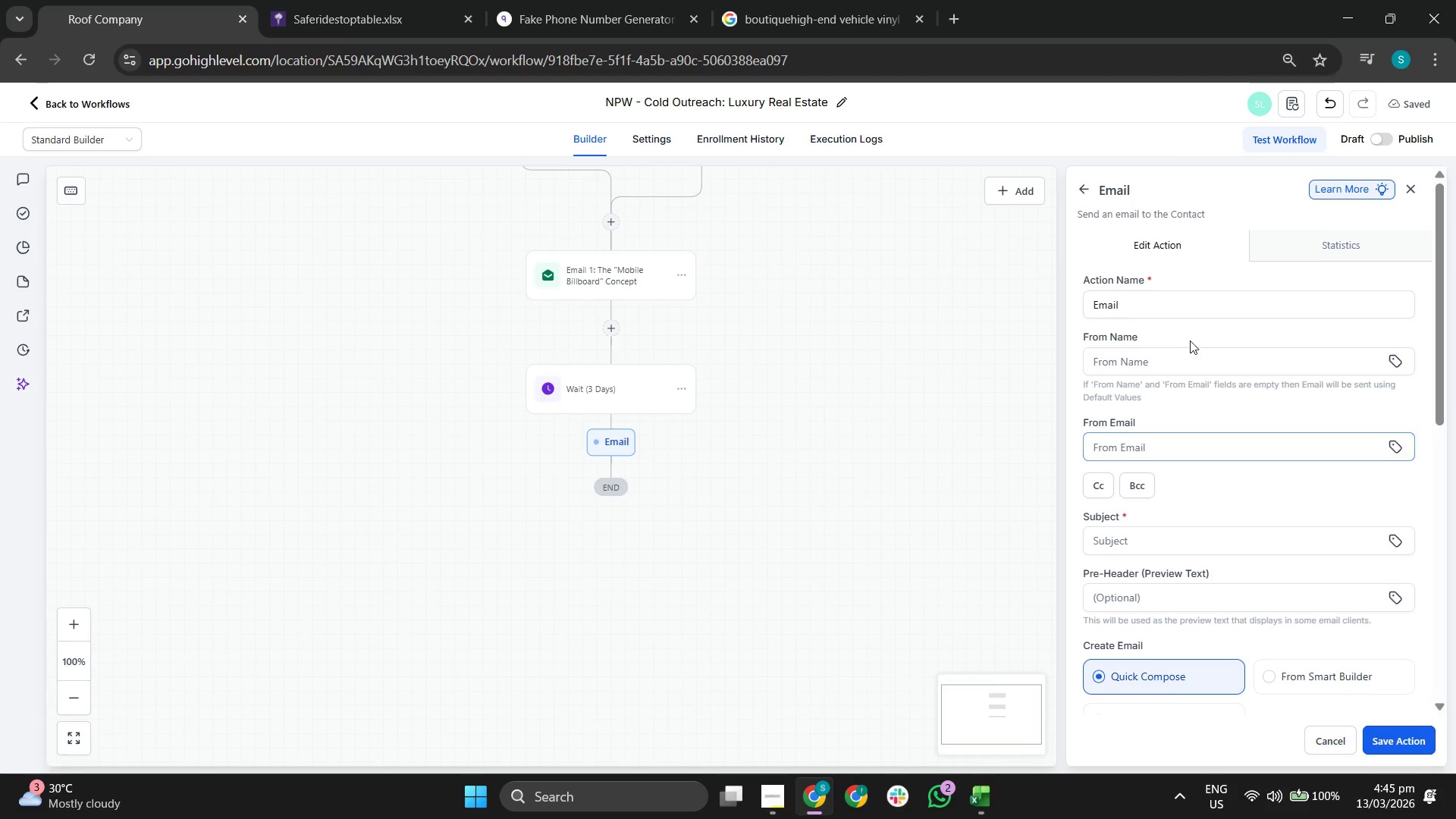 
left_click([1184, 303])
 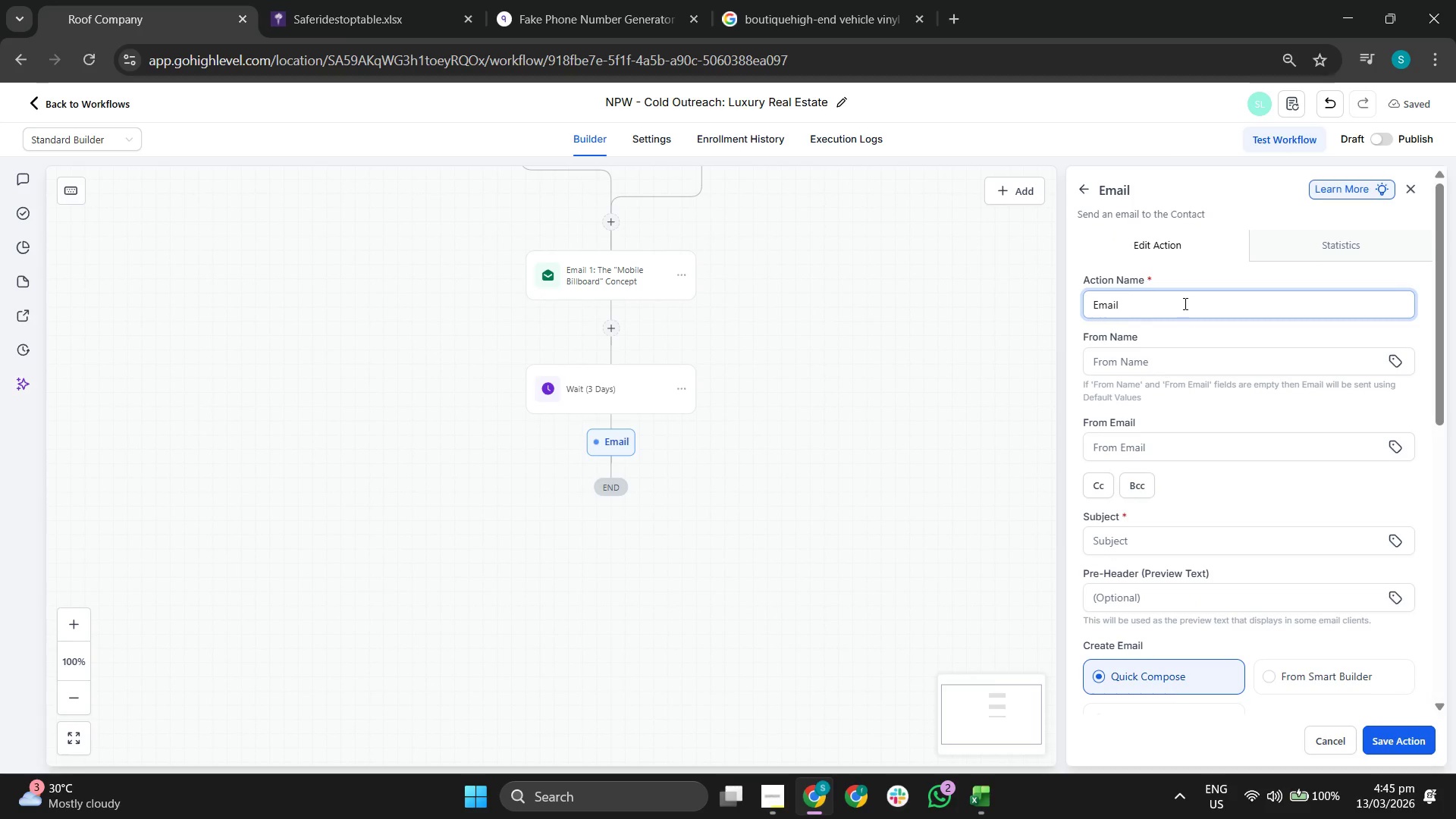 
key(Space)
 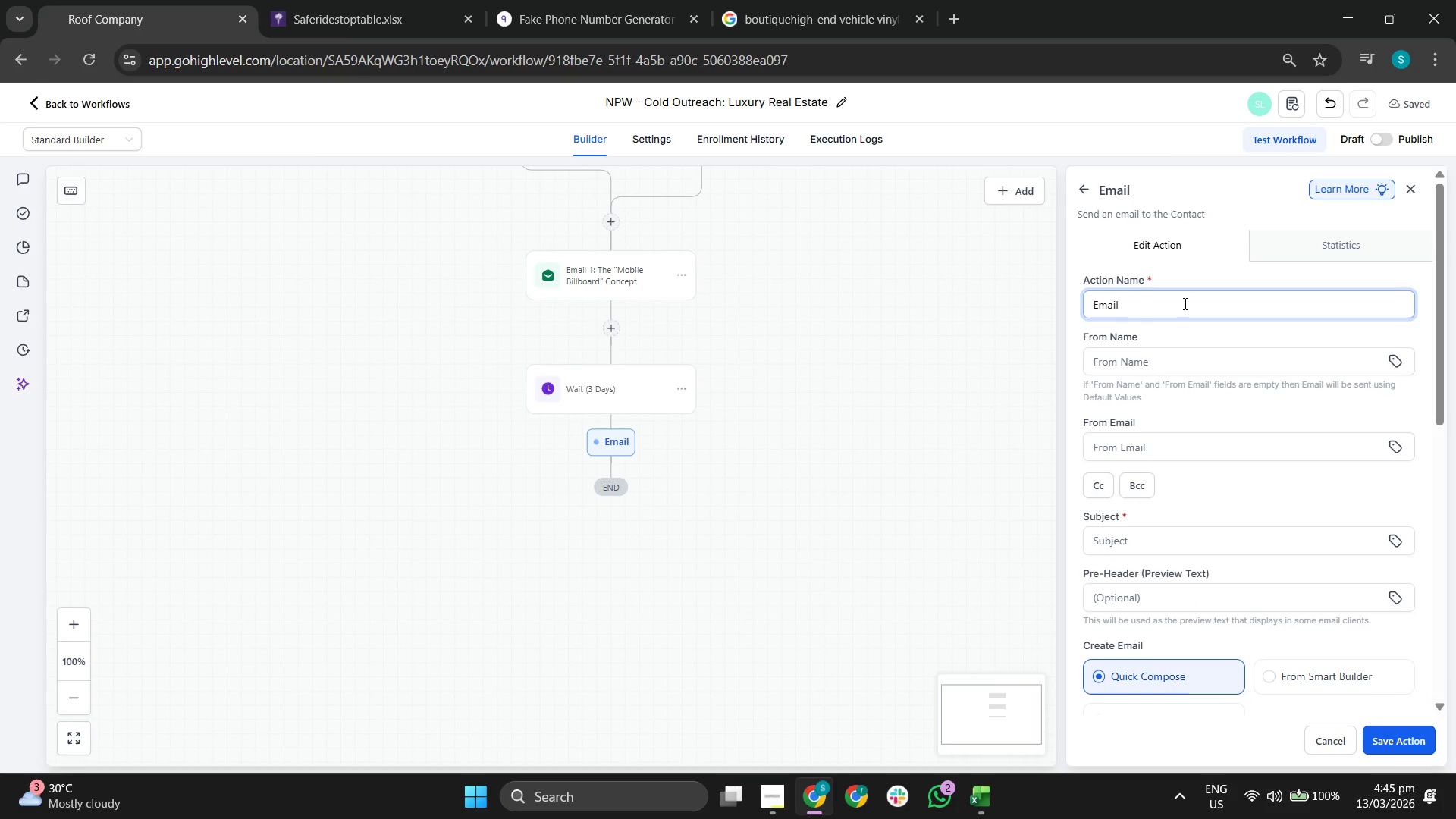 
key(2)
 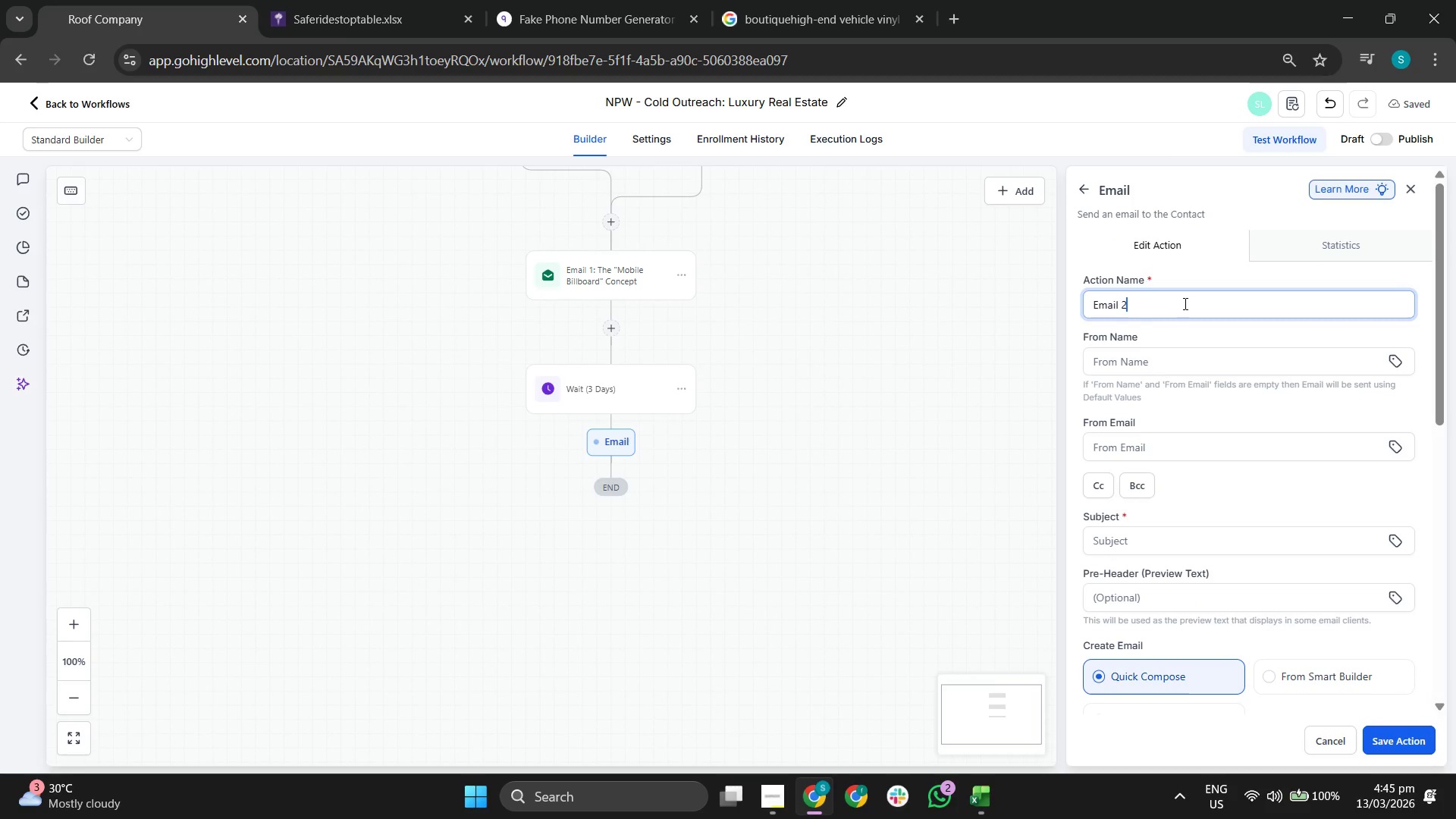 
key(Shift+Semicolon)
 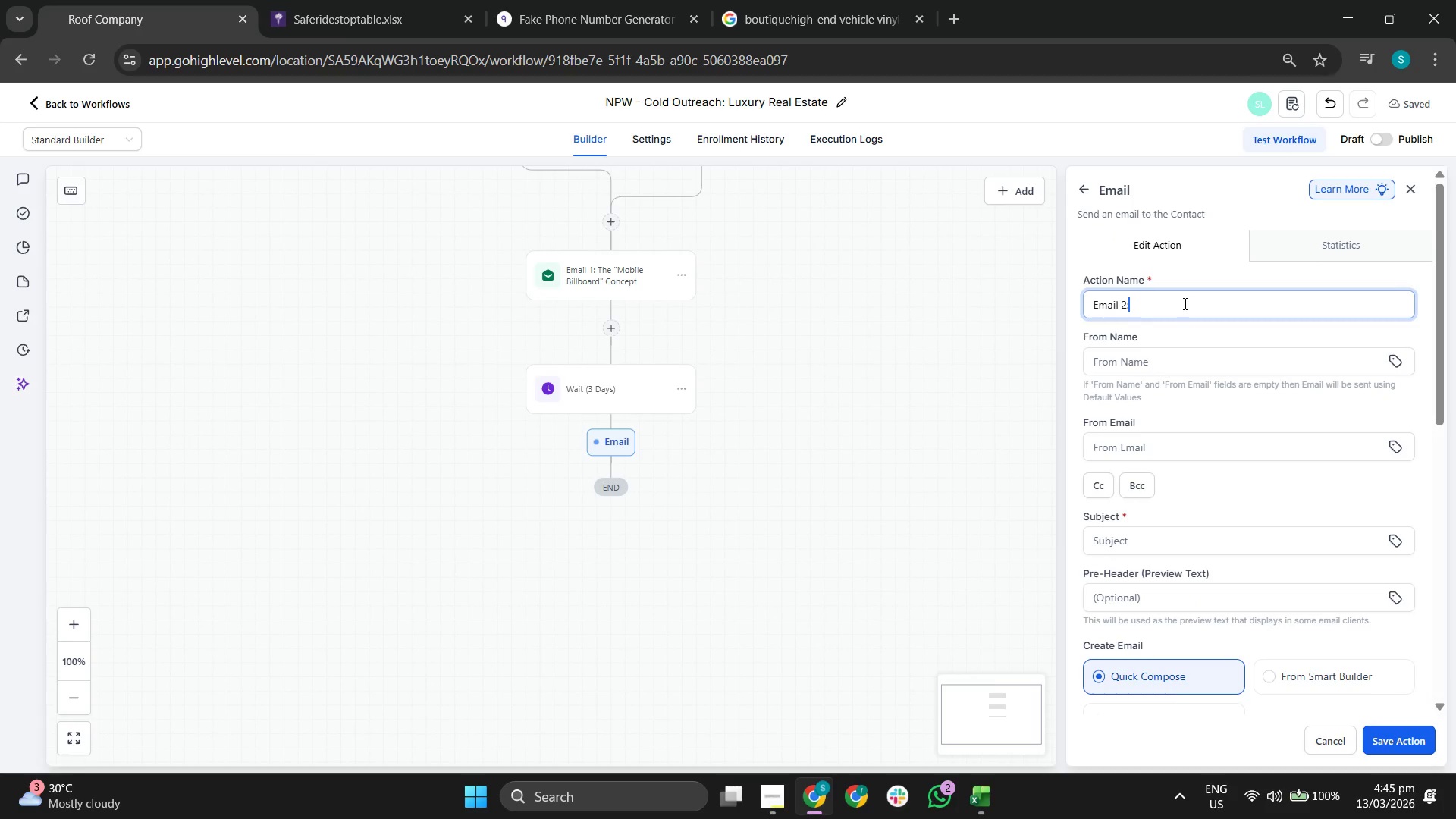 
key(Space)
 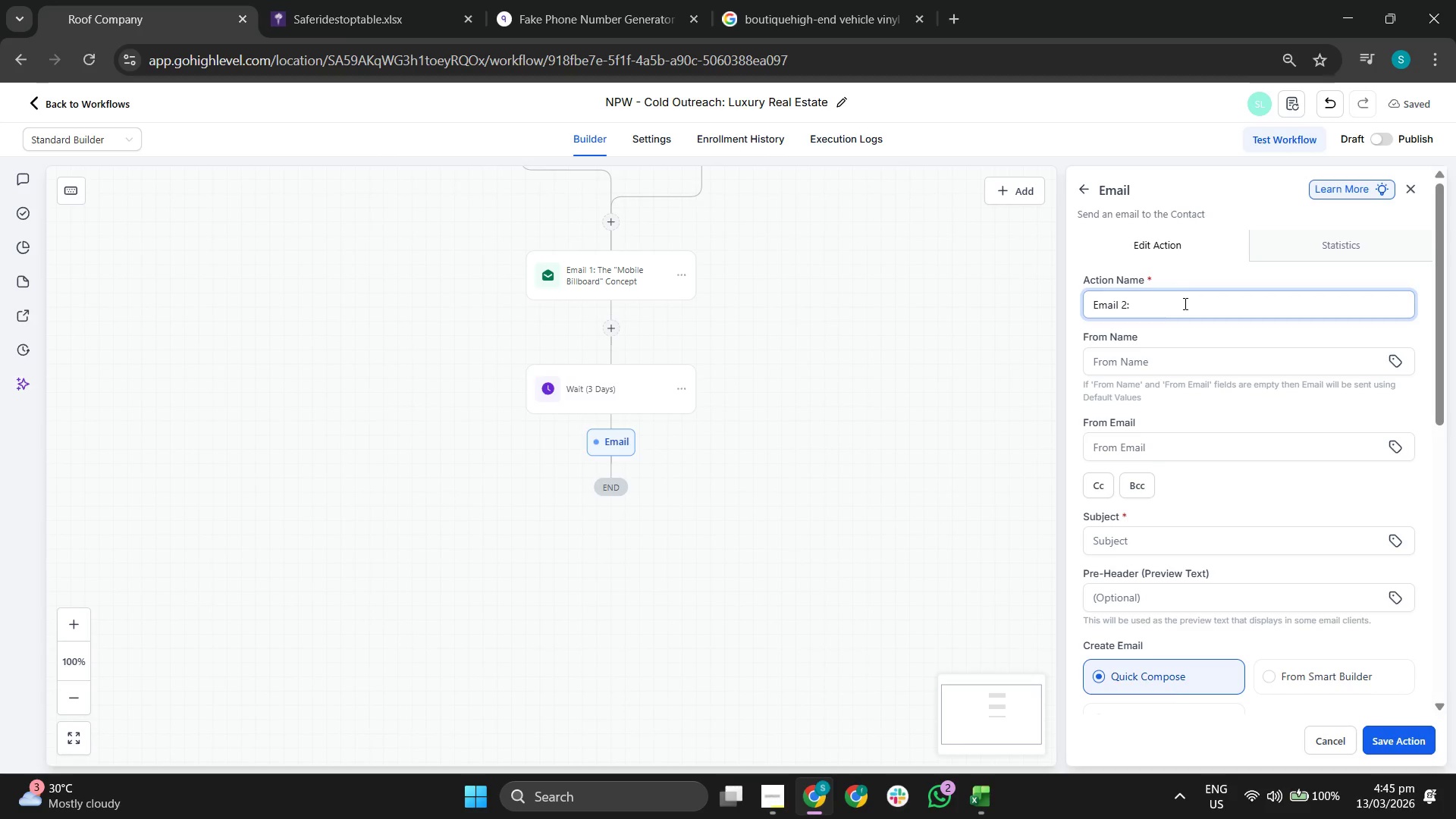 
type(The OR)
key(Backspace)
key(Backspace)
type(ROI Shift)
 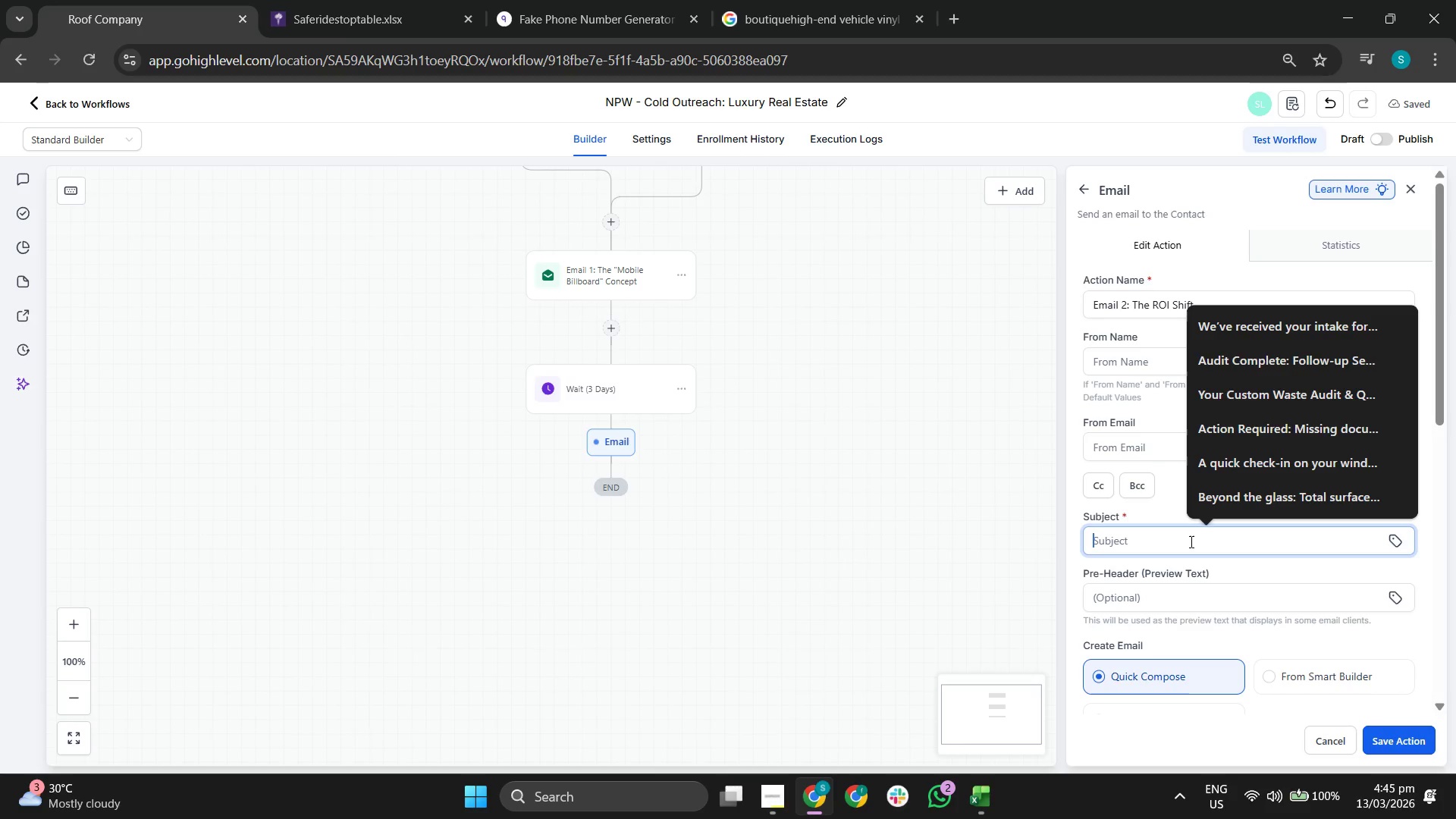 
type(A different approcah)
key(Backspace)
key(Backspace)
key(Backspace)
type(ach to outdoor media)
 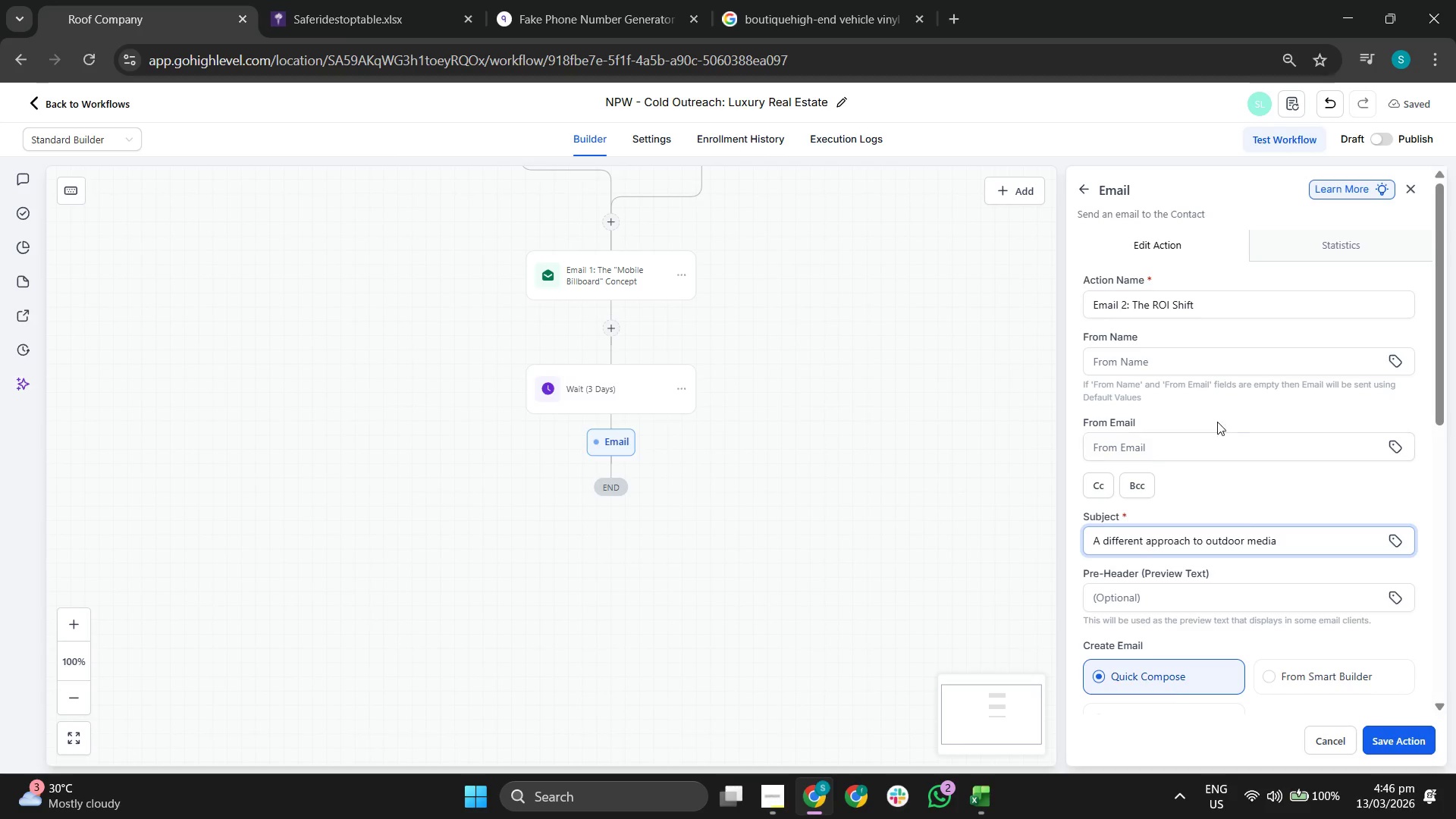 
scroll: coordinate [1188, 482], scroll_direction: down, amount: 4.0
 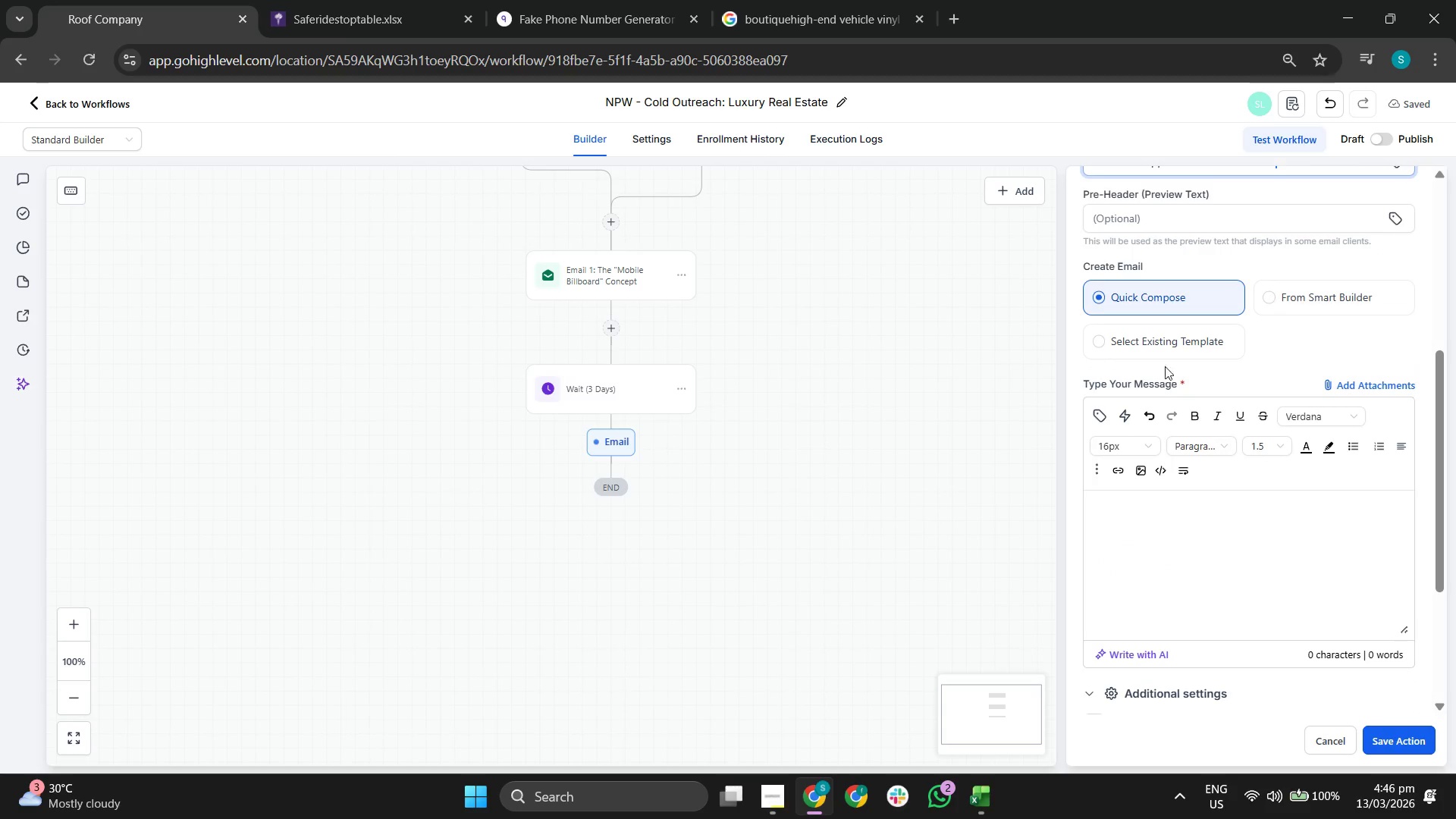 
left_click([1165, 339])
 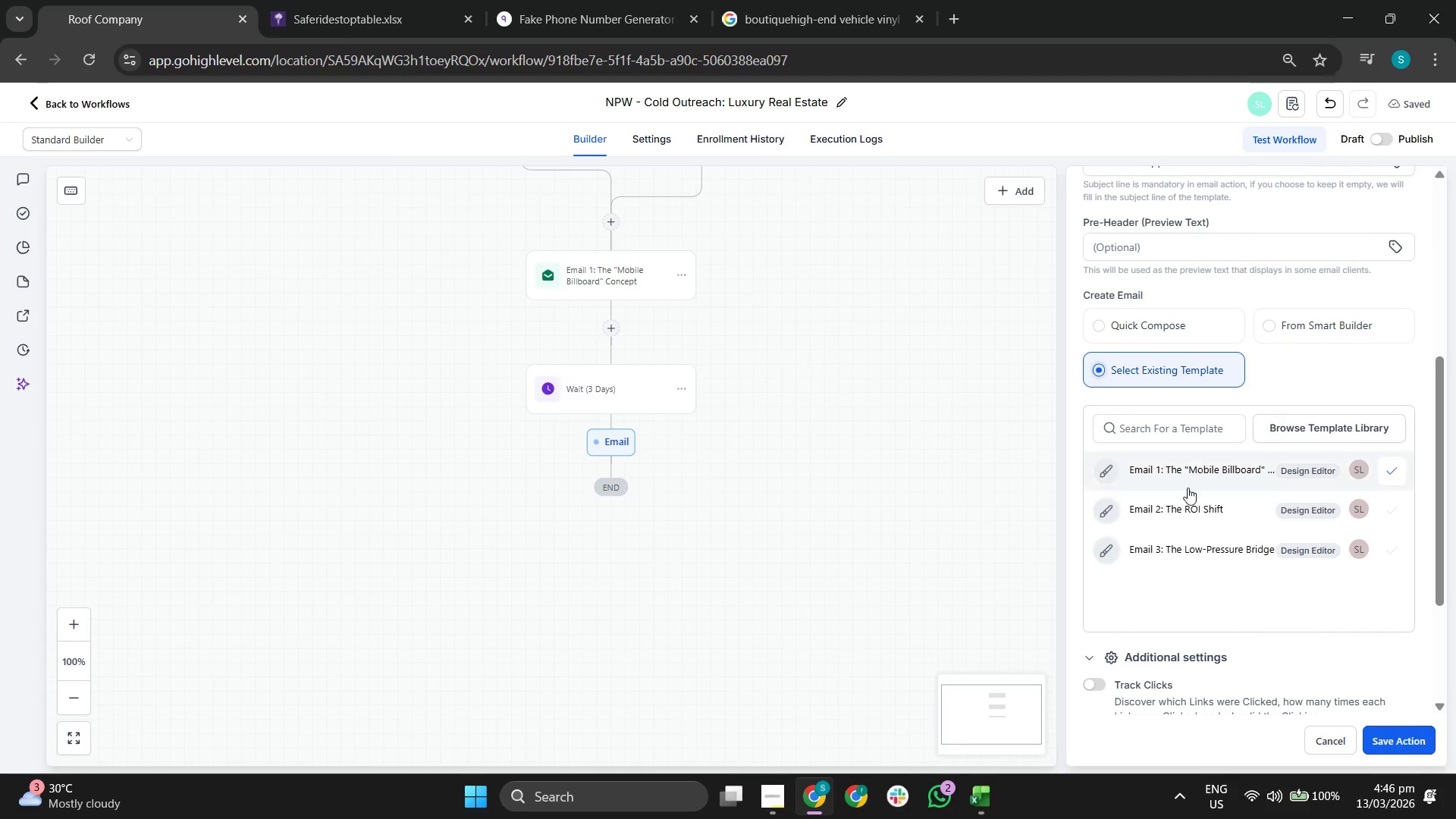 
left_click([1185, 504])
 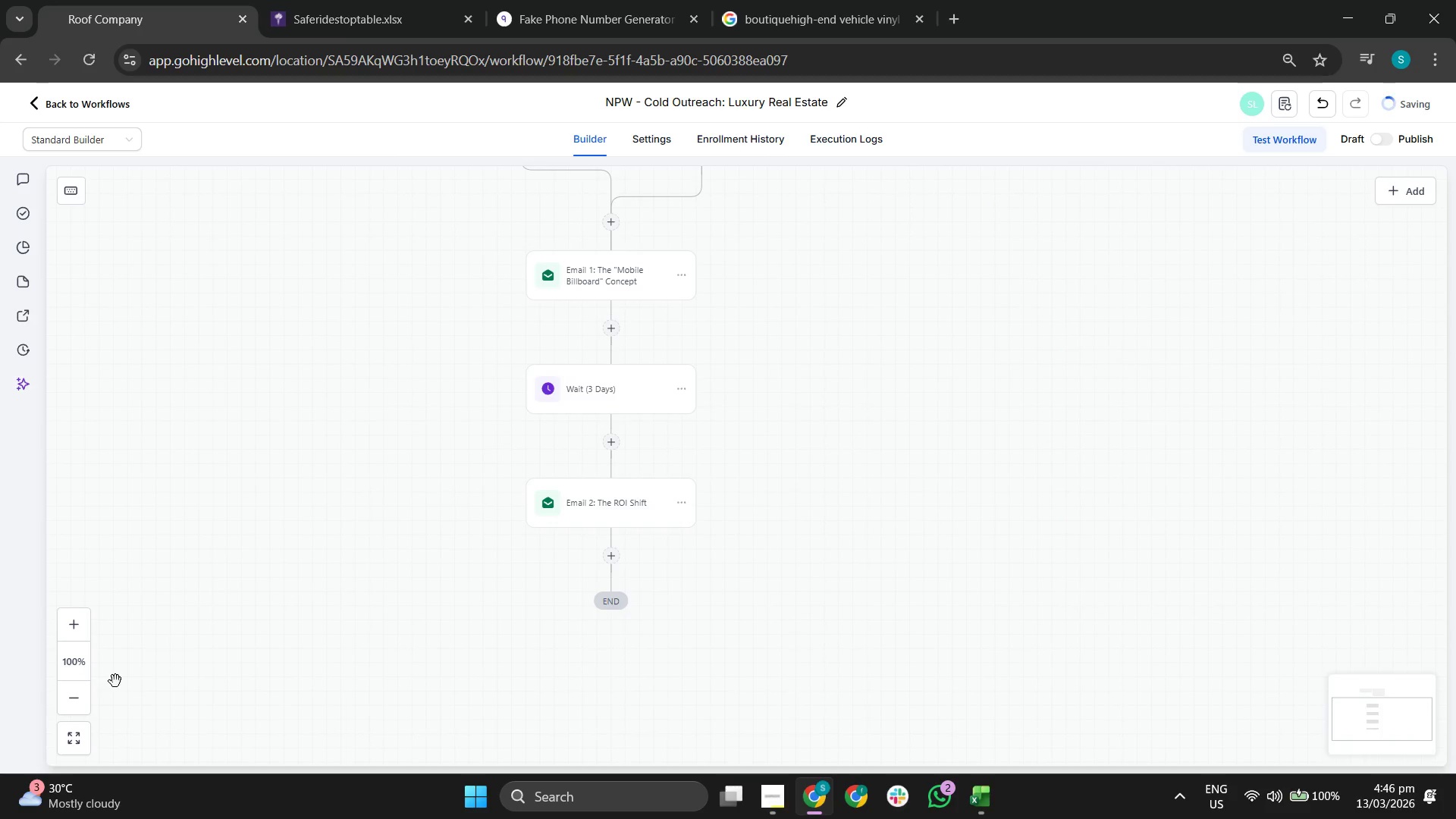 
double_click([78, 701])
 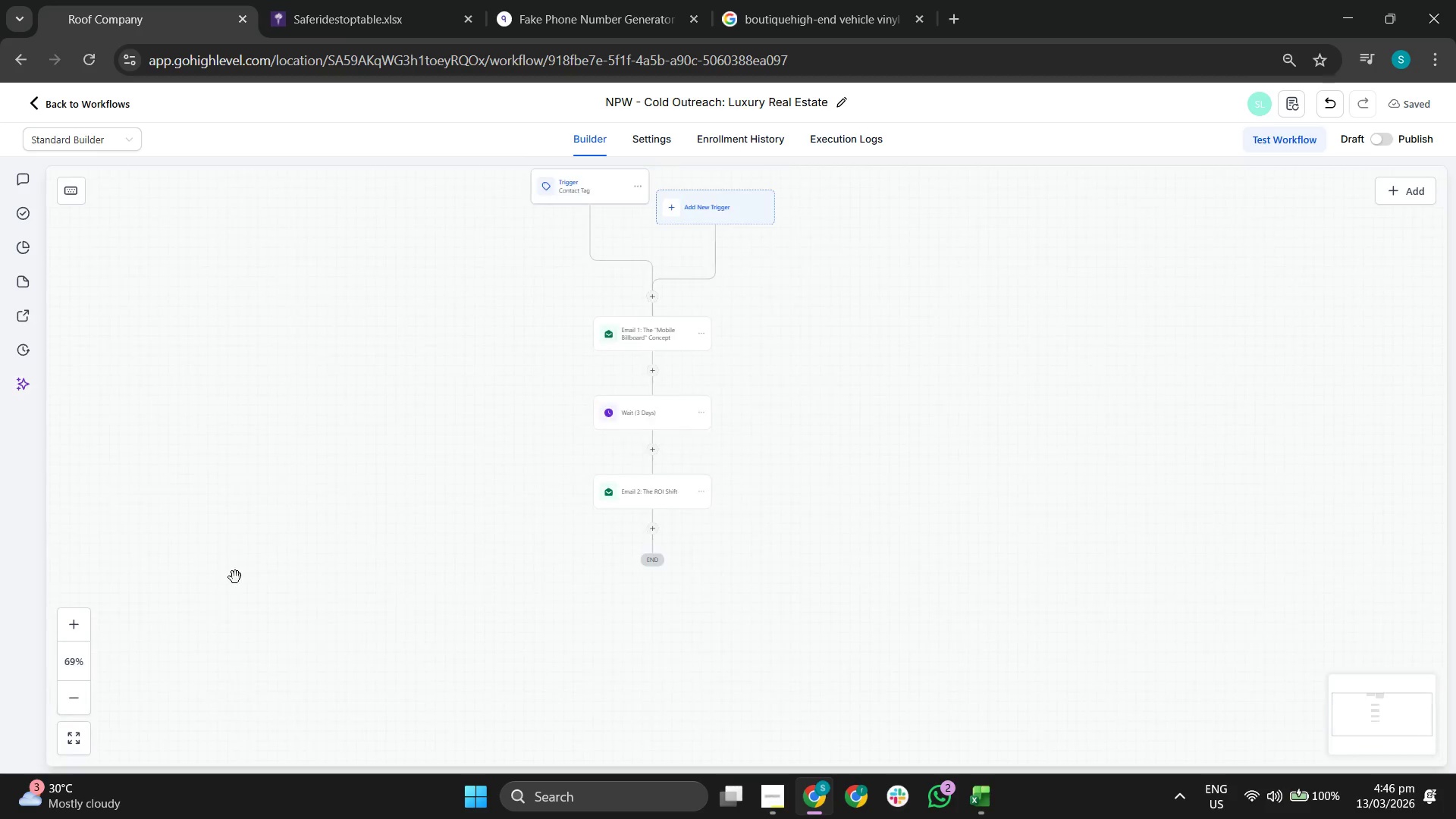 
left_click_drag(start_coordinate=[348, 475], to_coordinate=[378, 526])
 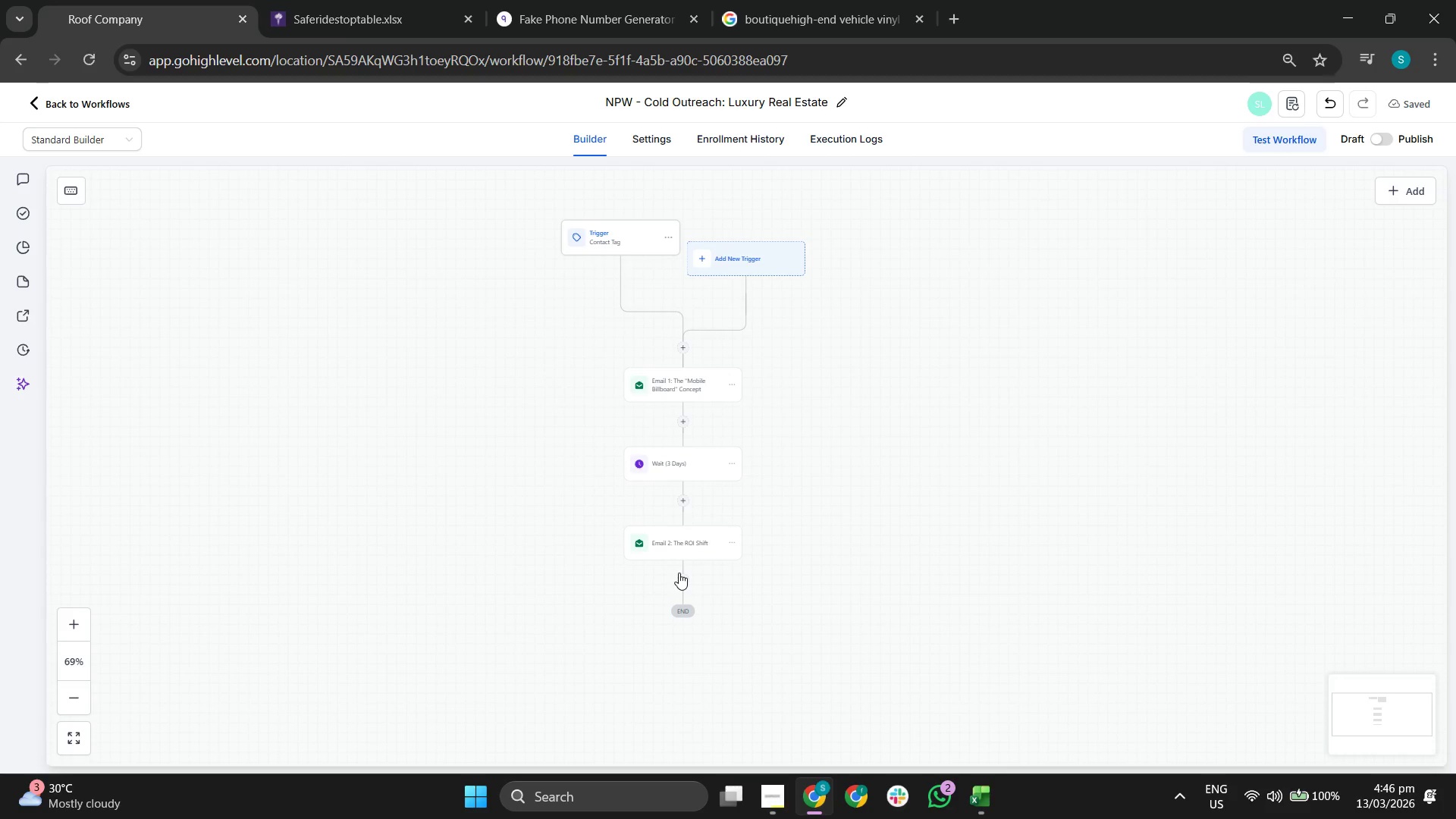 
left_click([679, 573])
 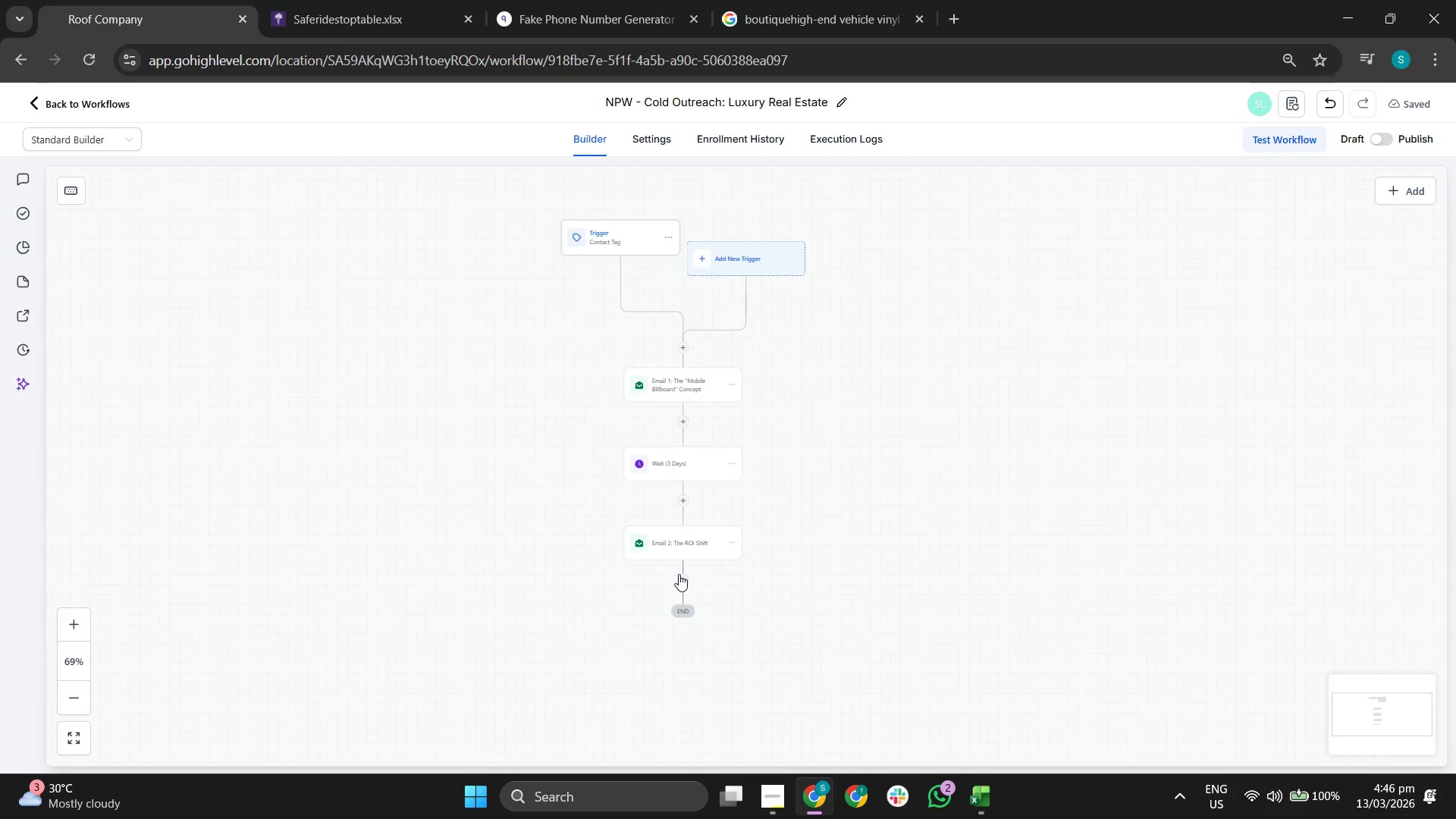 
left_click_drag(start_coordinate=[536, 572], to_coordinate=[536, 535])
 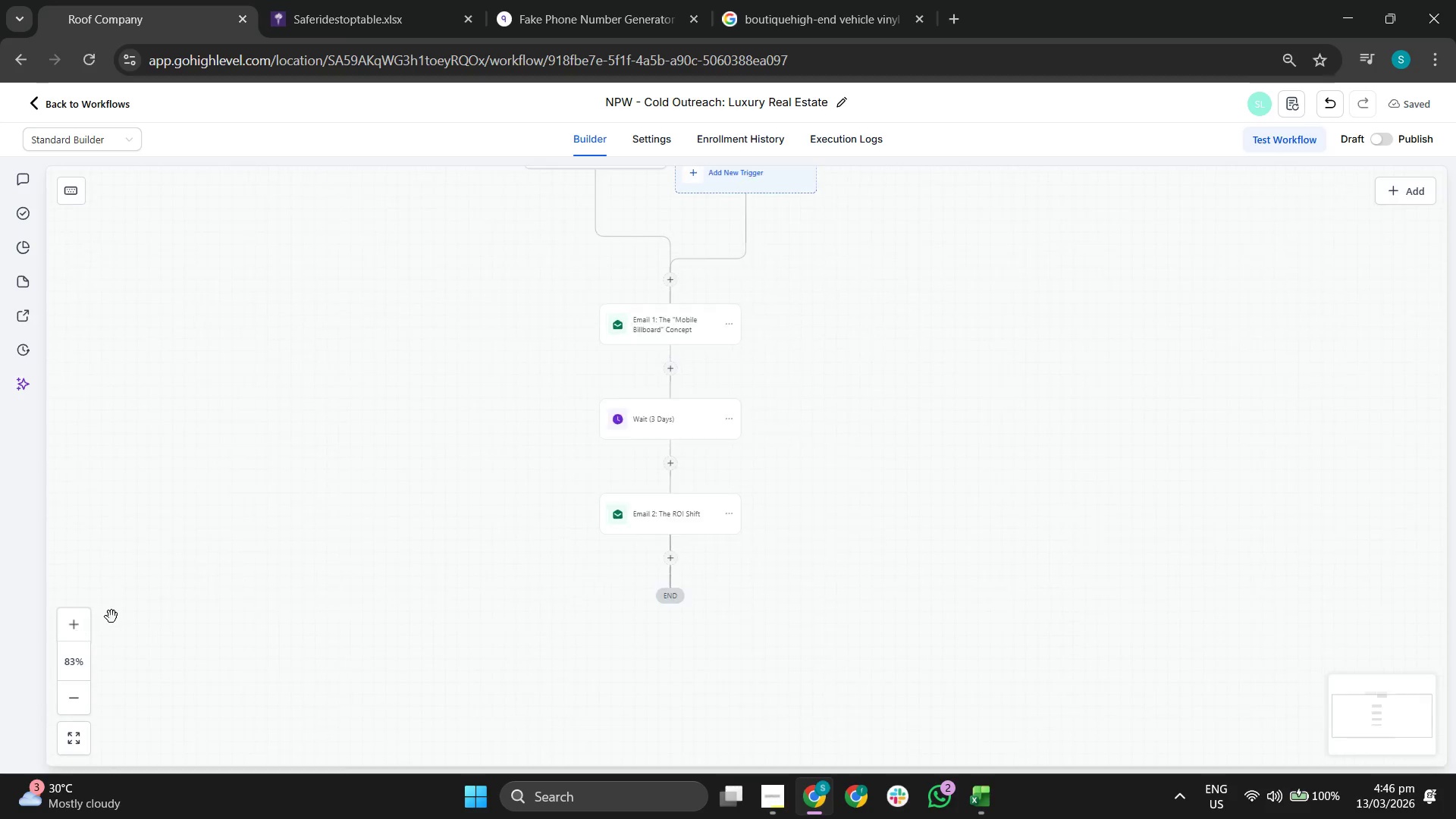 
left_click_drag(start_coordinate=[358, 510], to_coordinate=[378, 553])
 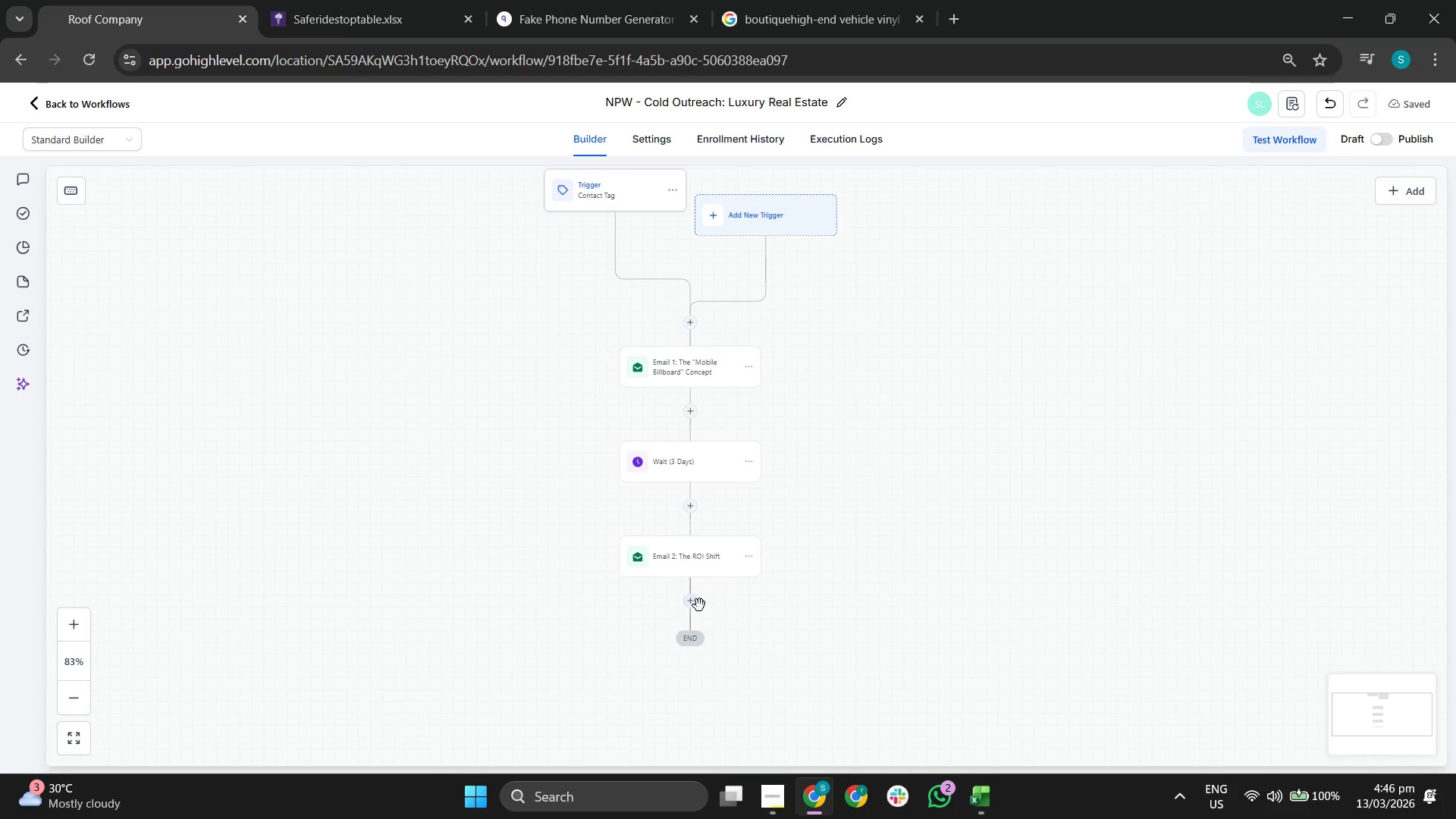 
left_click([689, 606])
 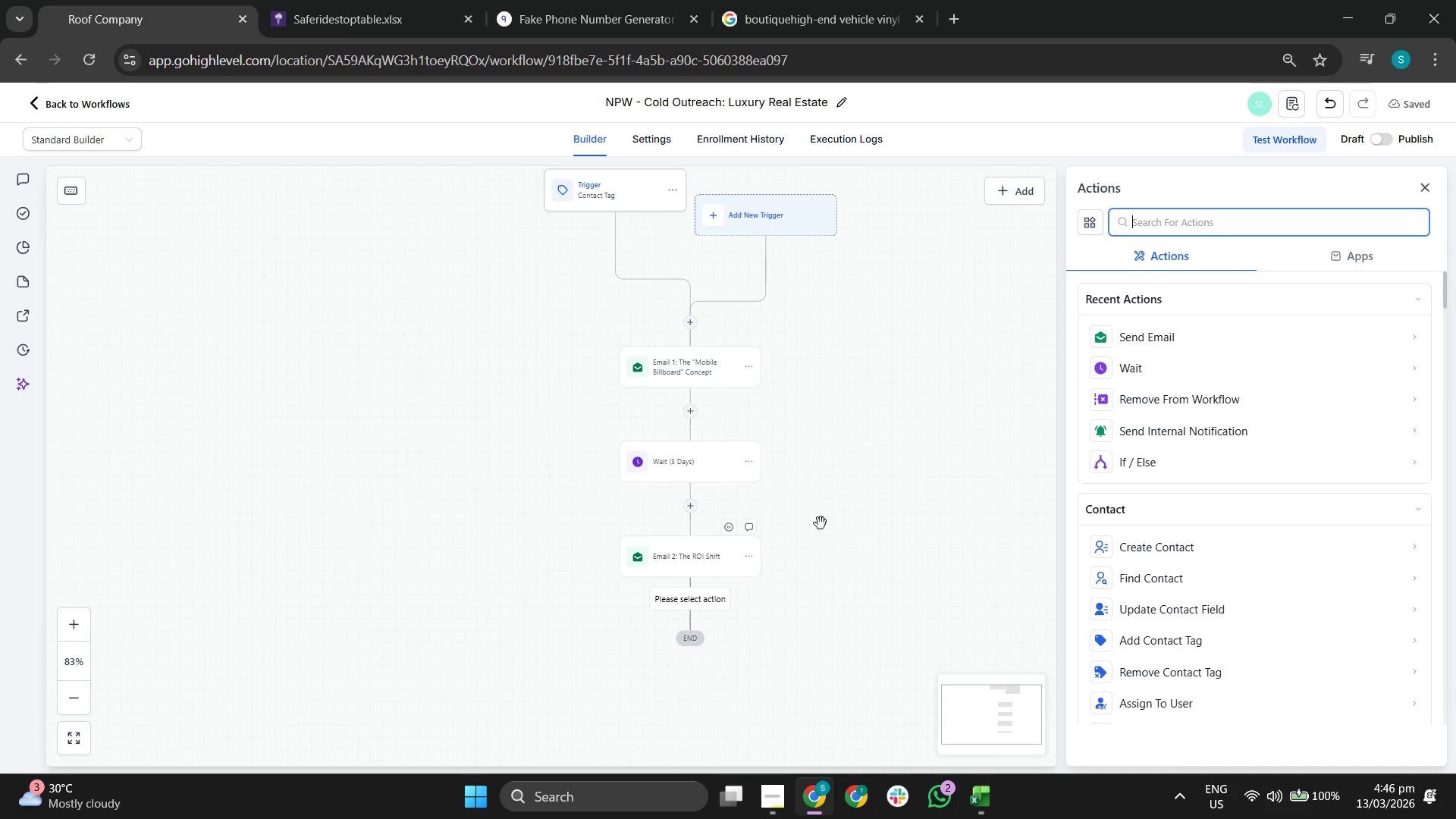 
left_click([1174, 365])
 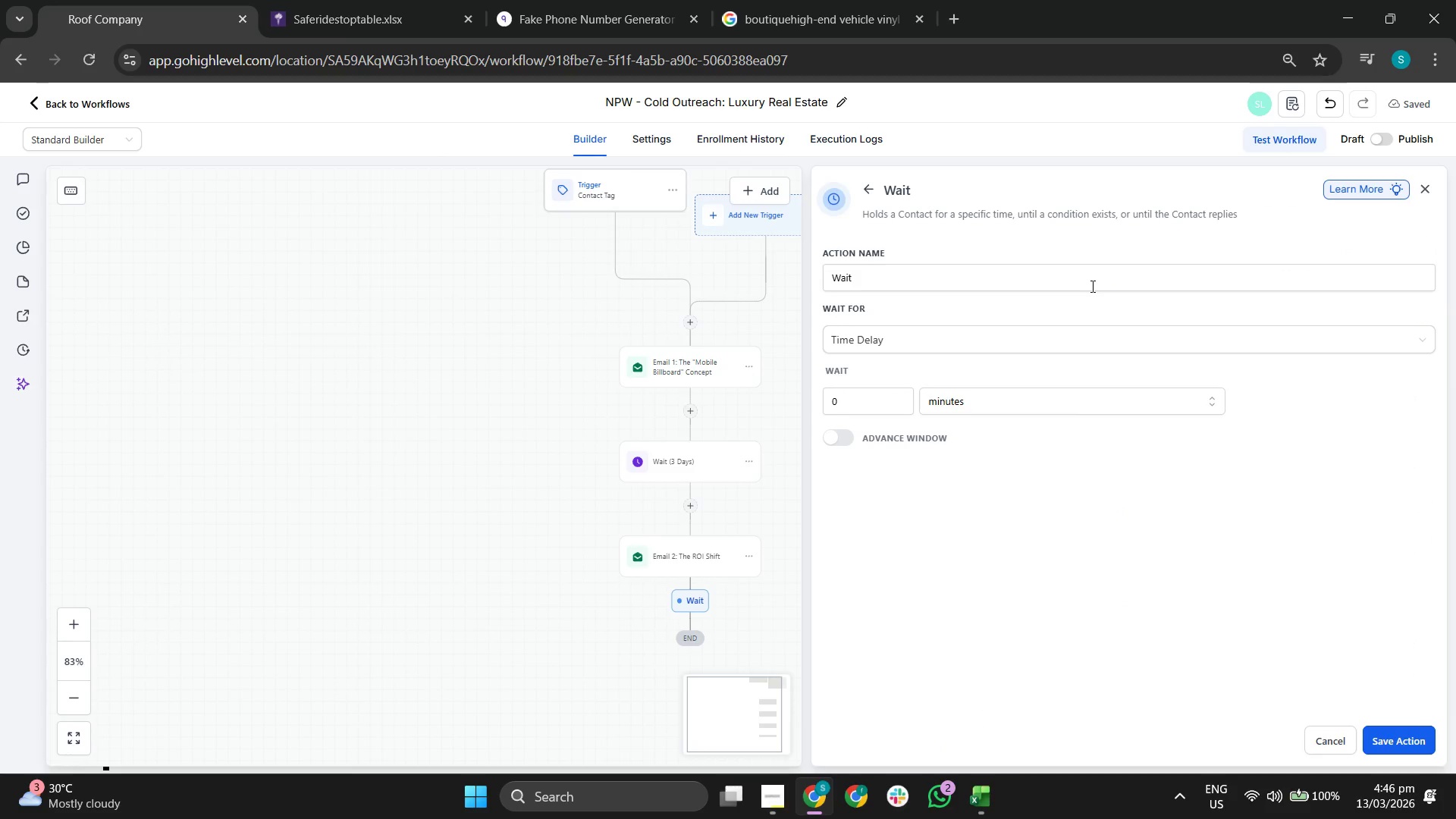 
left_click([1090, 286])
 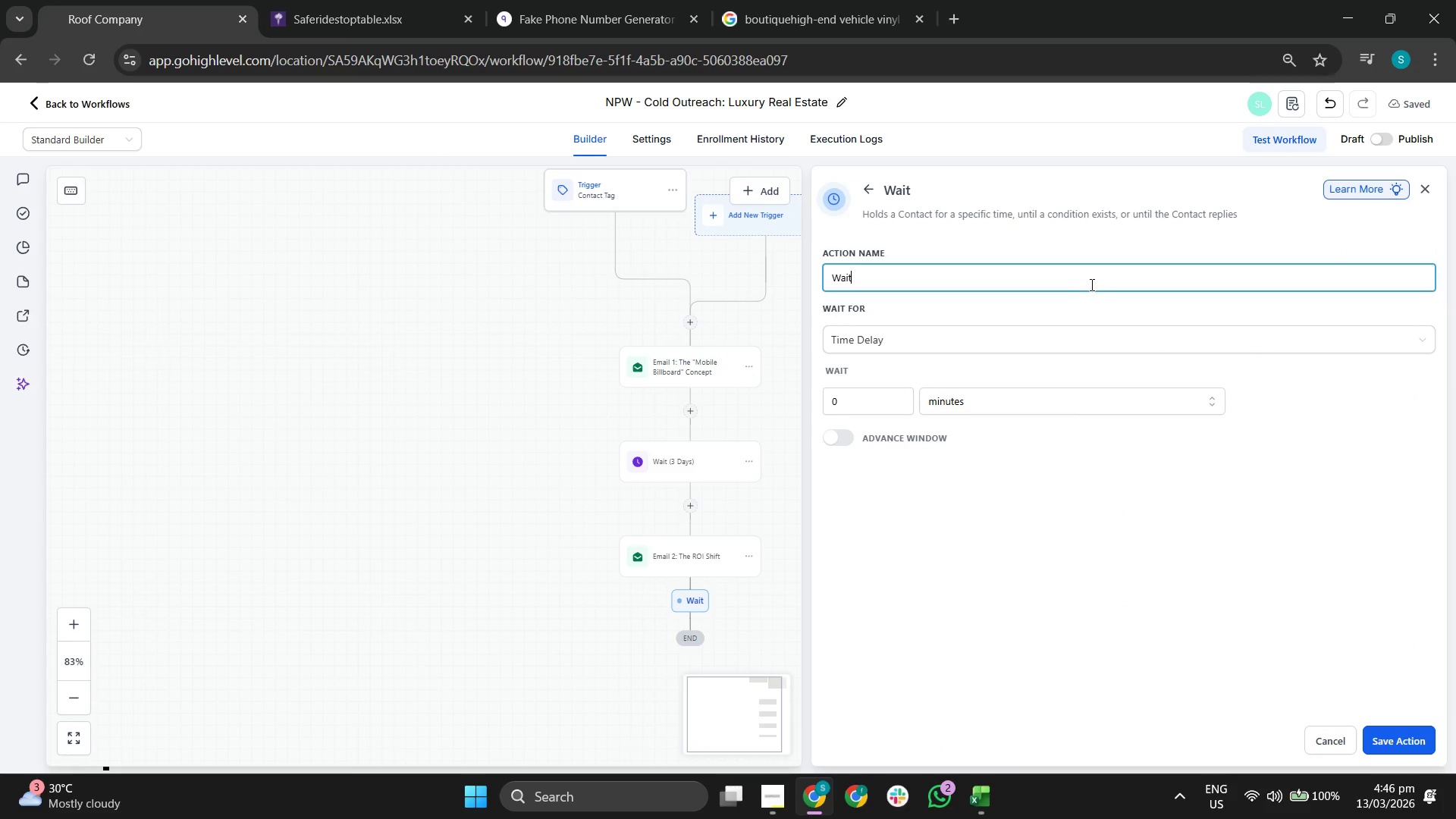 
type( (4 Days))
 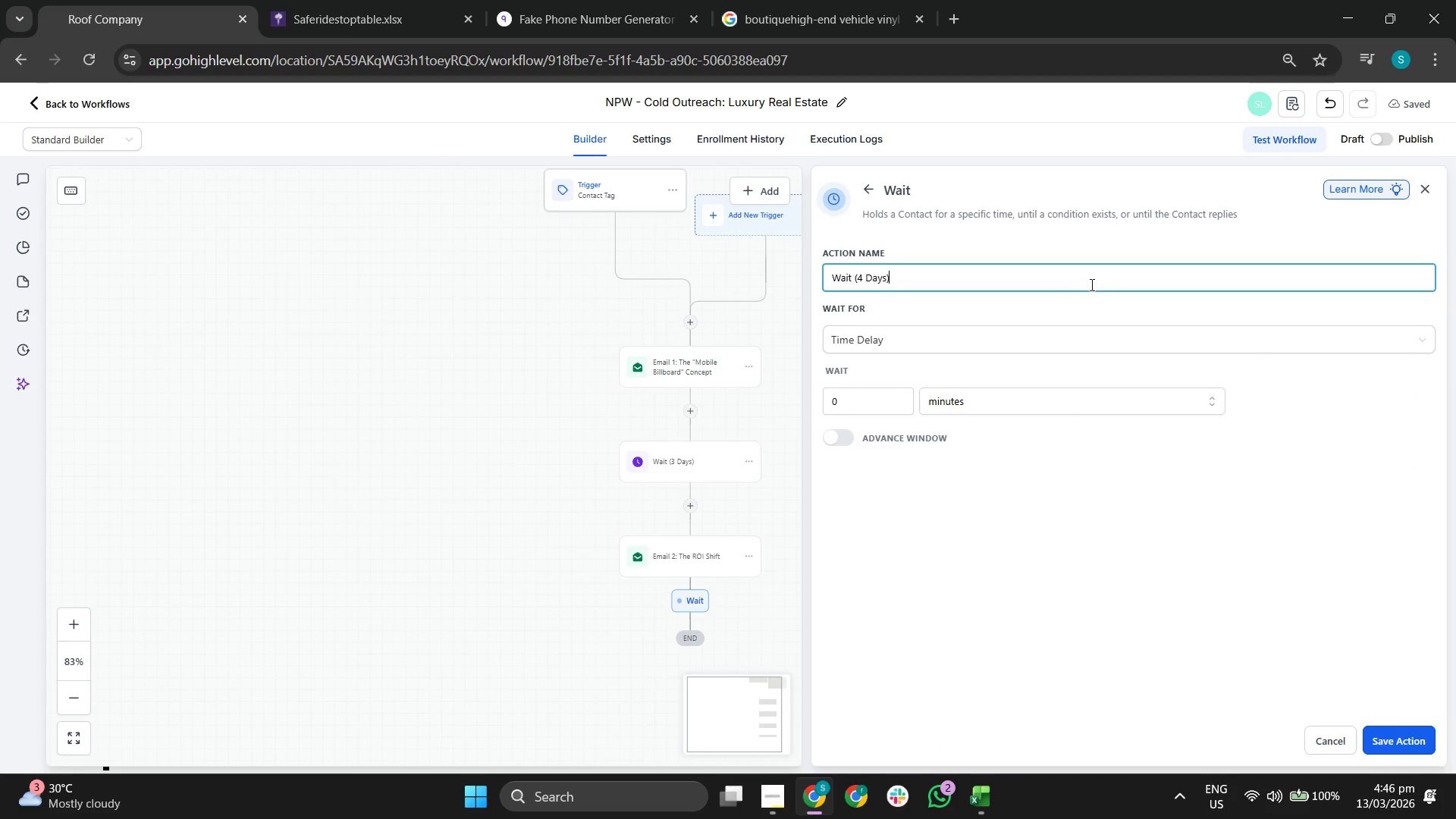 
double_click([901, 397])
 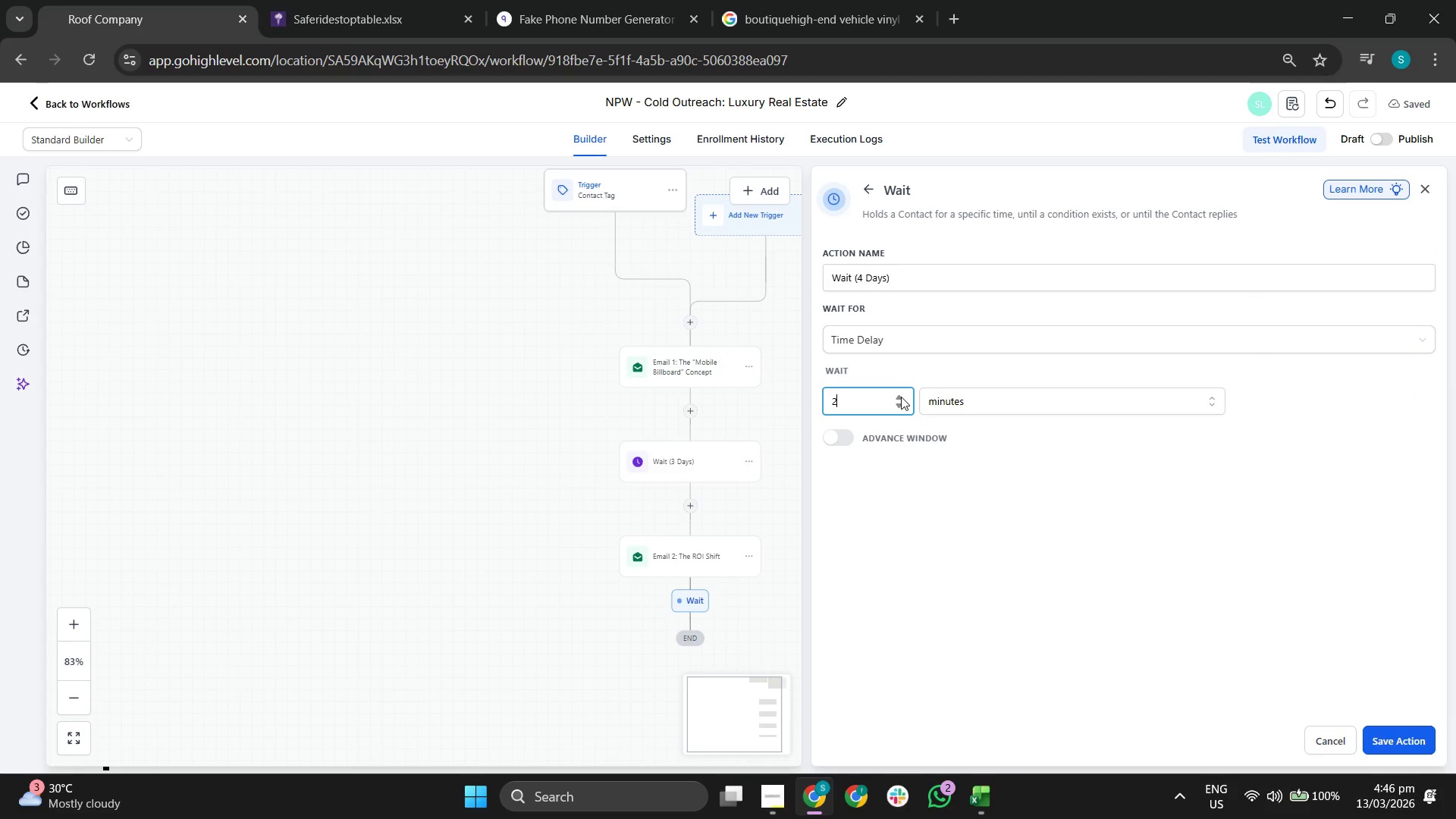 
triple_click([901, 397])
 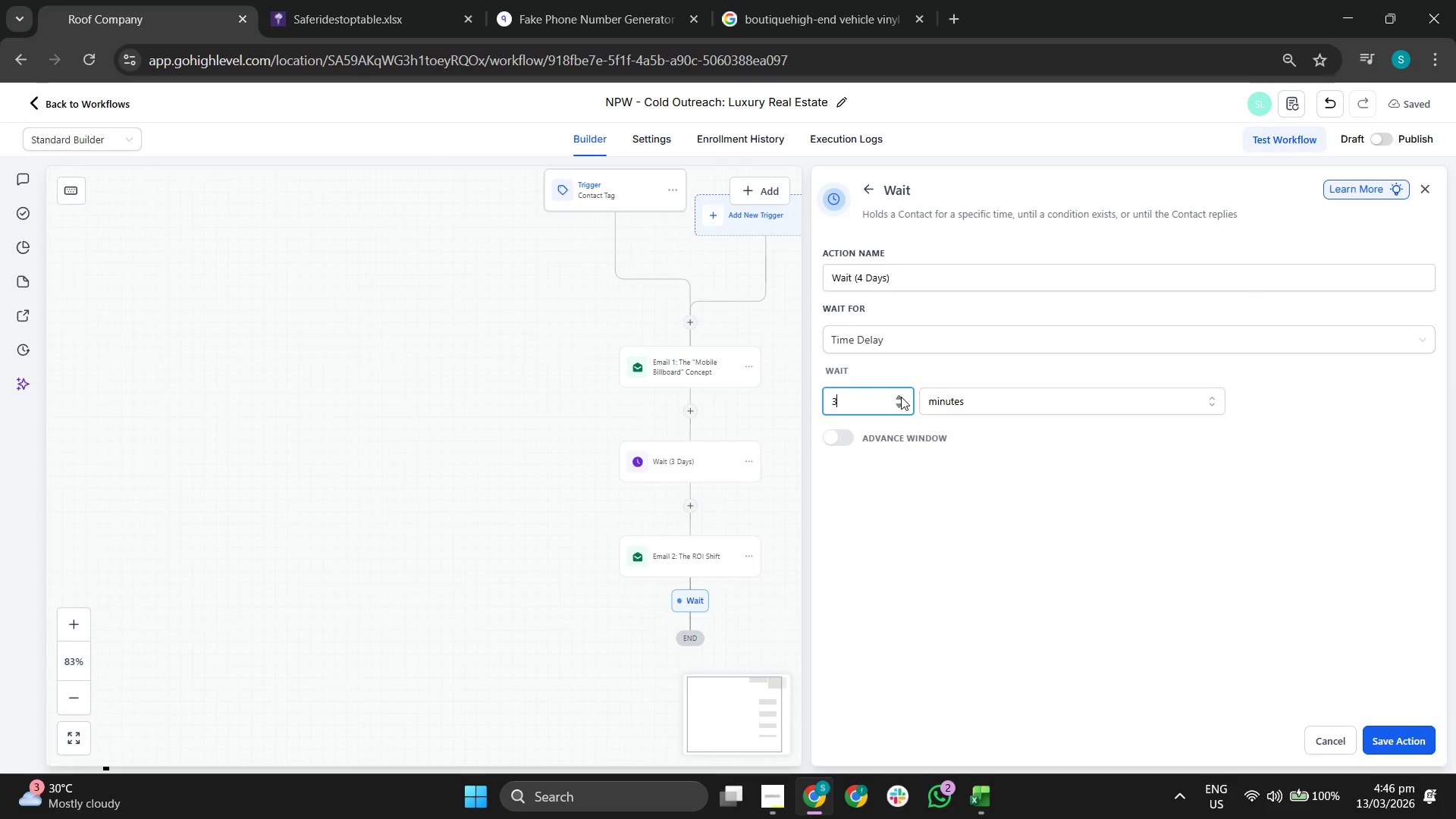 
triple_click([901, 397])
 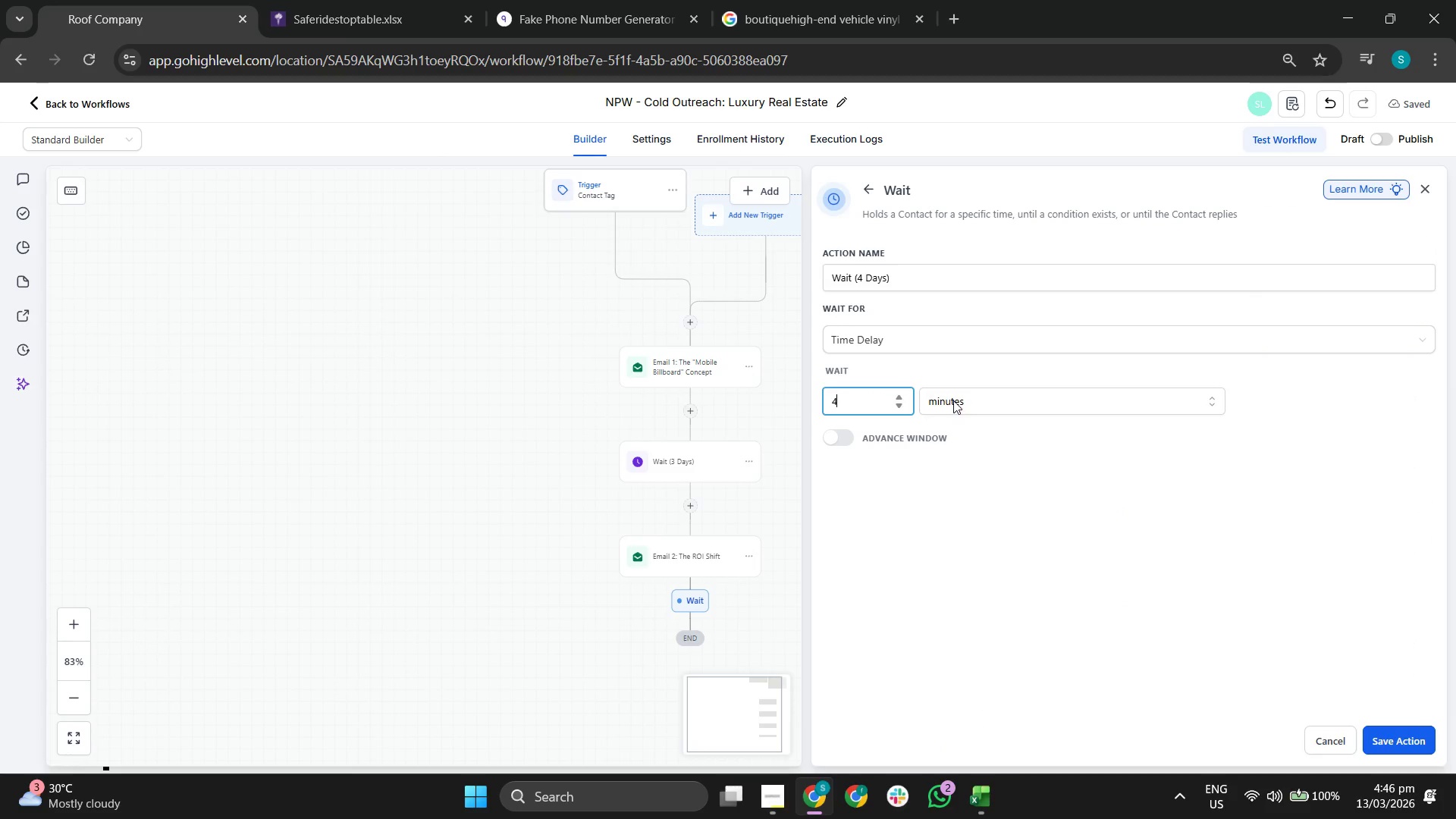 
triple_click([971, 401])
 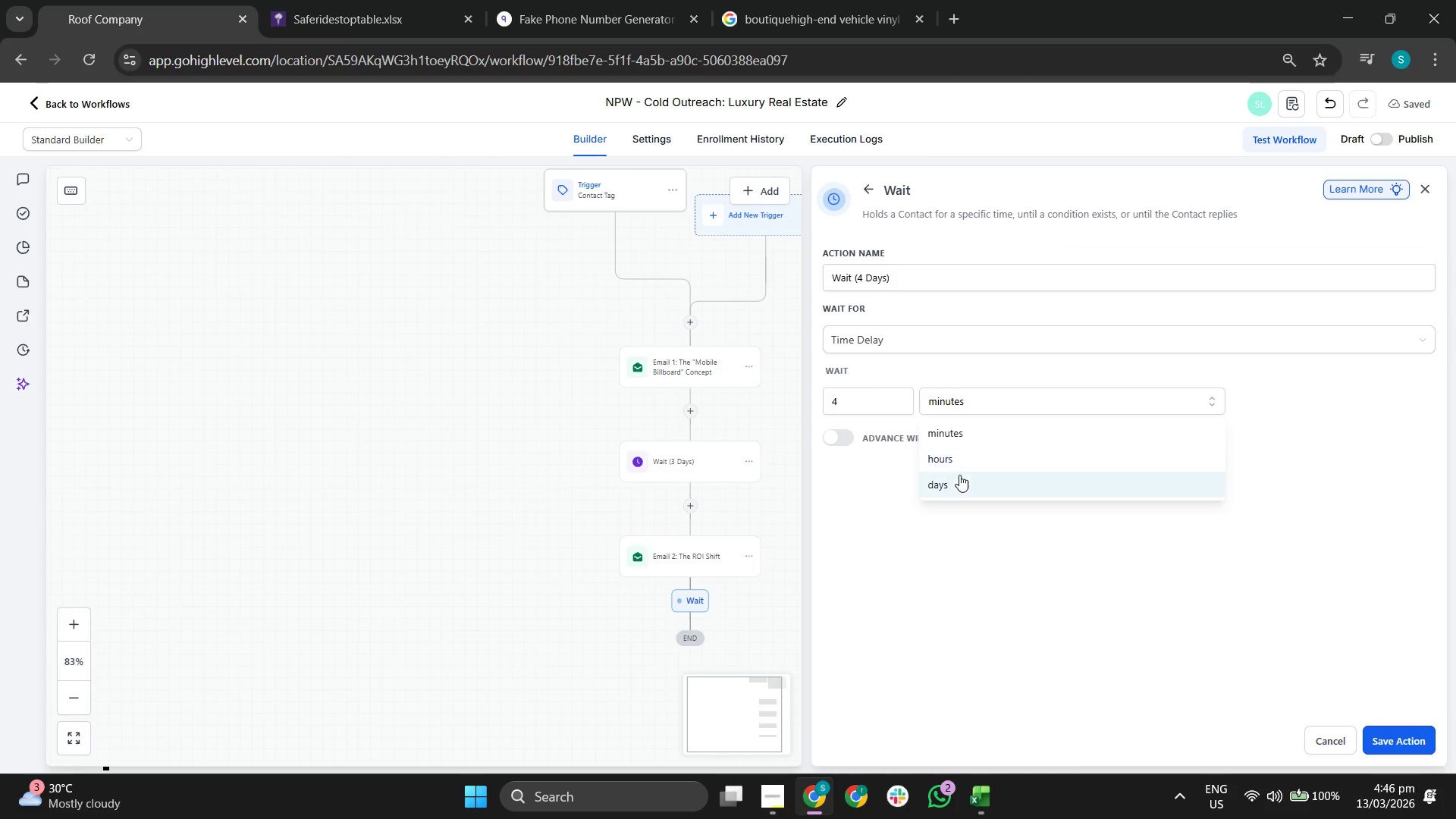 
left_click([959, 485])
 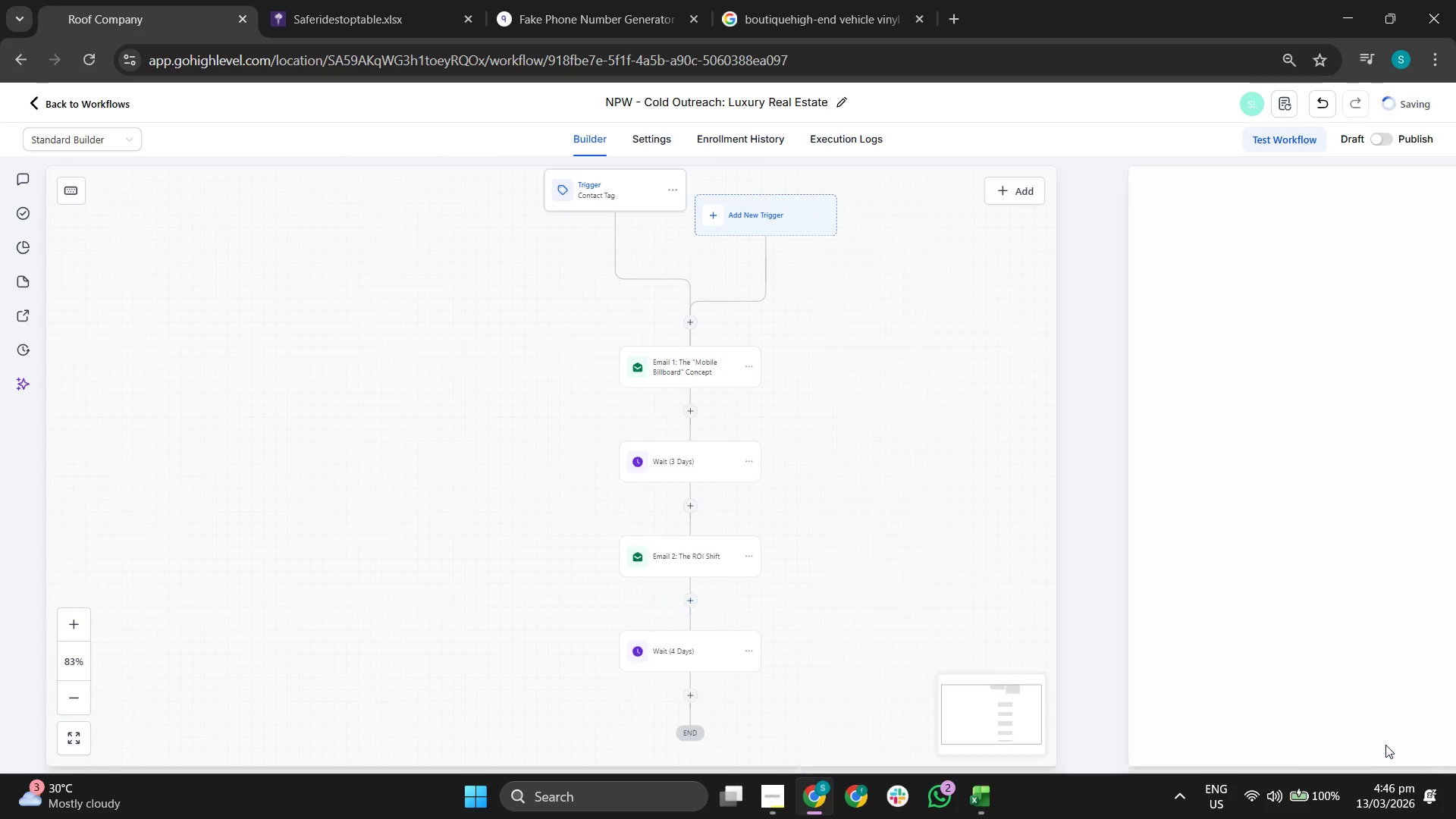 
left_click_drag(start_coordinate=[993, 613], to_coordinate=[969, 409])
 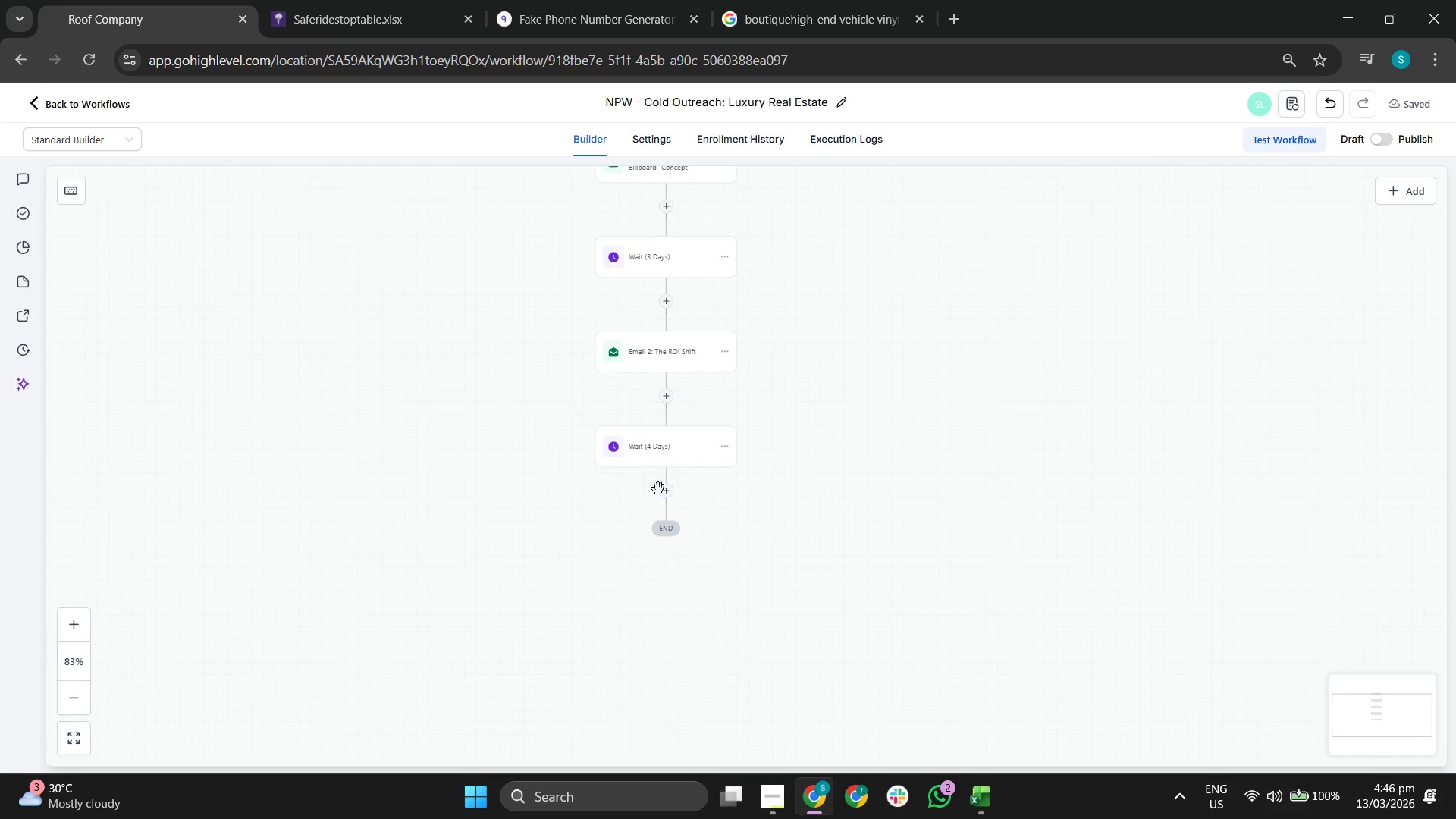 
left_click([669, 498])
 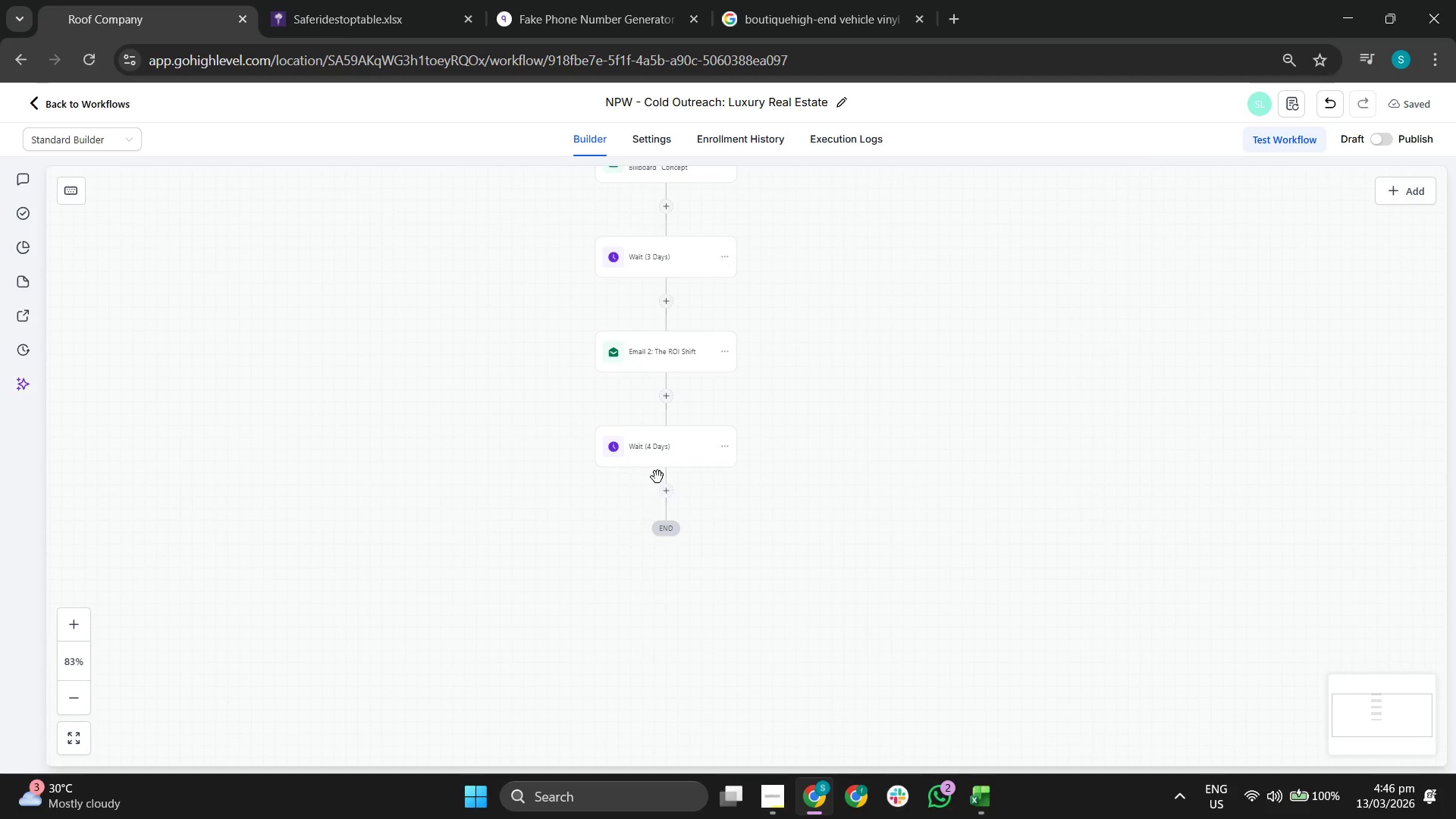 
left_click([669, 495])
 